 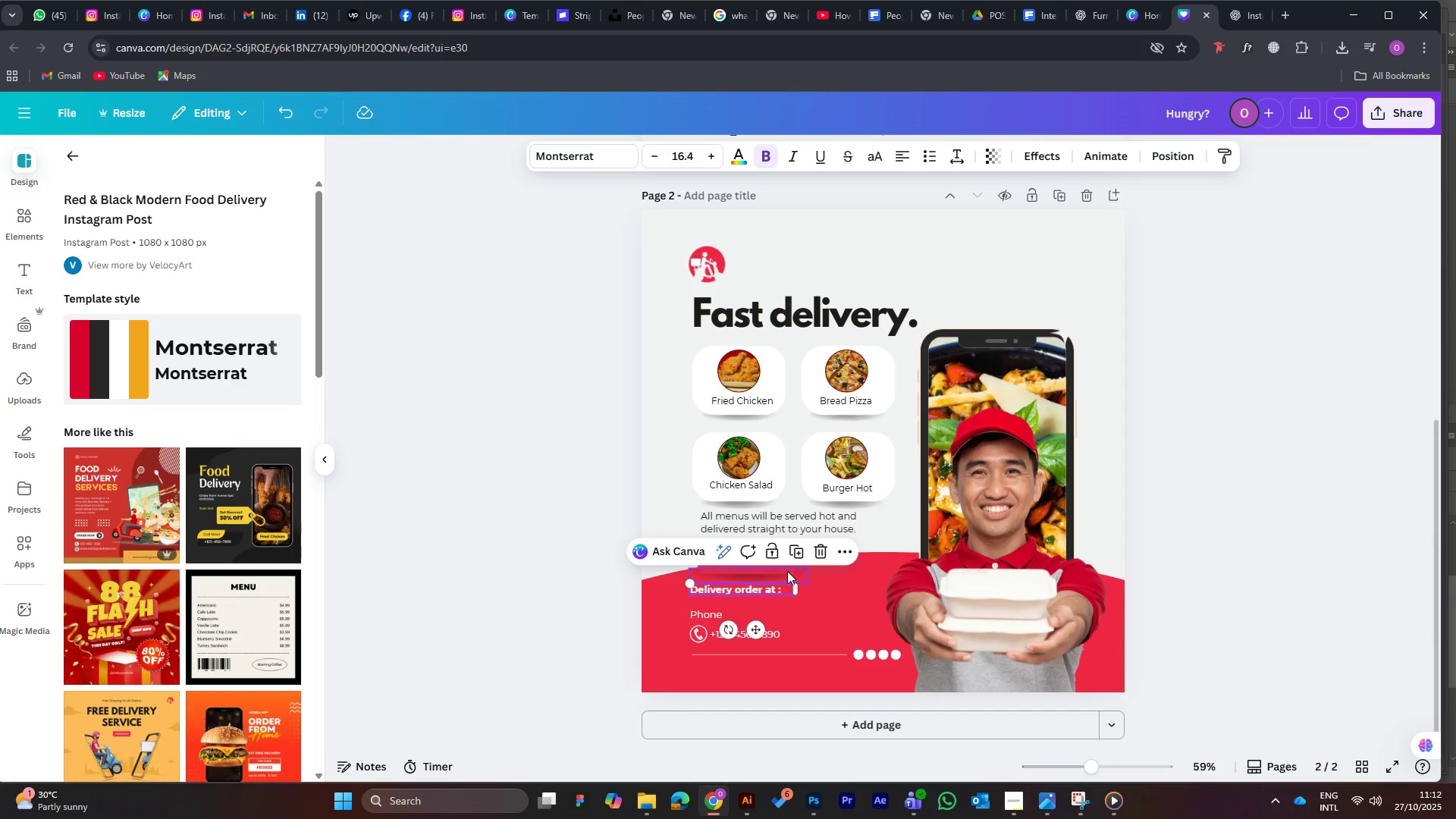 
hold_key(key=ArrowDown, duration=1.04)
 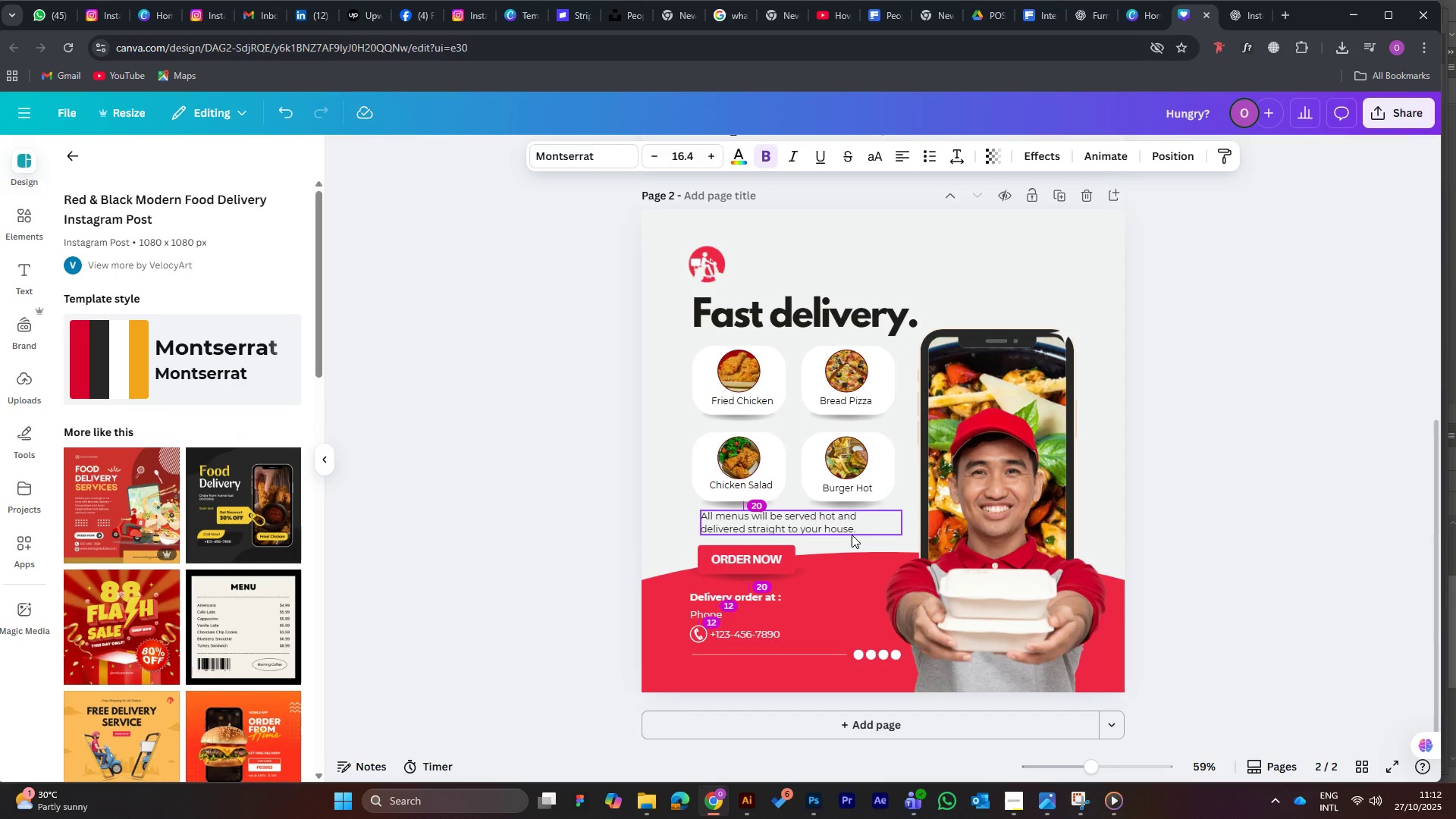 
key(ArrowDown)
 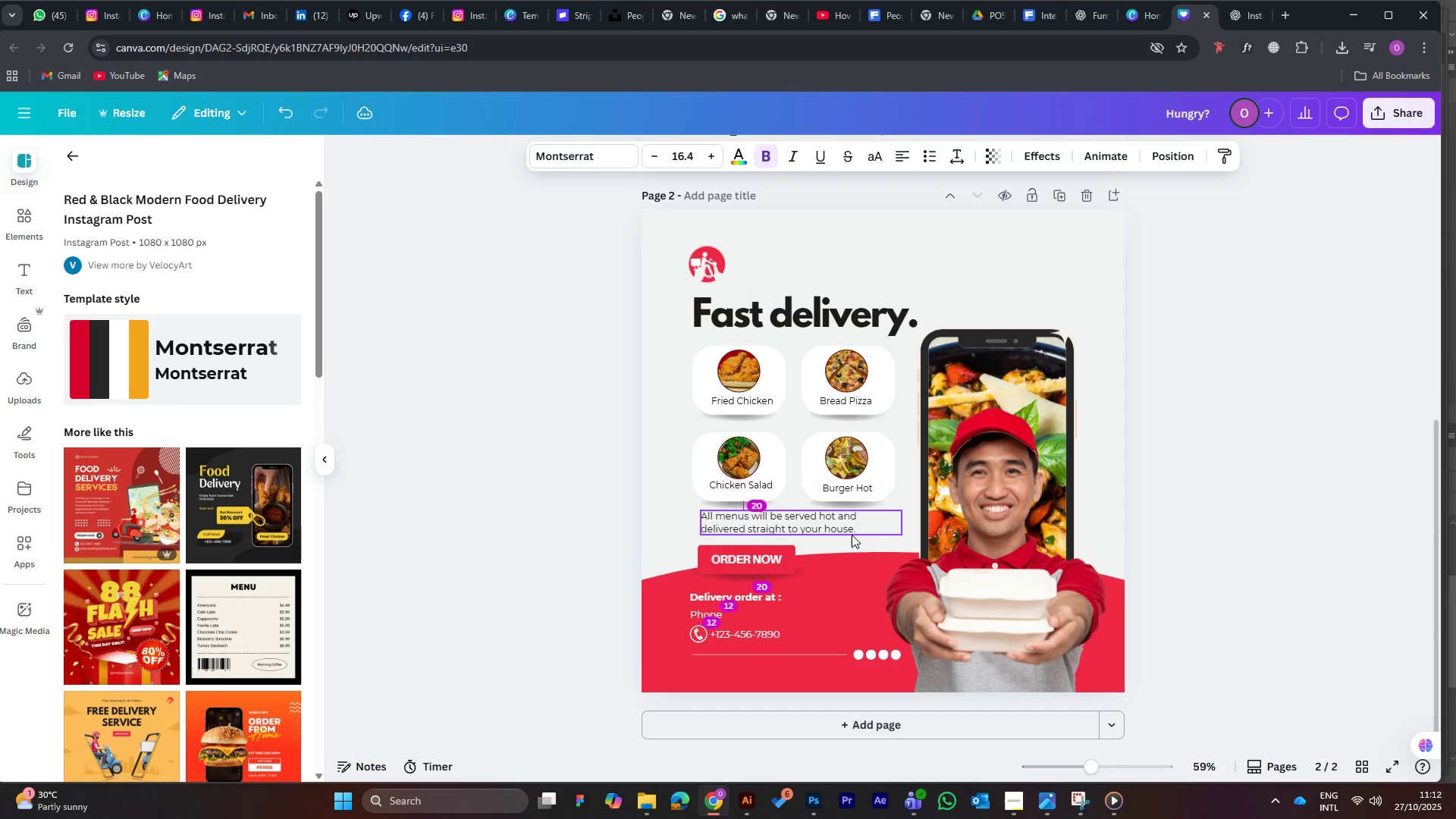 
key(ArrowDown)
 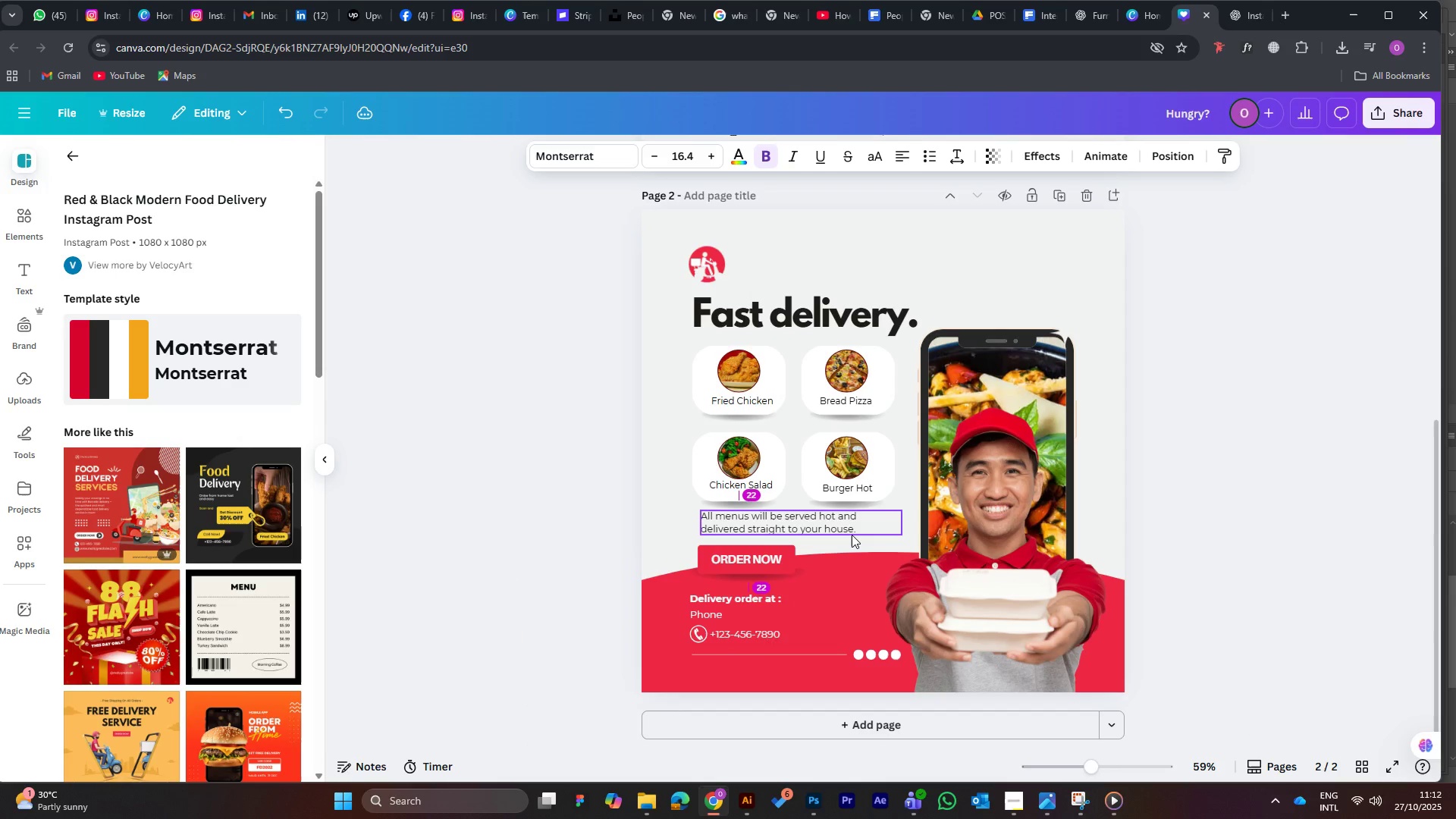 
key(ArrowDown)
 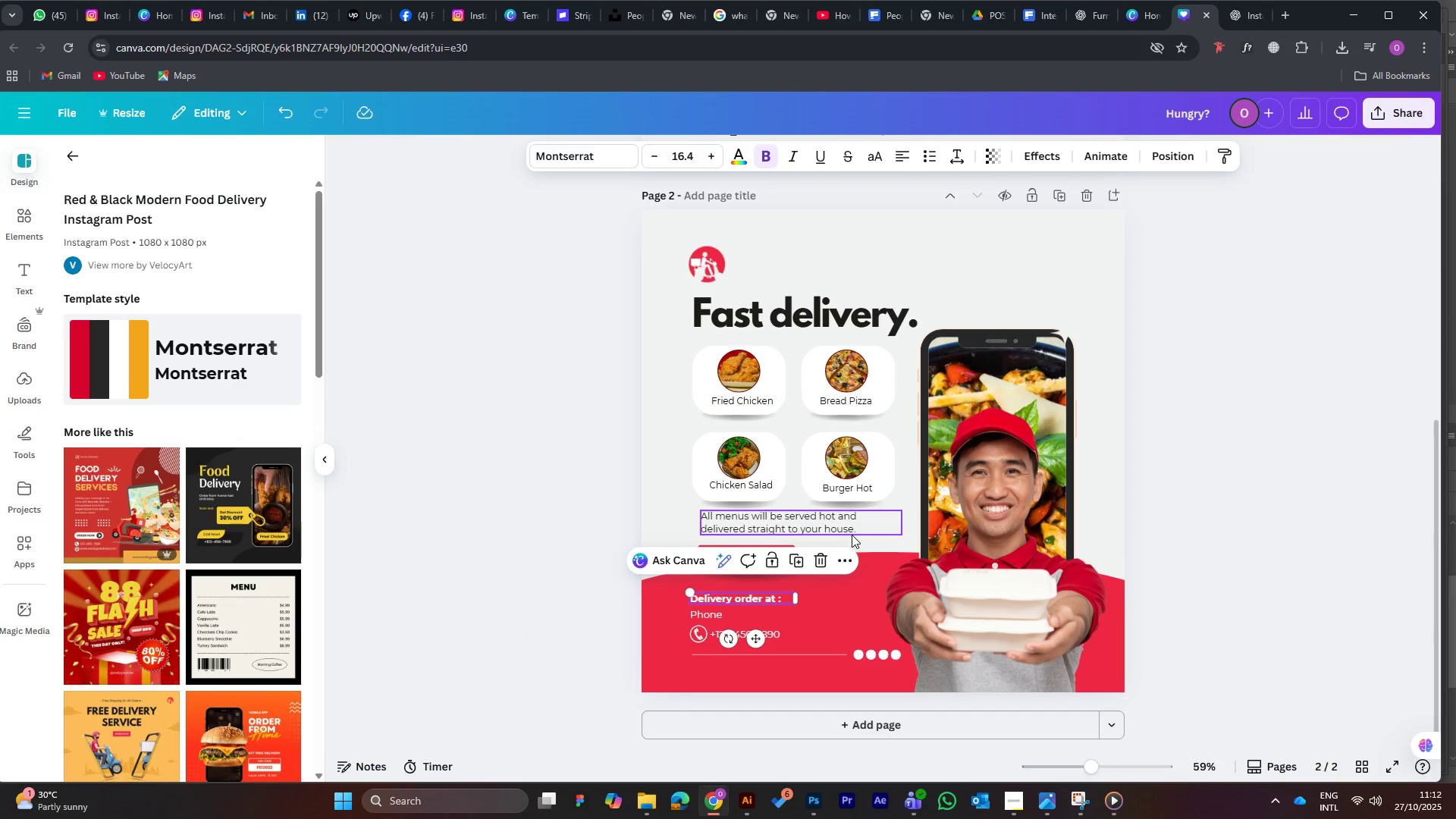 
key(ArrowLeft)
 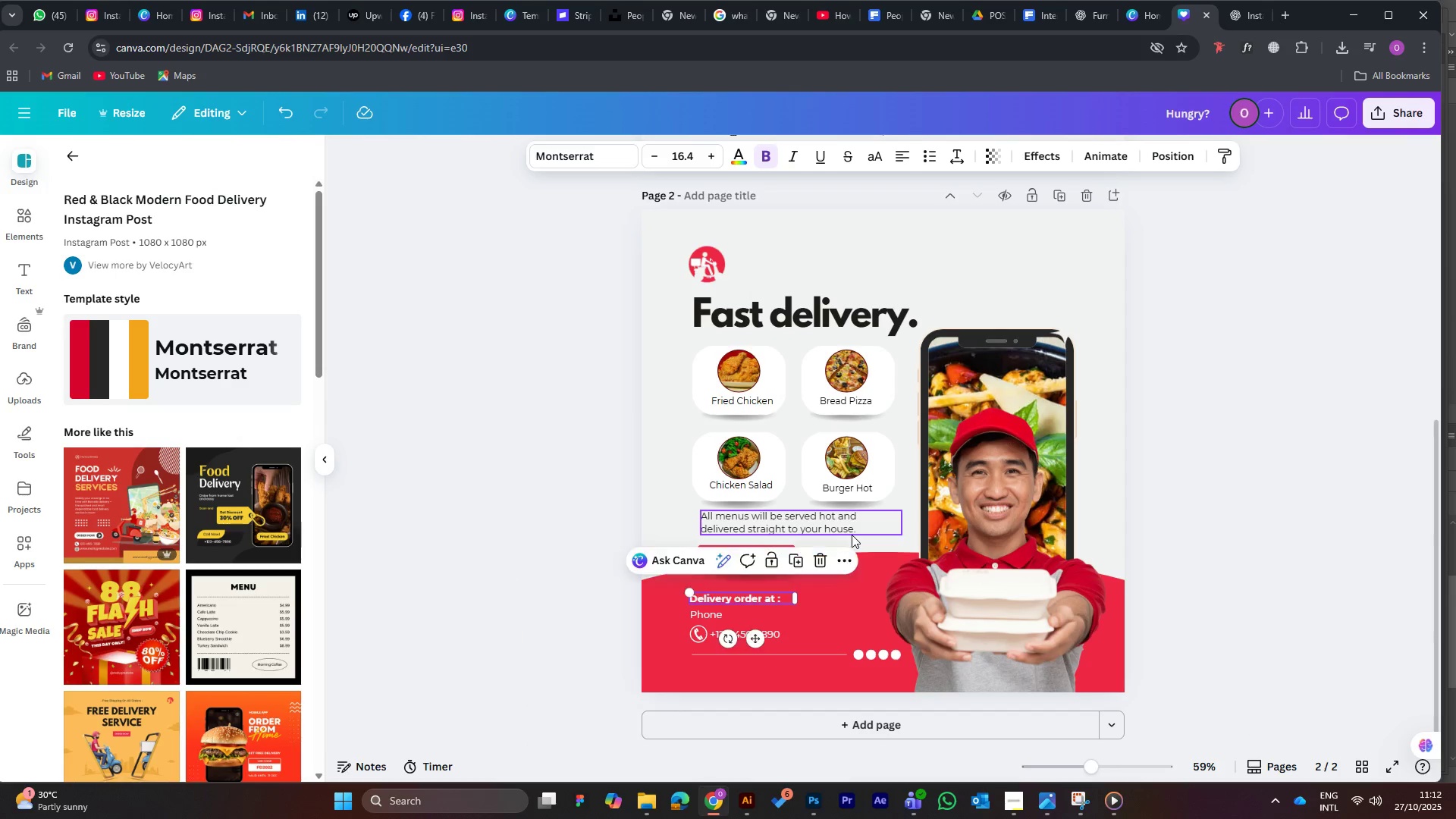 
key(ArrowDown)
 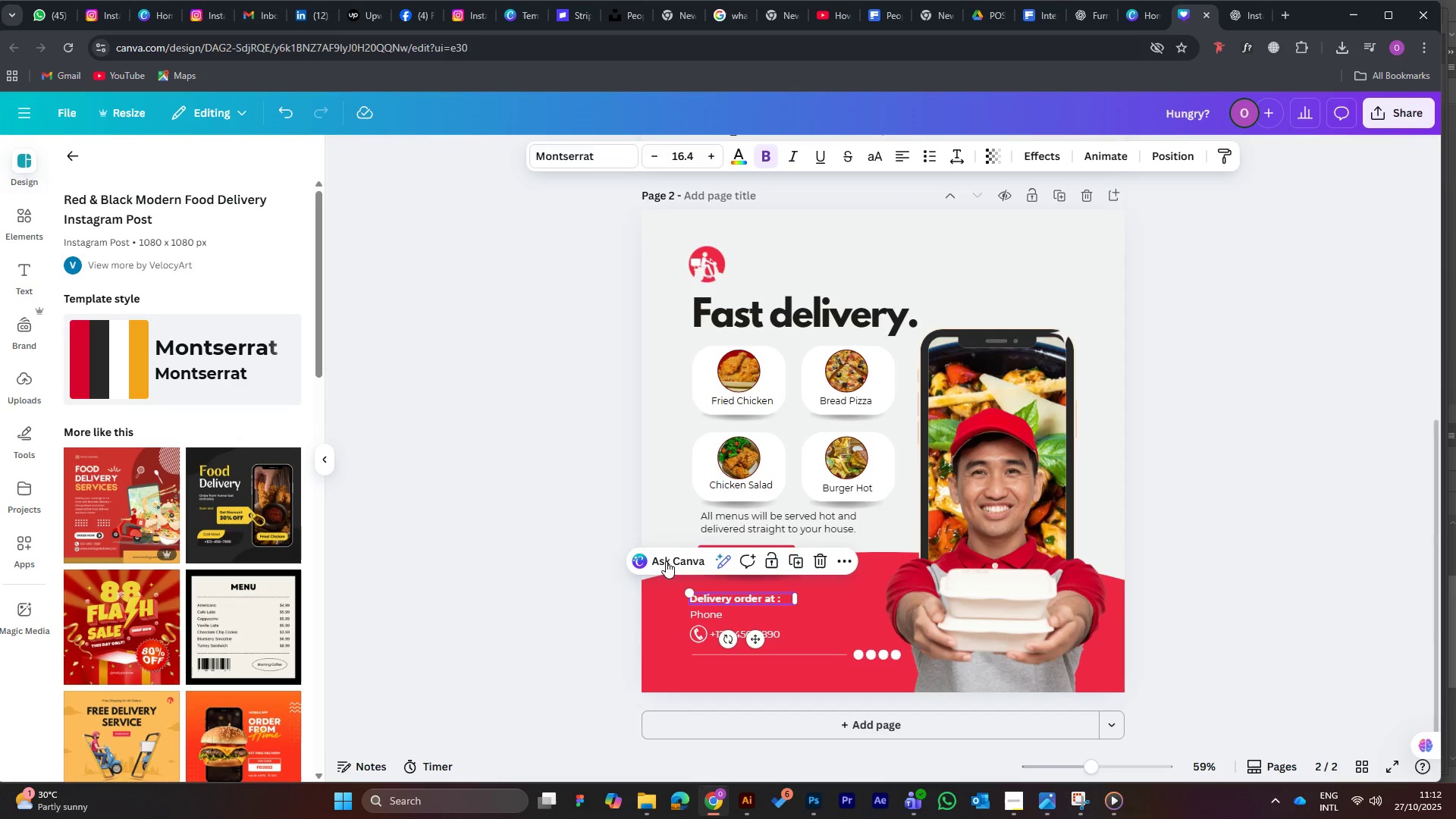 
left_click([497, 456])
 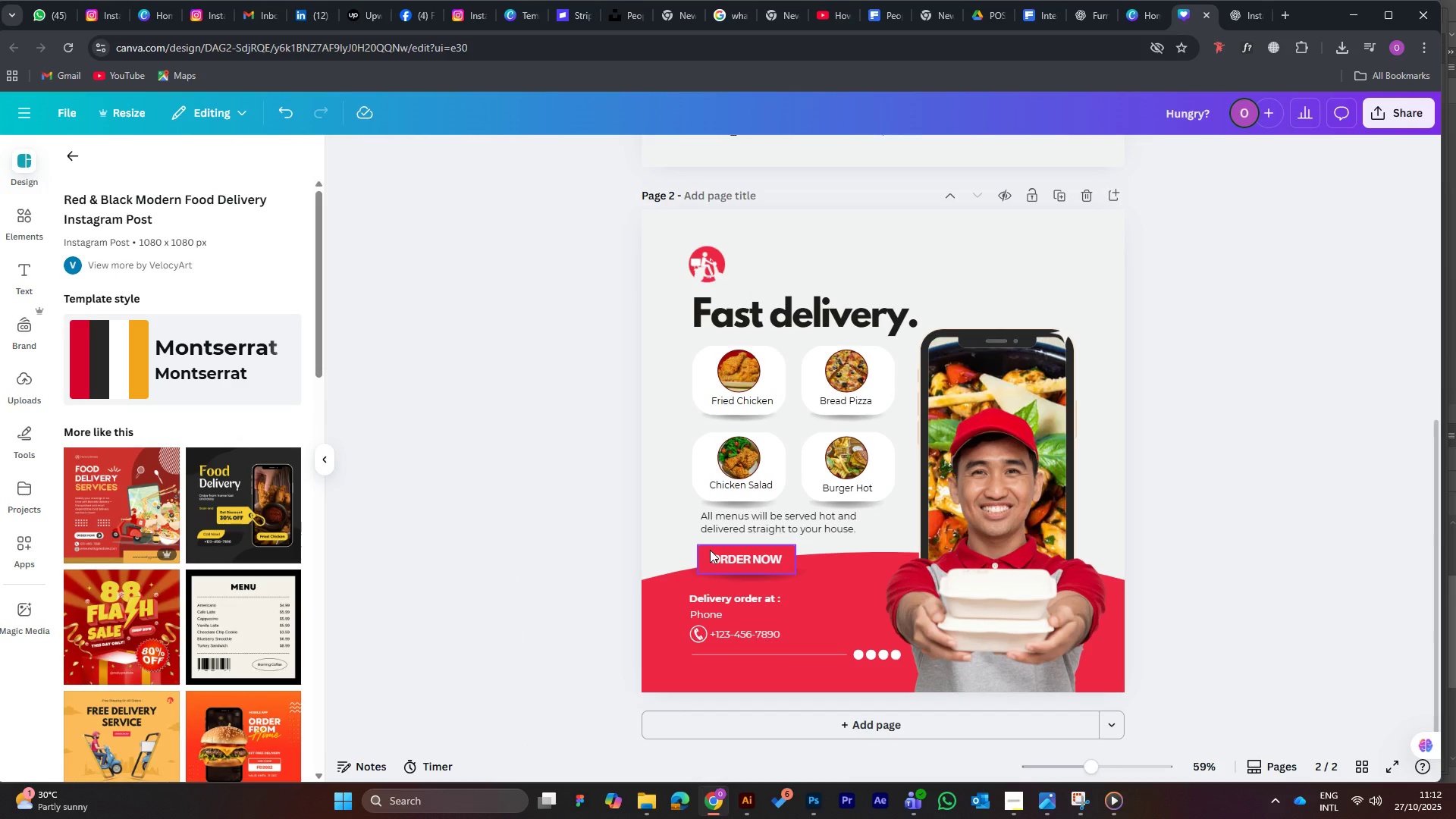 
left_click([709, 550])
 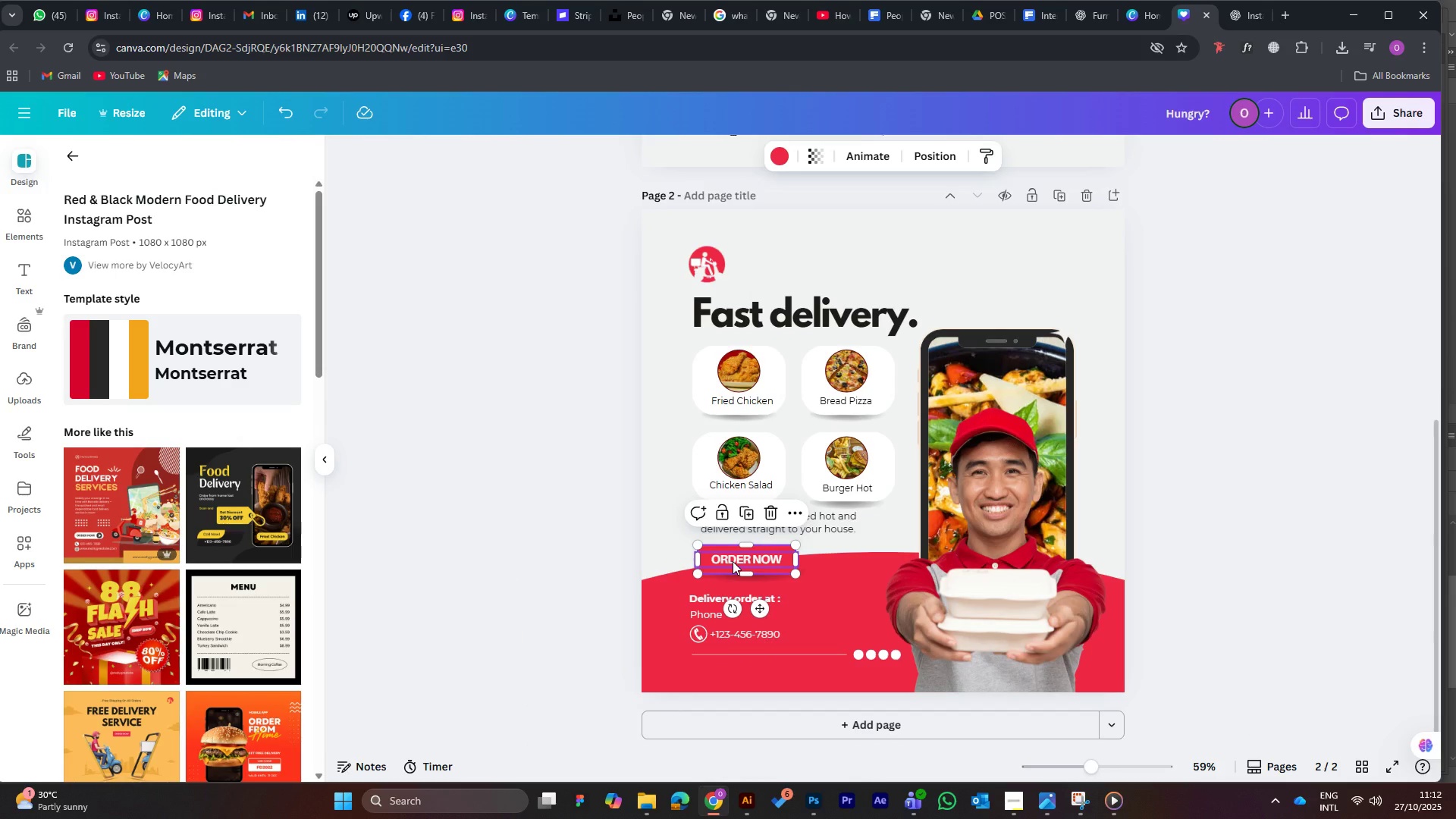 
hold_key(key=ShiftLeft, duration=0.59)
left_click([733, 561])
 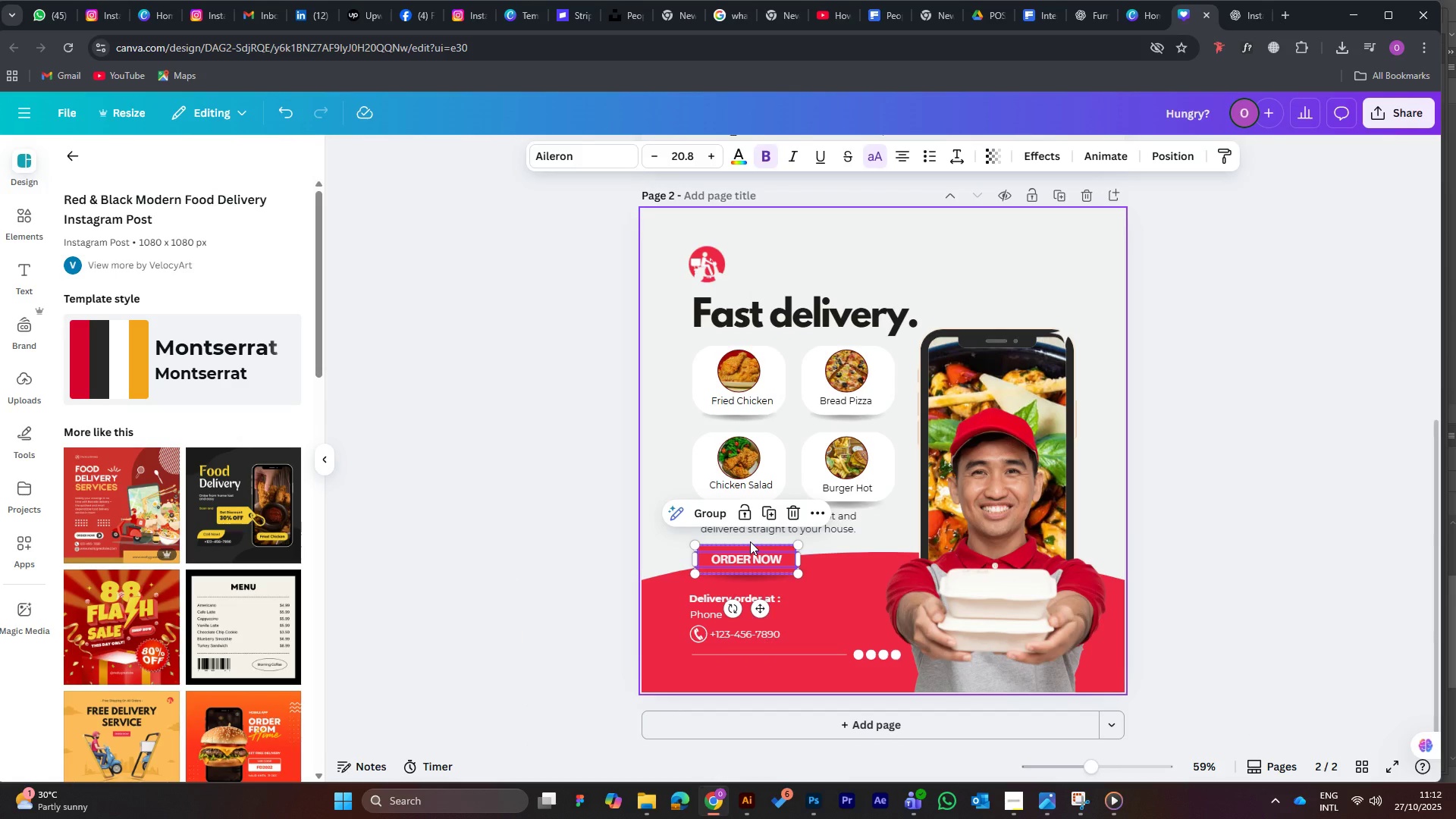 
key(ArrowDown)
 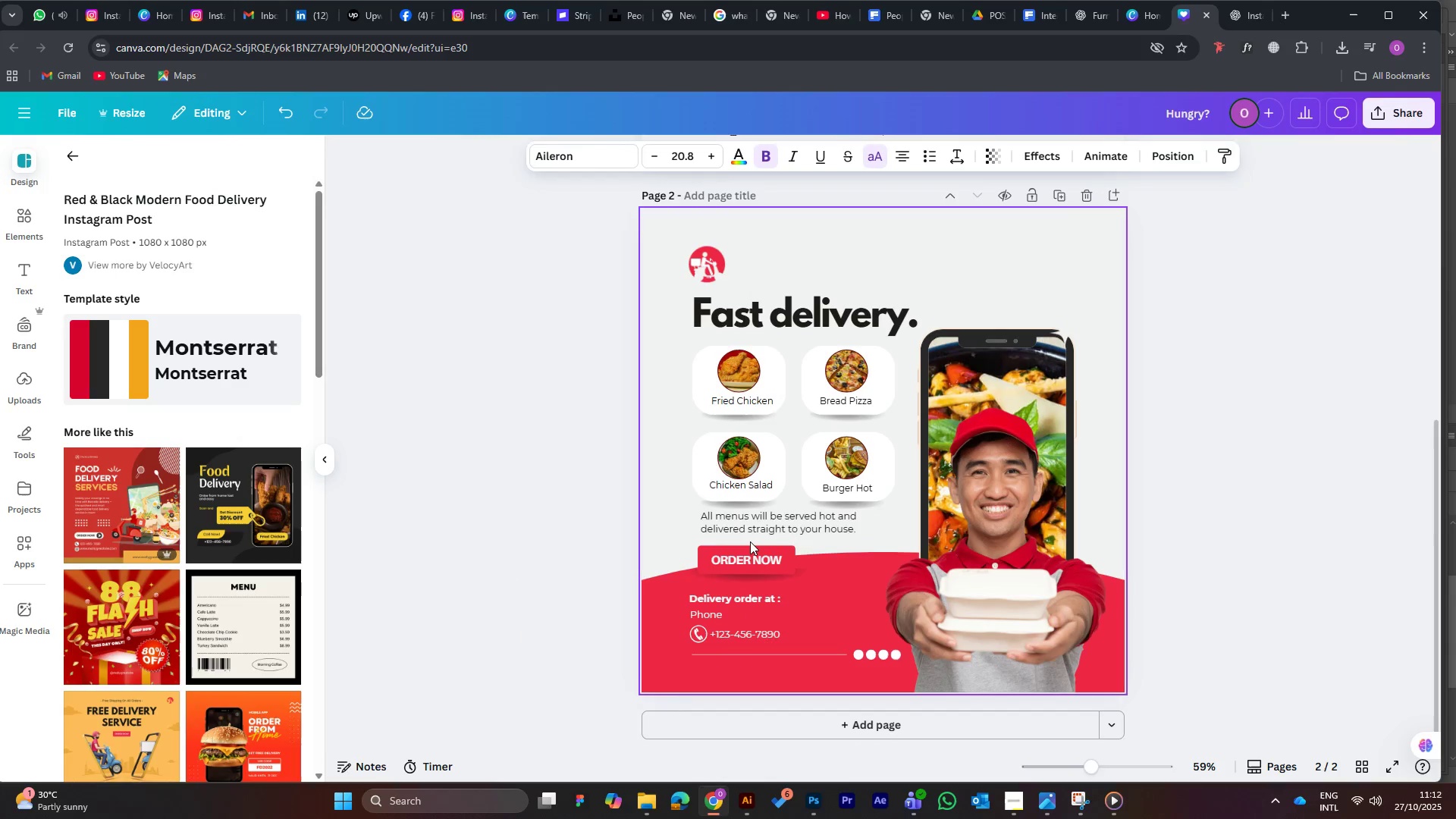 
key(ArrowDown)
 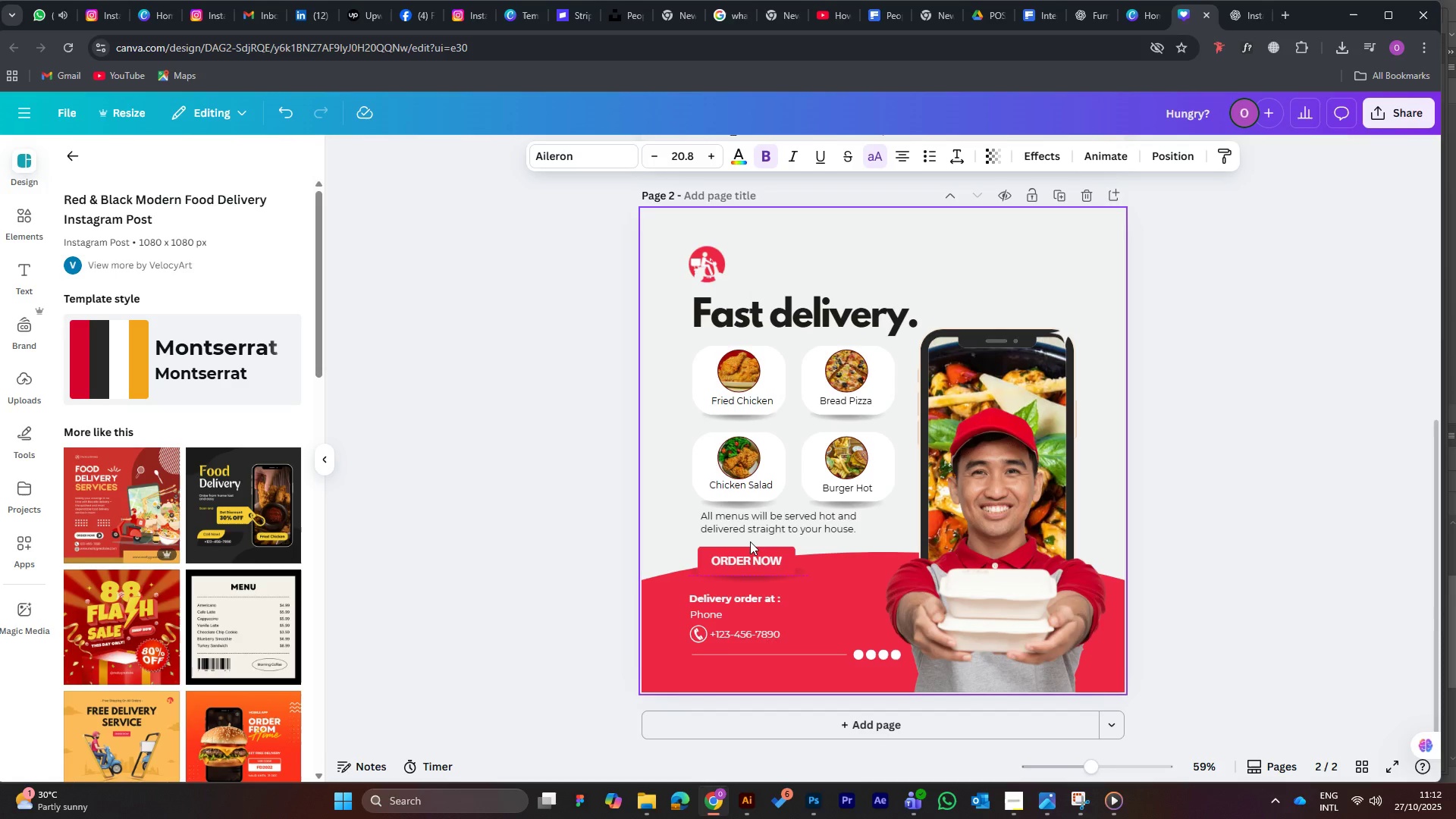 
key(ArrowDown)
 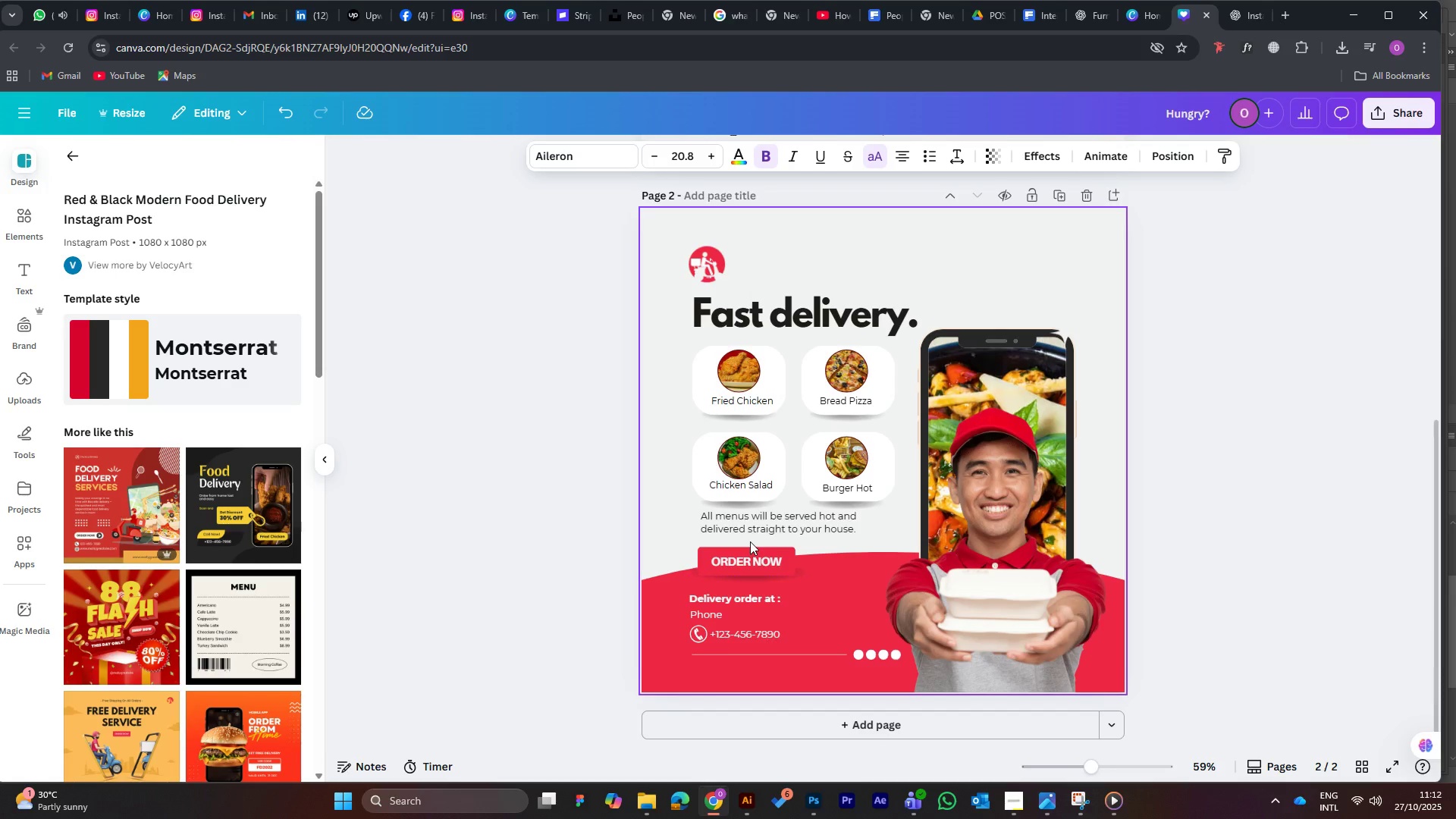 
key(ArrowDown)
 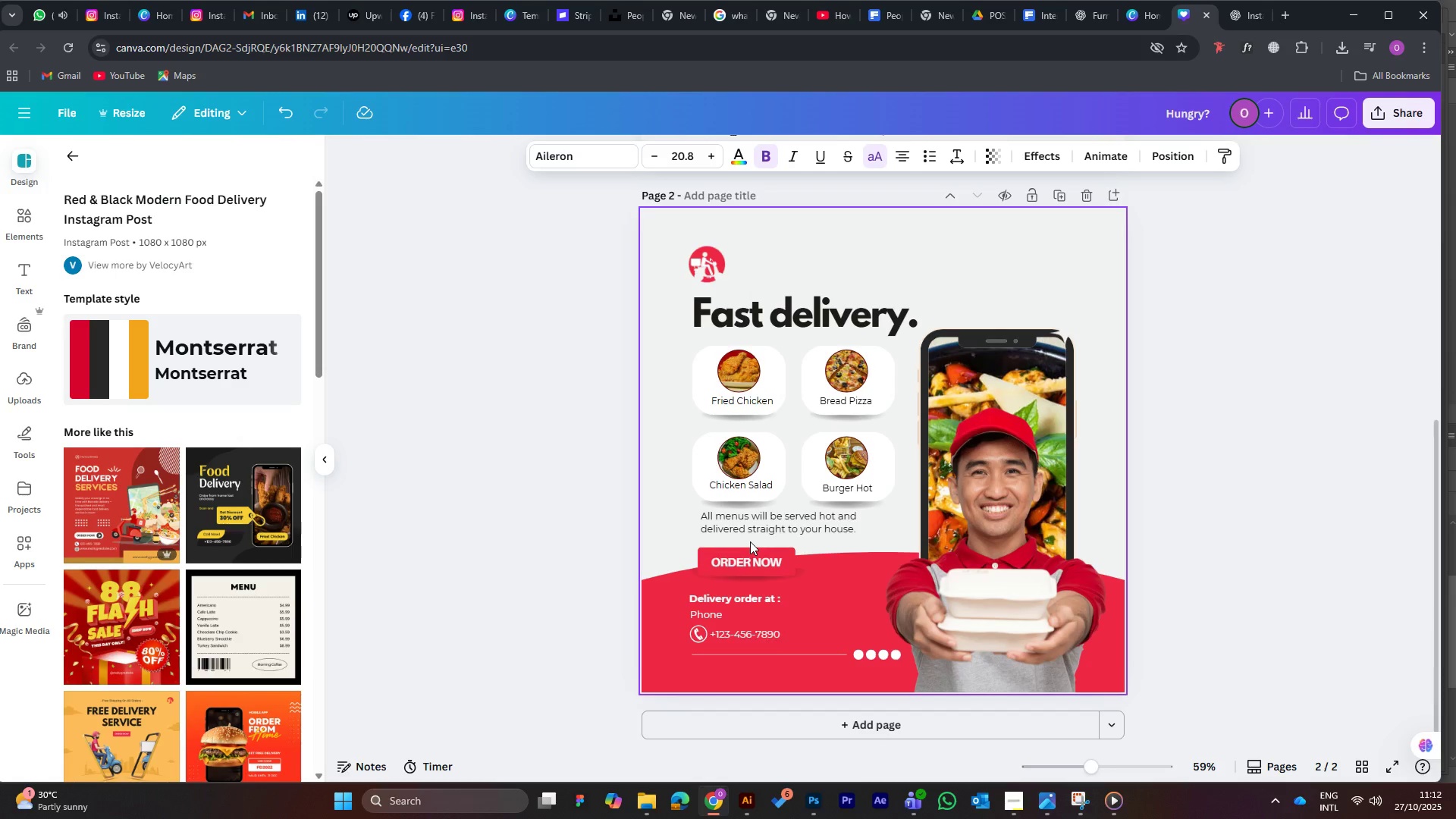 
key(ArrowDown)
 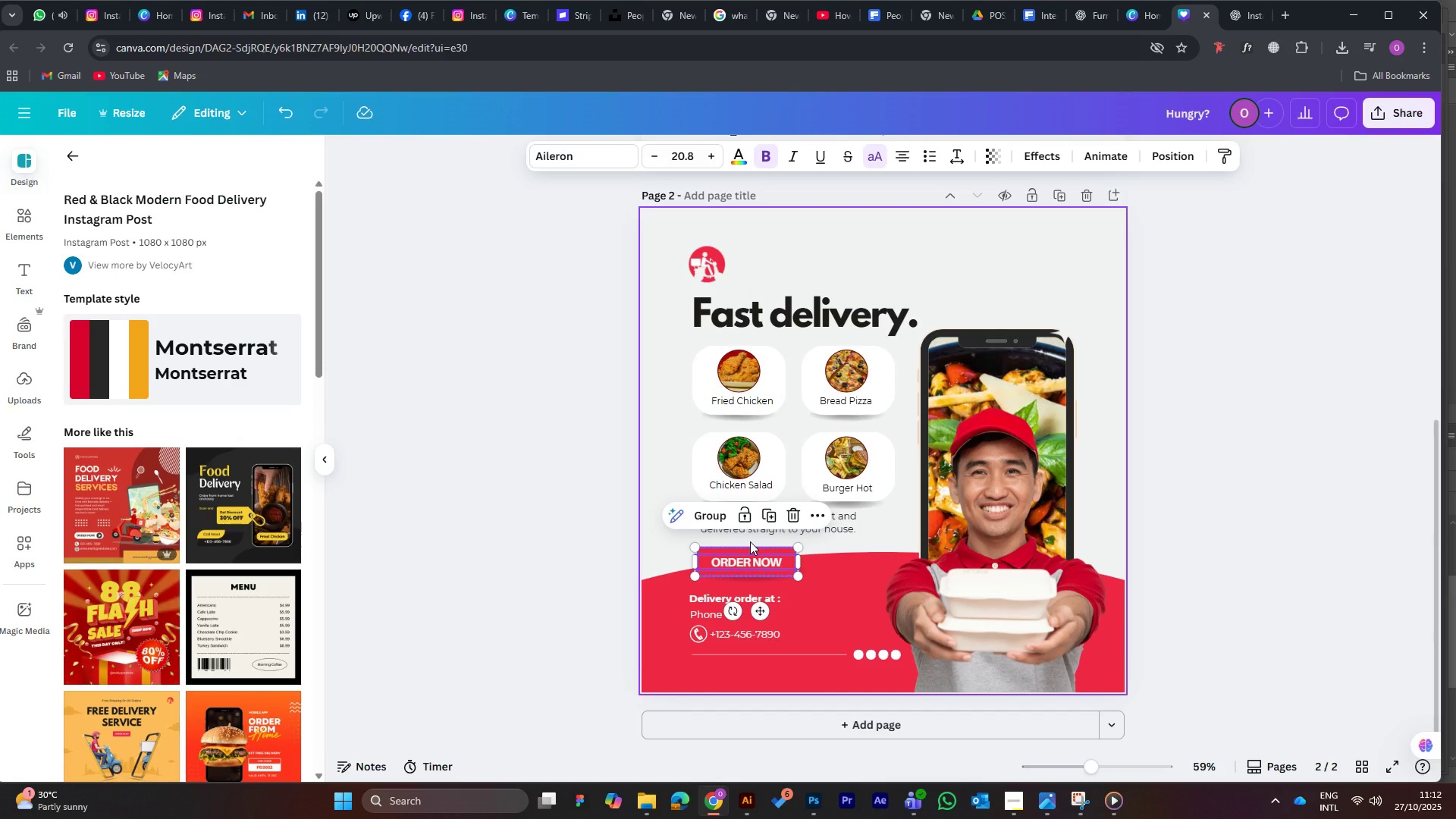 
hold_key(key=ControlLeft, duration=1.52)
 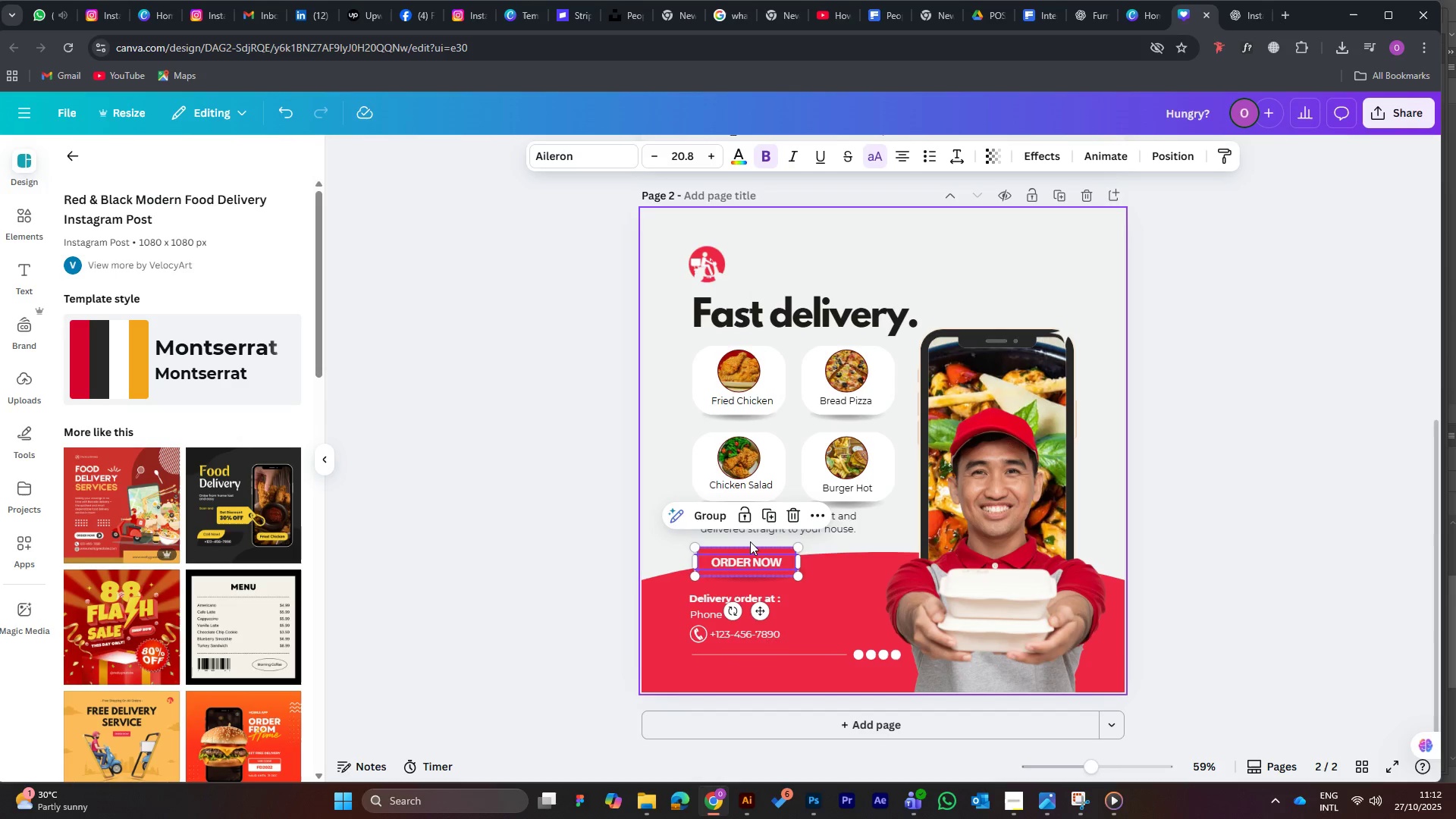 
key(Control+Z)
 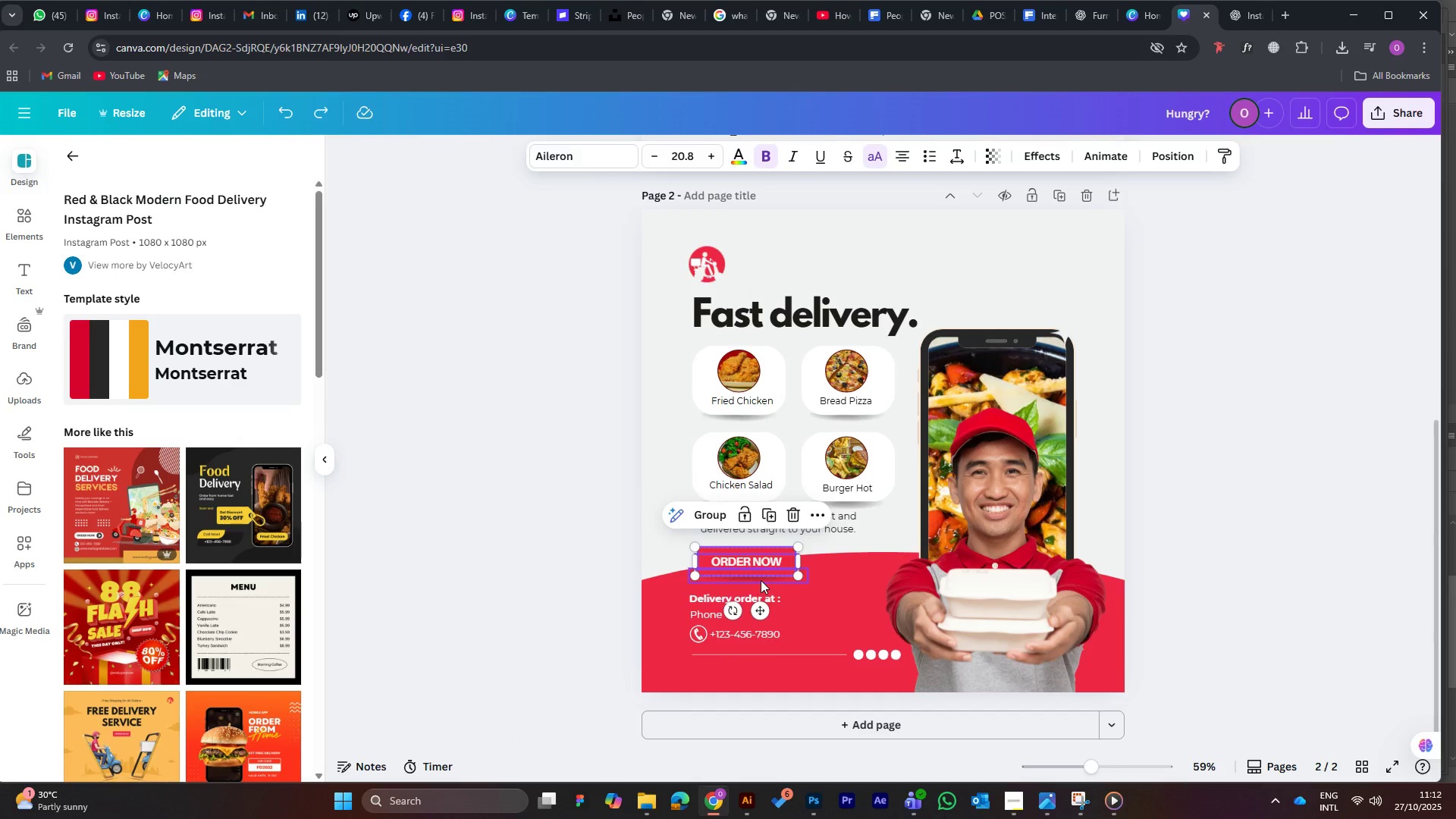 
left_click([761, 580])
 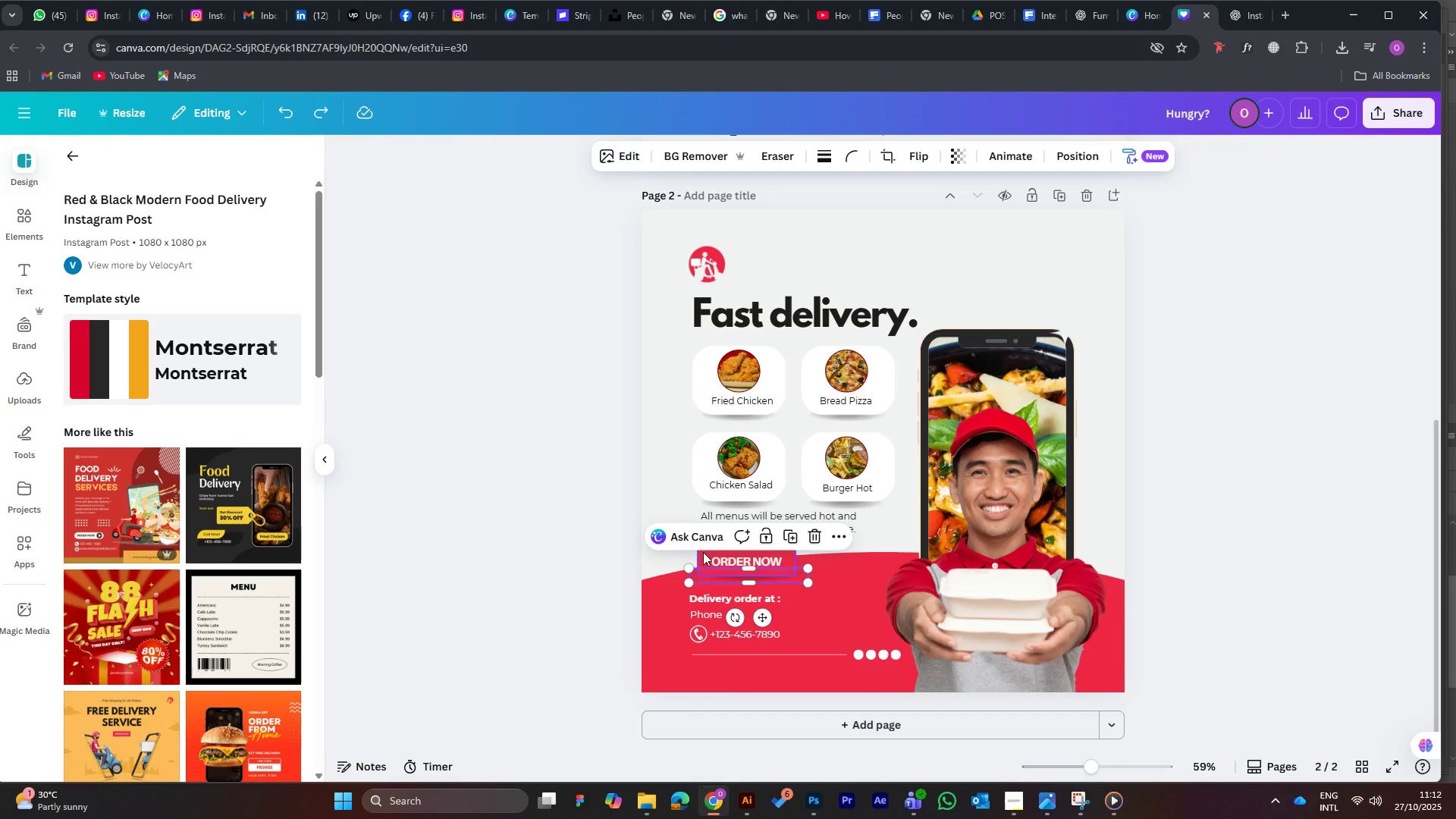 
hold_key(key=ShiftLeft, duration=1.52)
left_click([703, 552])
 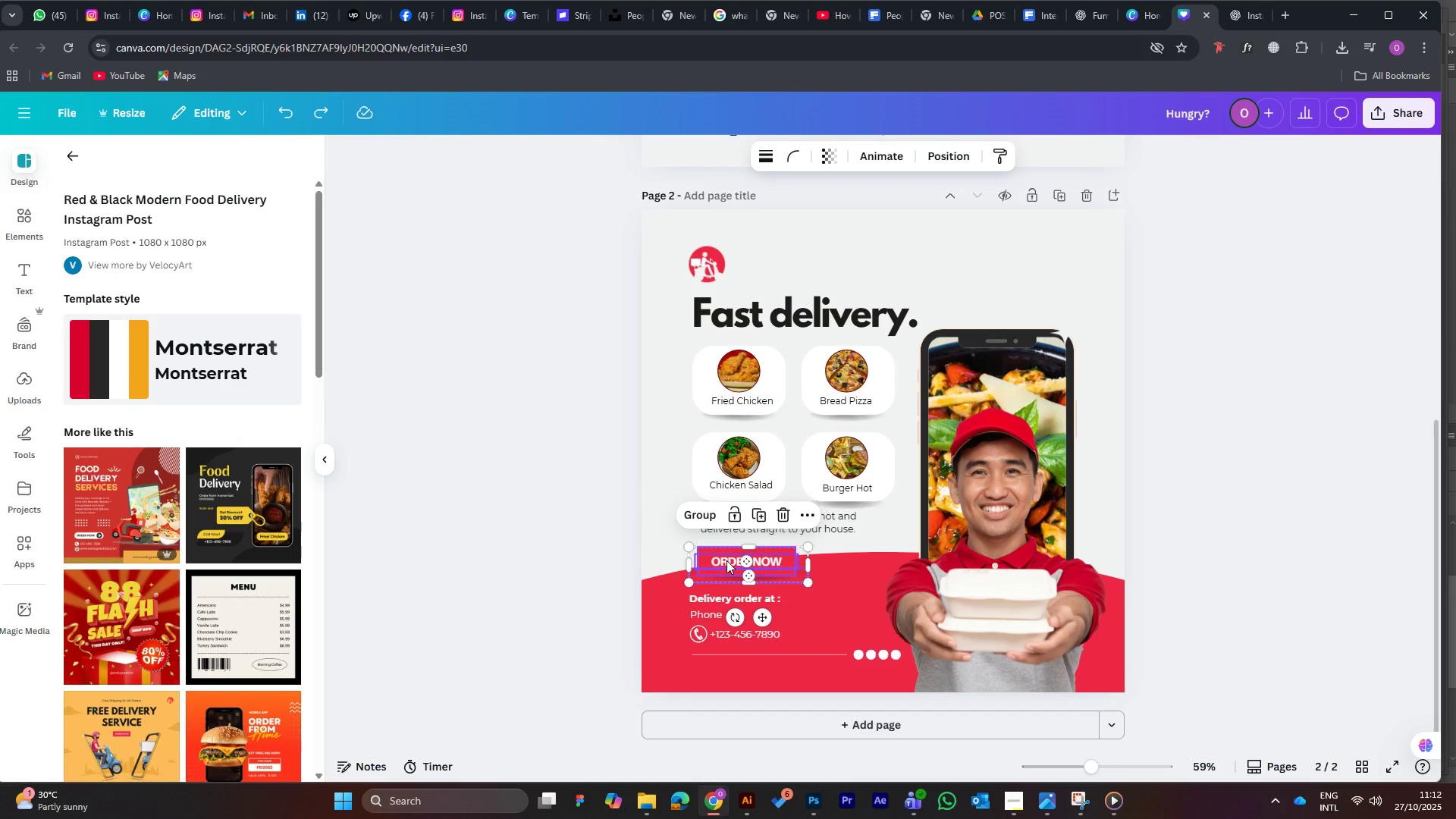 
hold_key(key=ShiftLeft, duration=0.43)
left_click([726, 560])
 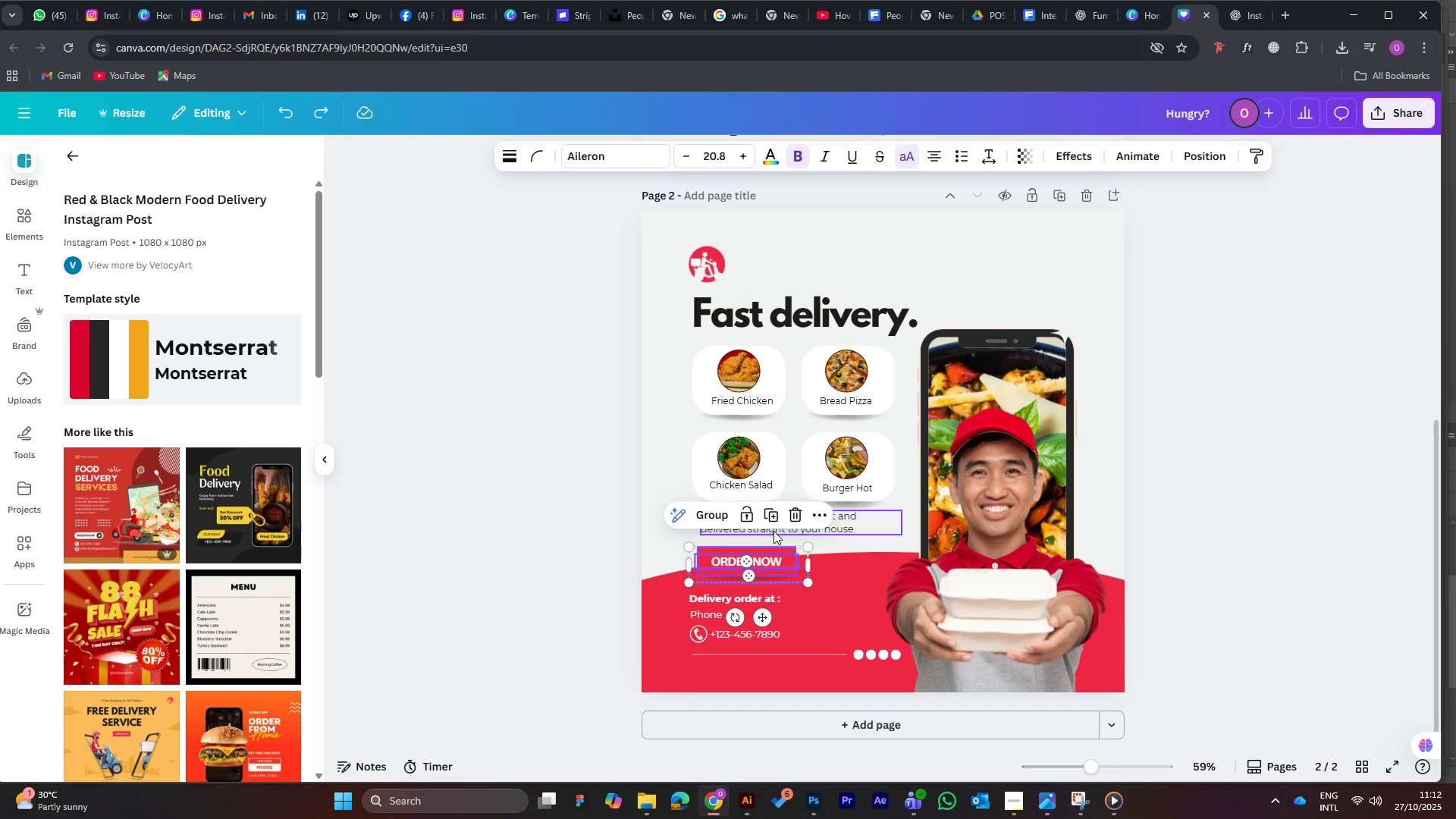 
hold_key(key=ArrowDown, duration=0.87)
 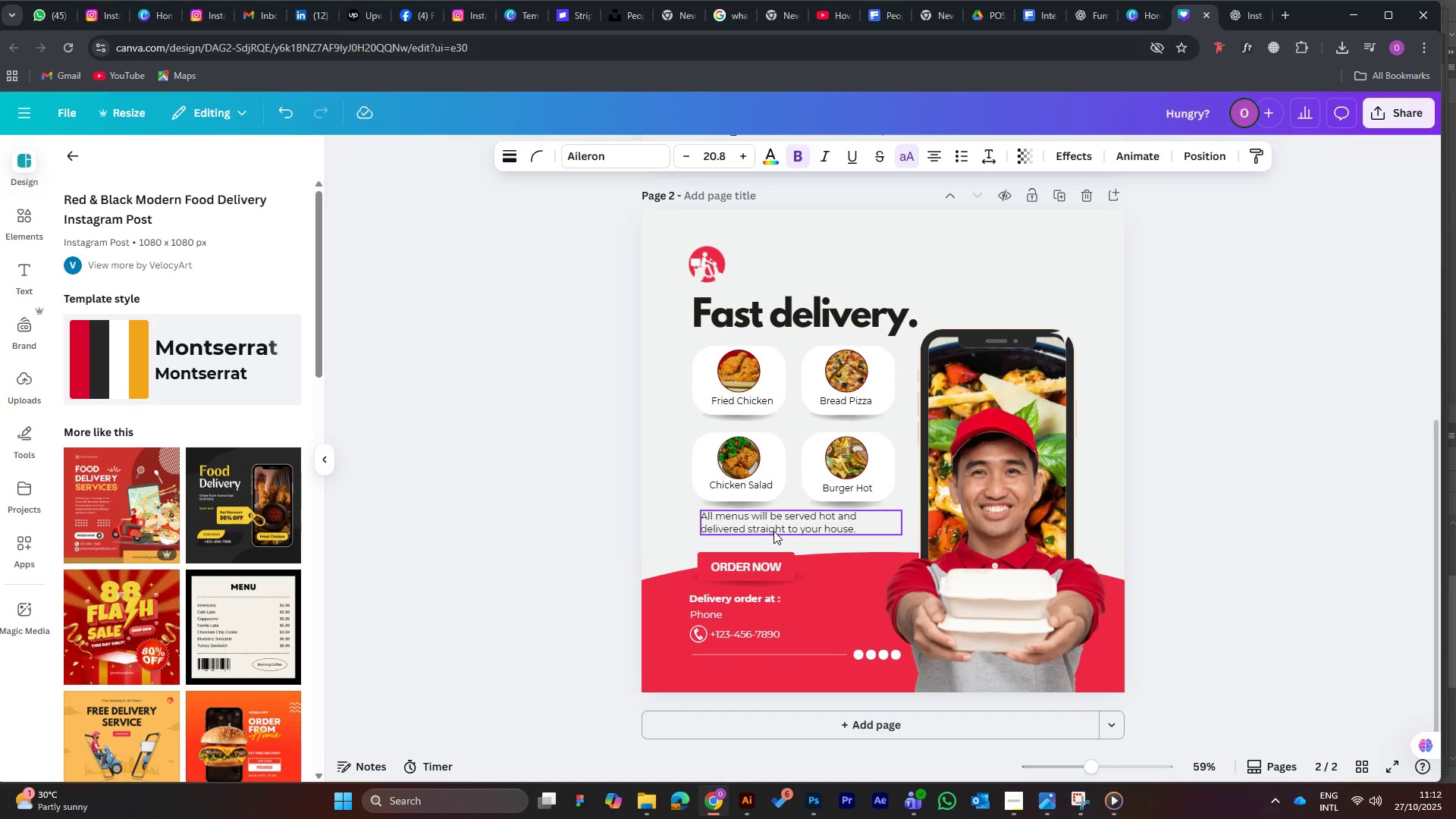 
hold_key(key=ArrowLeft, duration=0.7)
 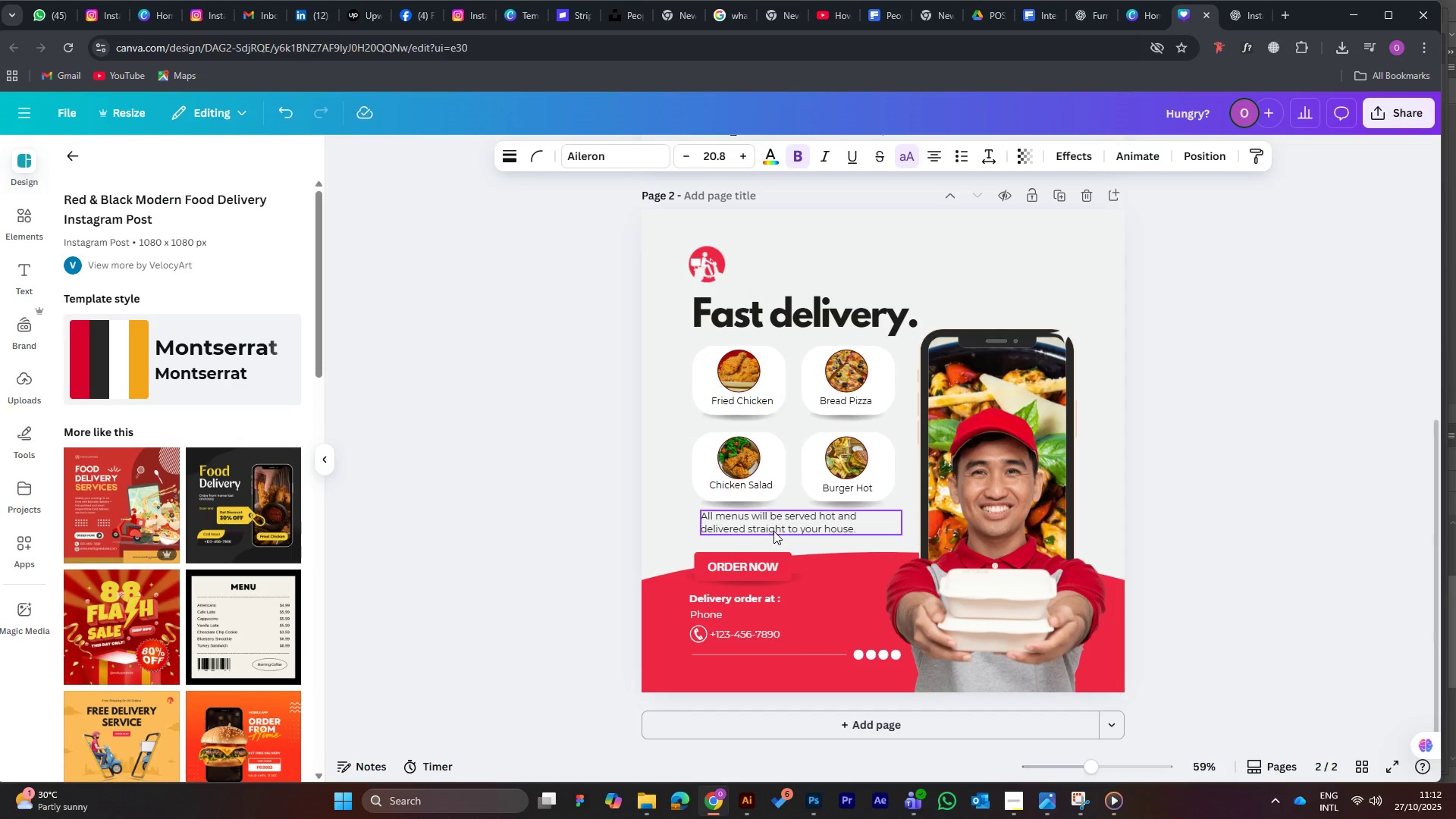 
key(ArrowLeft)
 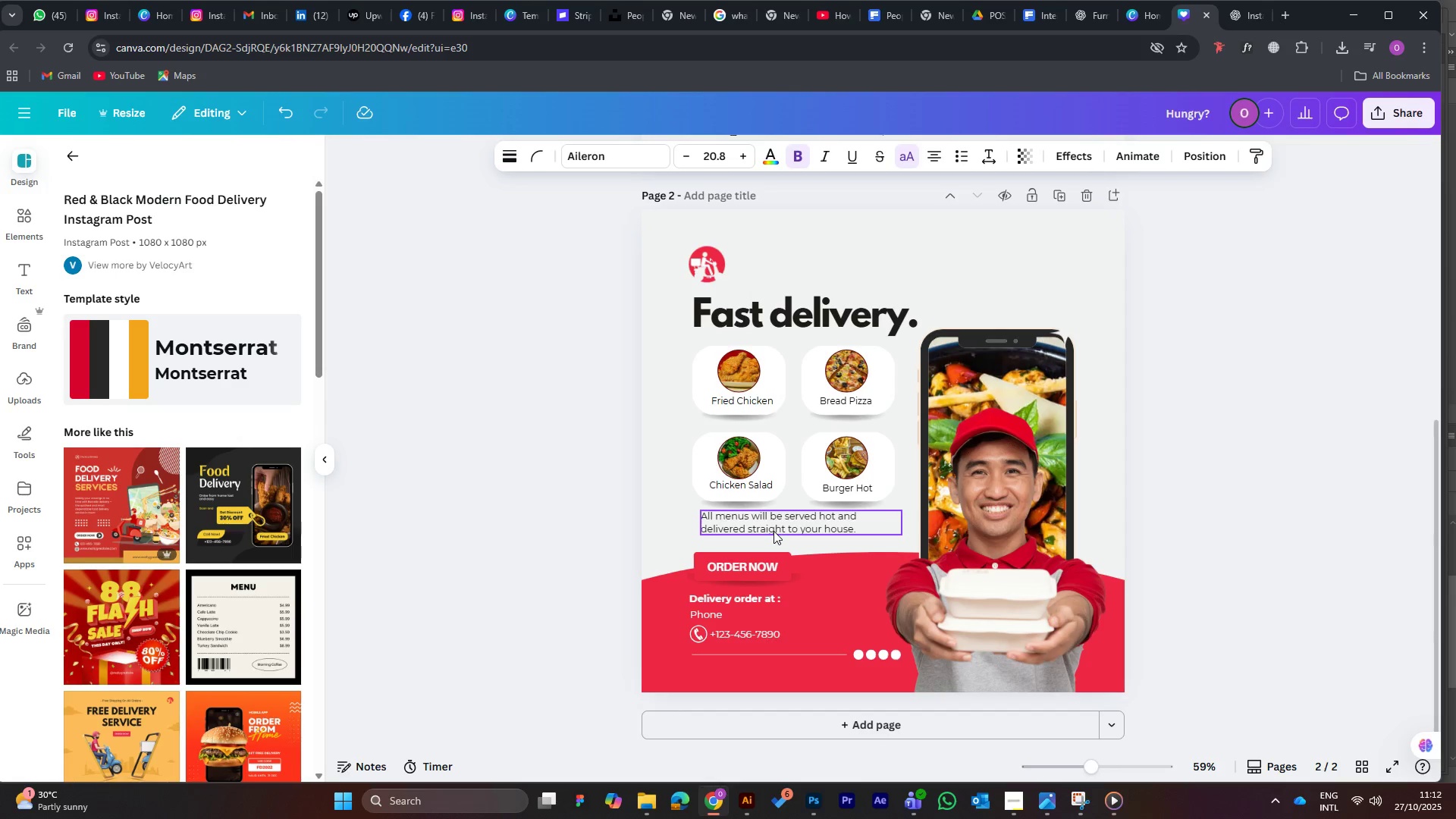 
key(ArrowLeft)
 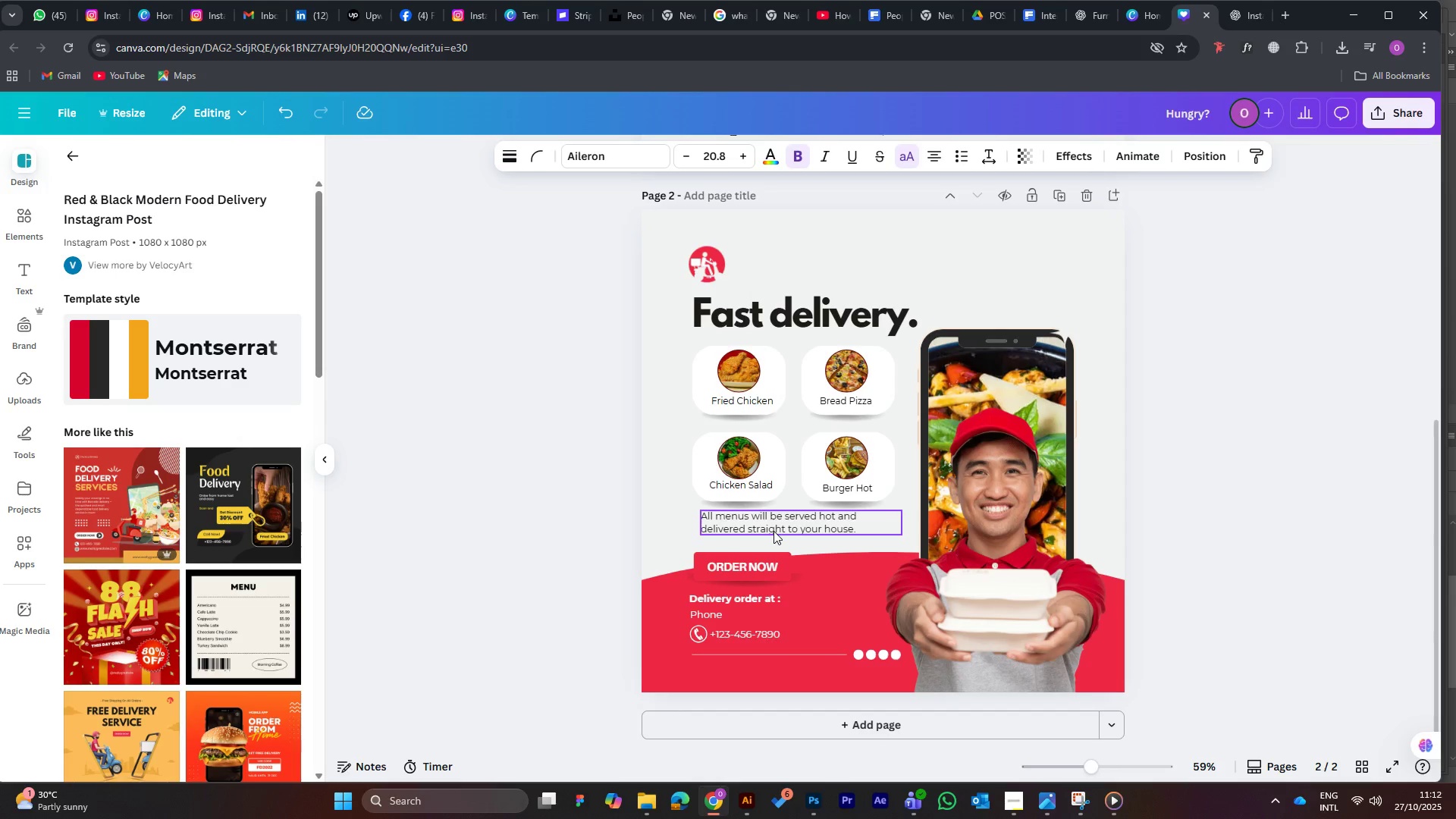 
key(ArrowLeft)
 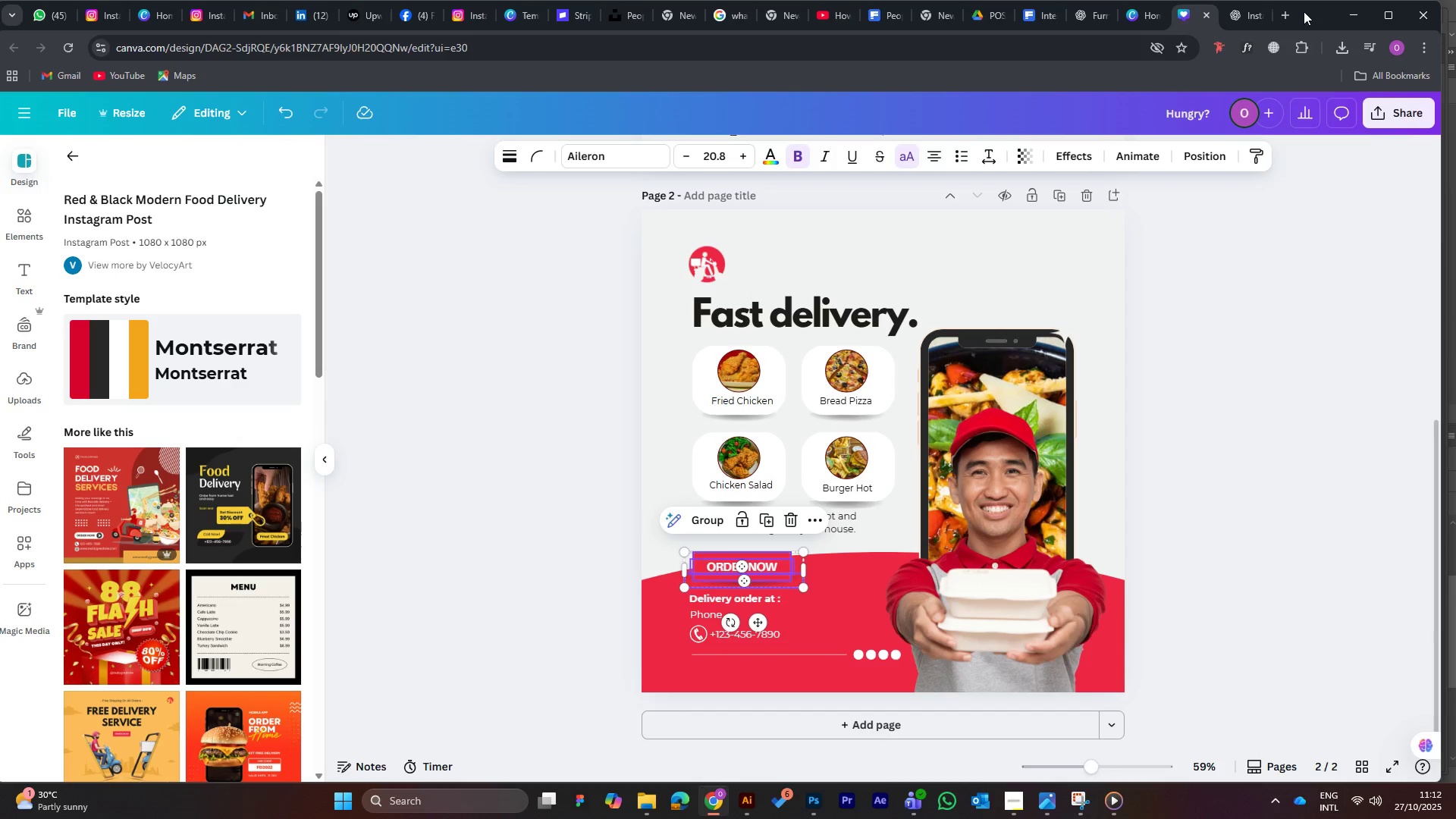 
left_click([1287, 13])
 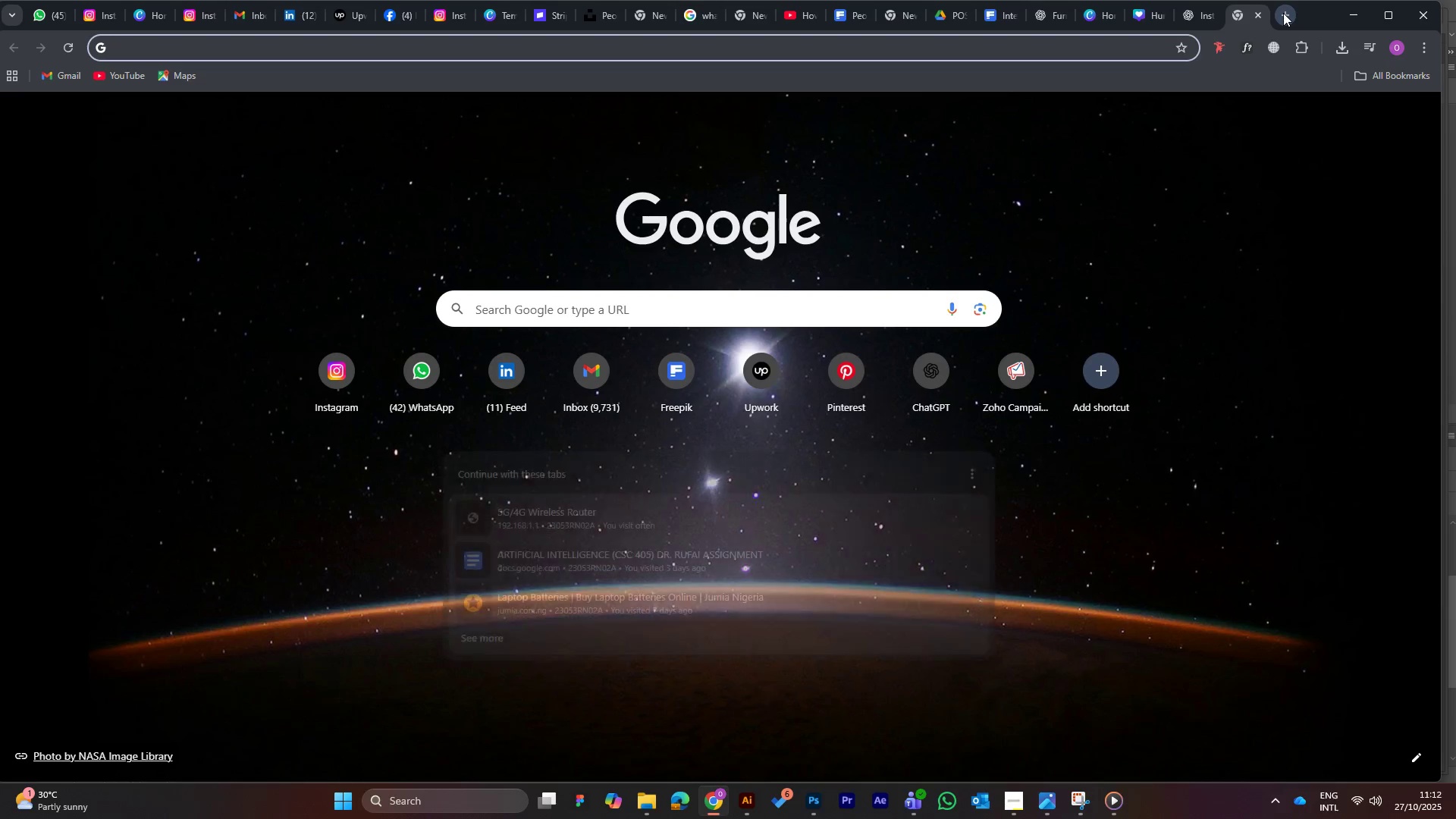 
type(pin)
 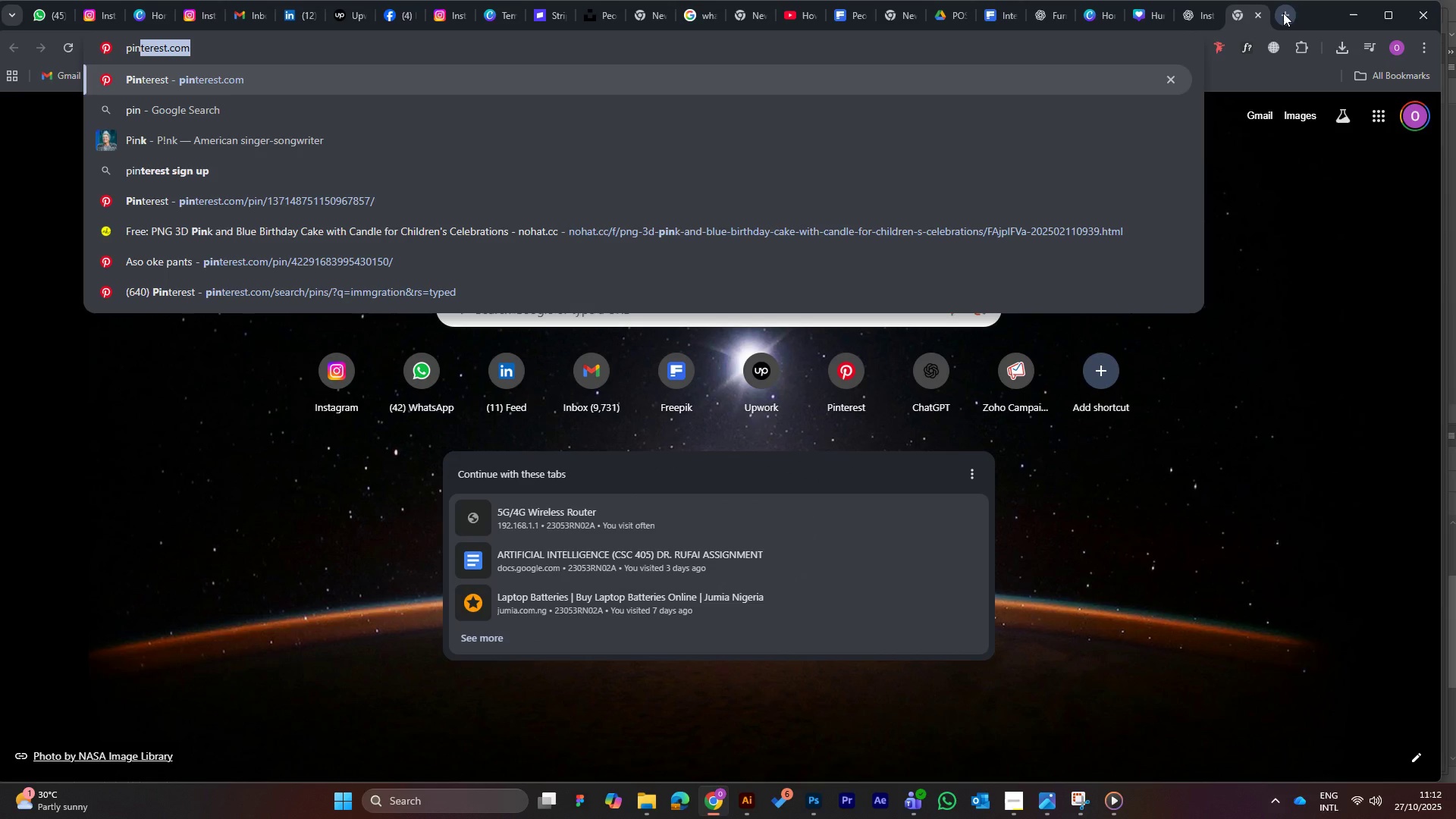 
key(Enter)
 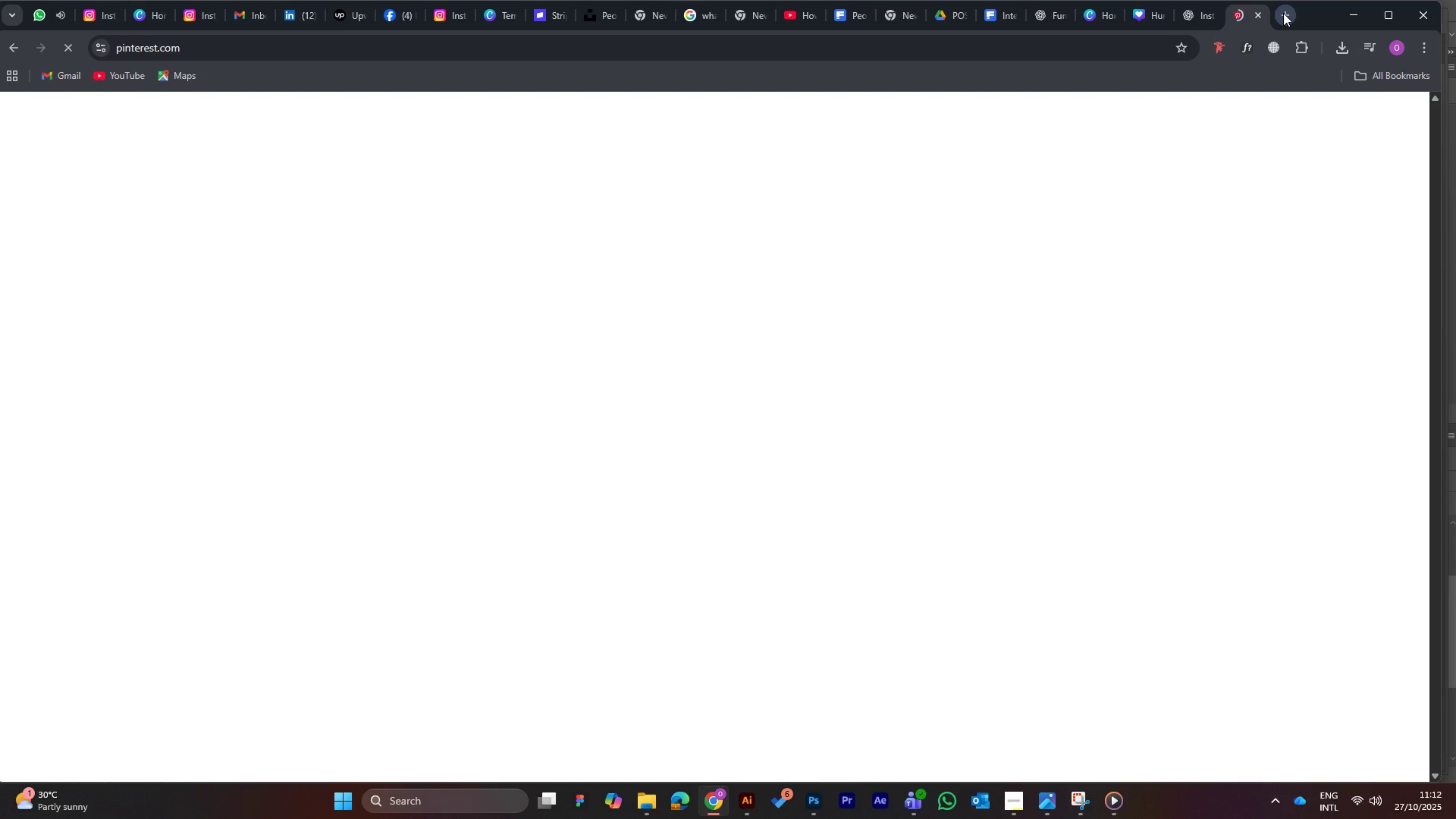 
wait(8.74)
 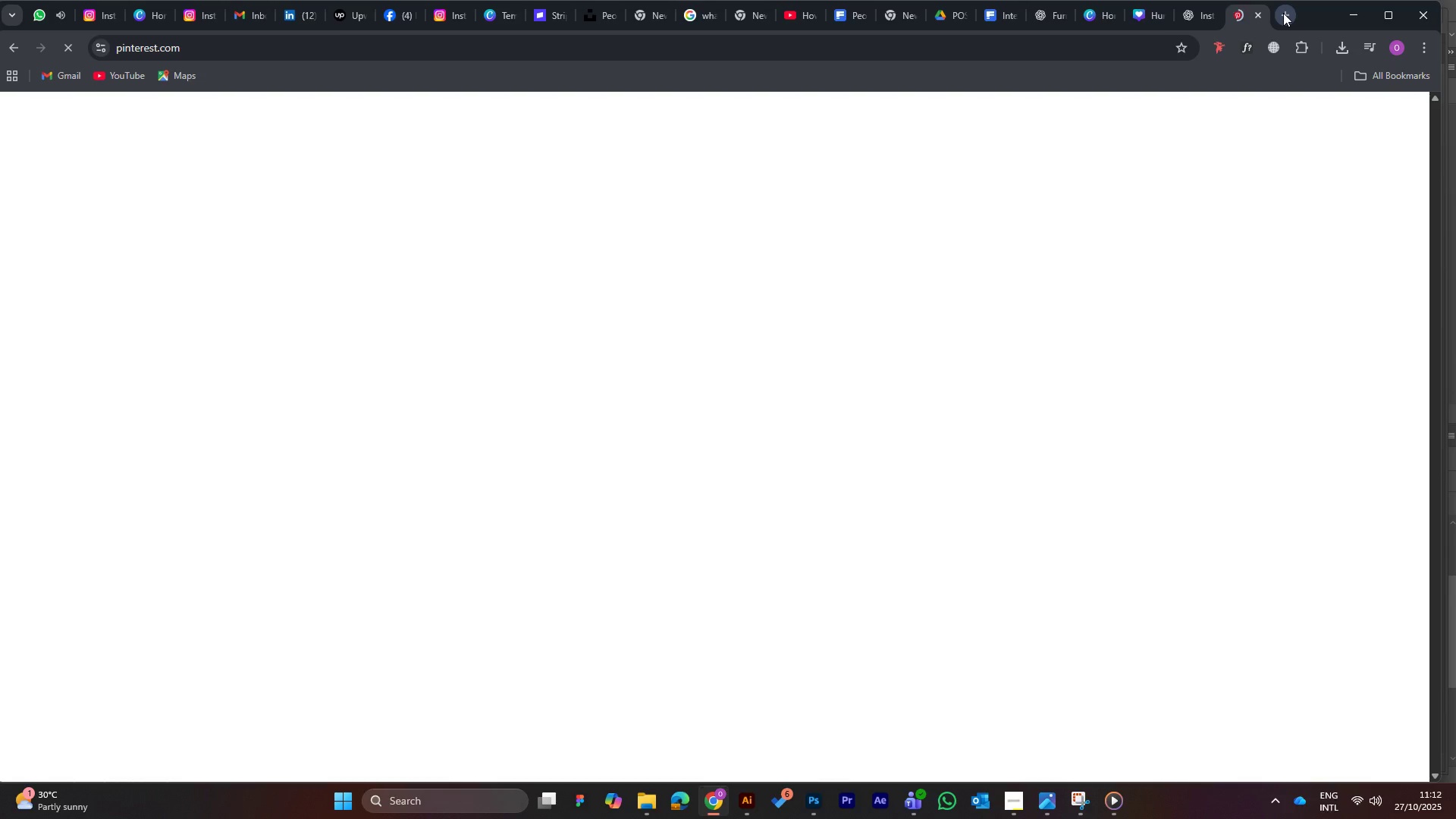 
left_click([339, 124])
 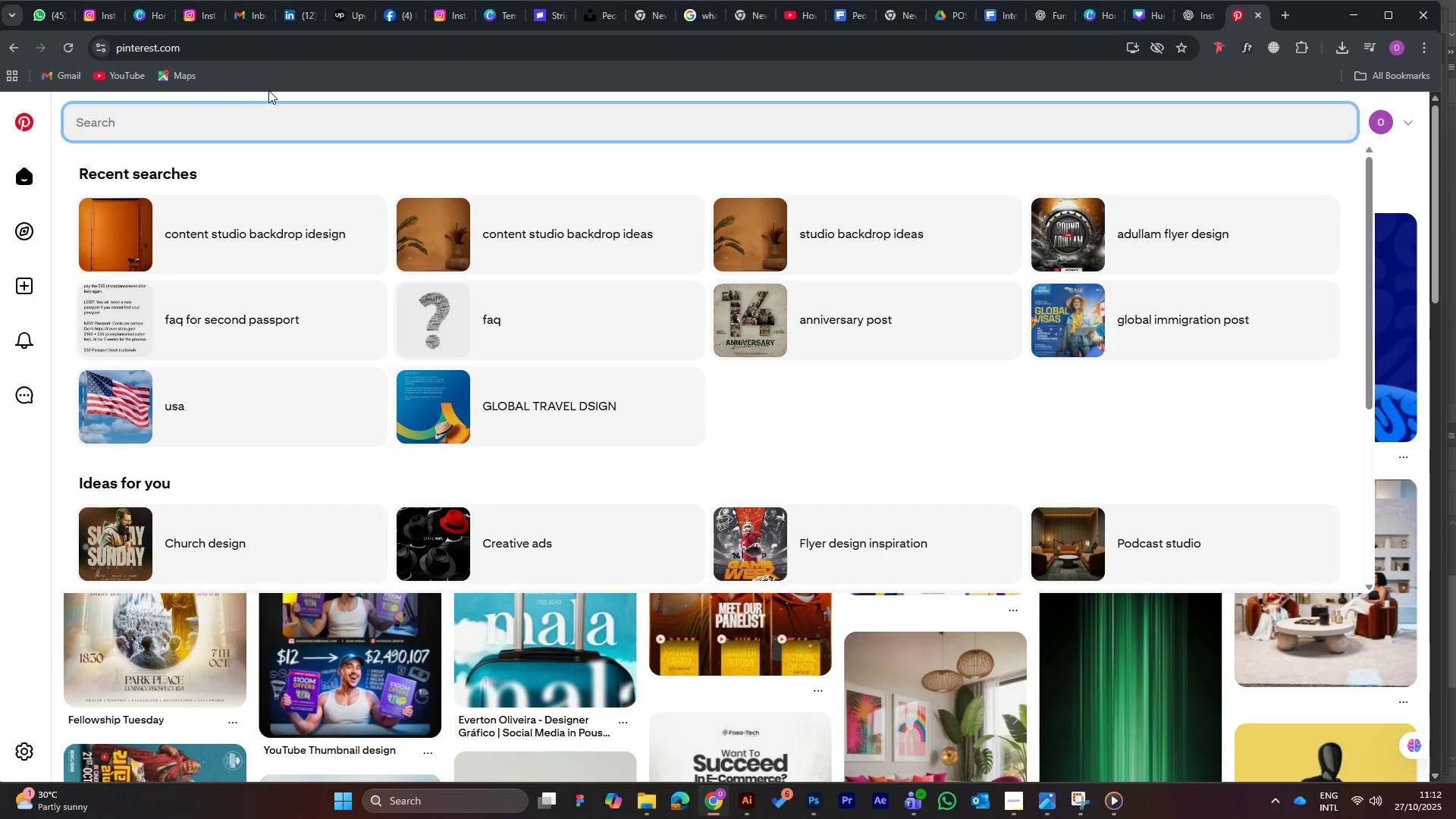 
type(food delivery design)
 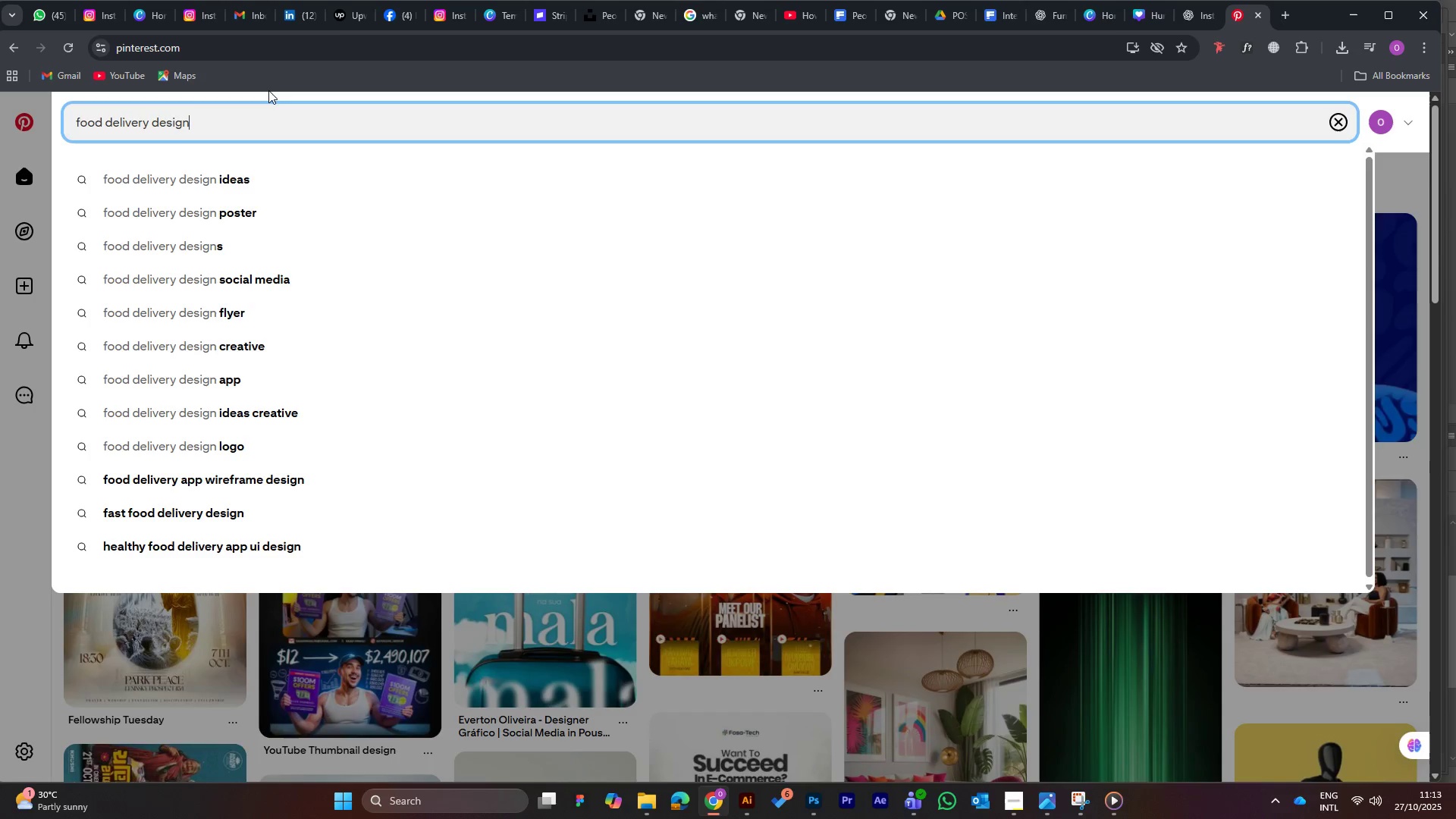 
key(Enter)
 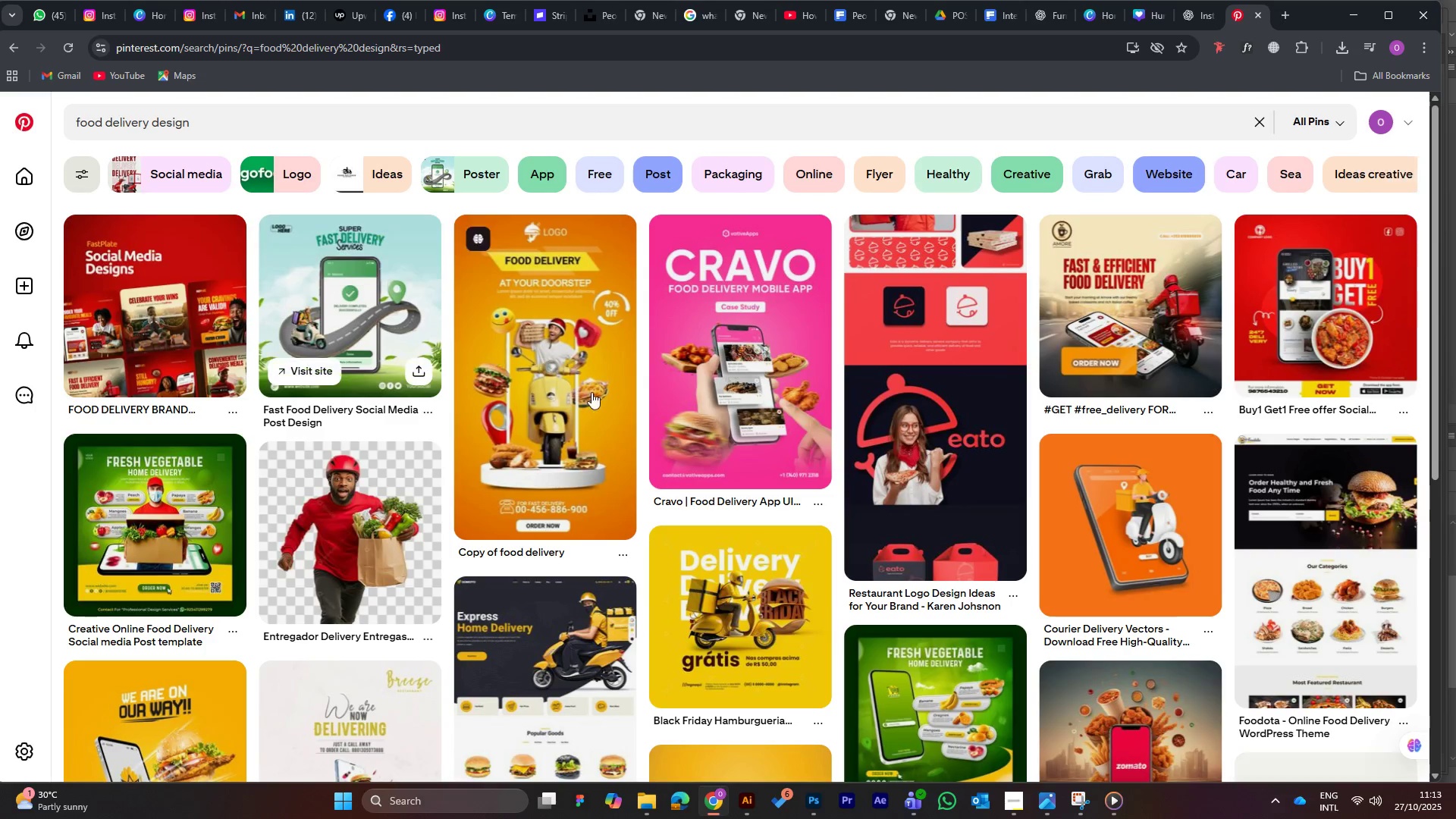 
scroll: coordinate [595, 510], scroll_direction: down, amount: 2.0
 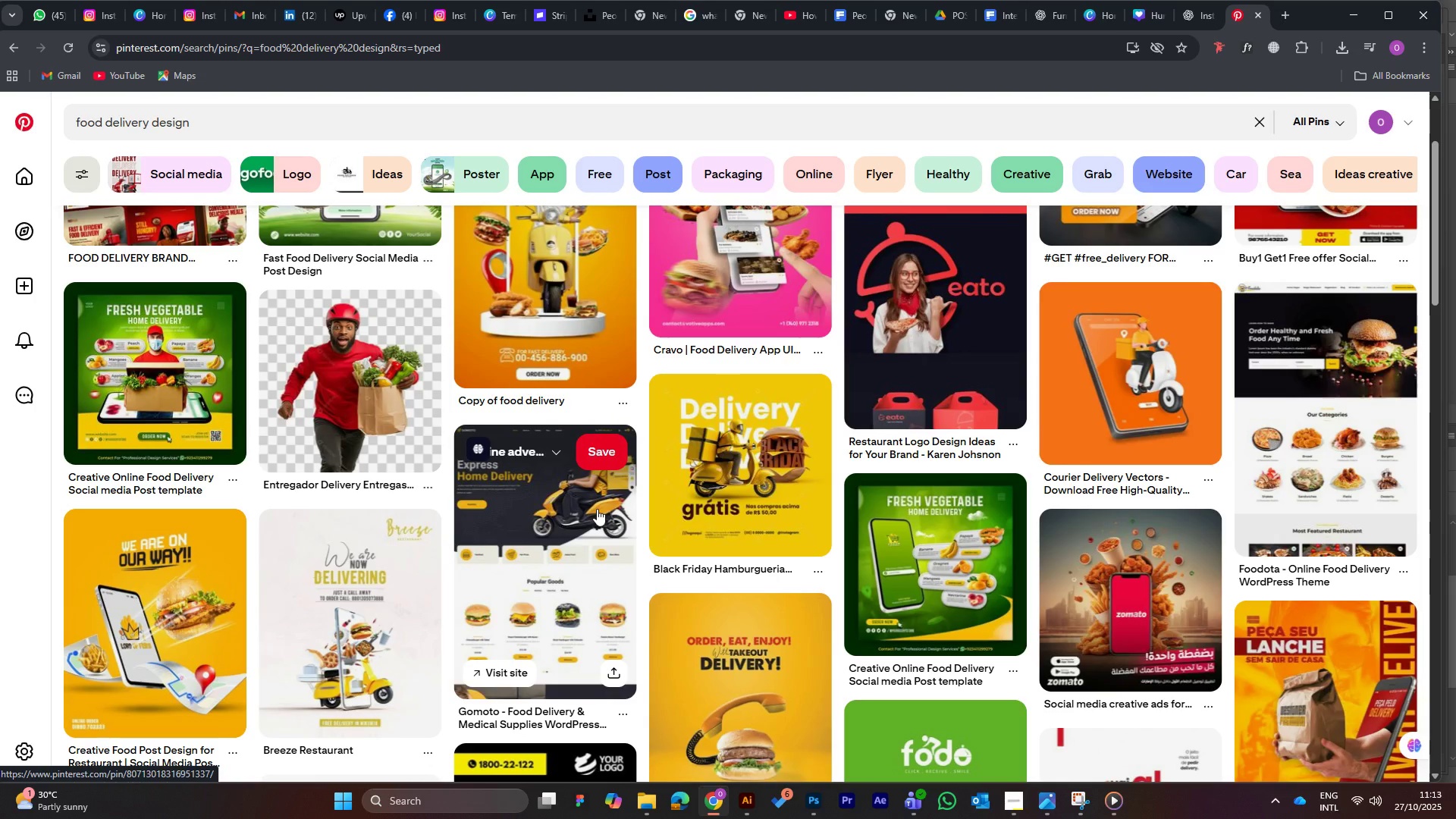 
wait(5.82)
 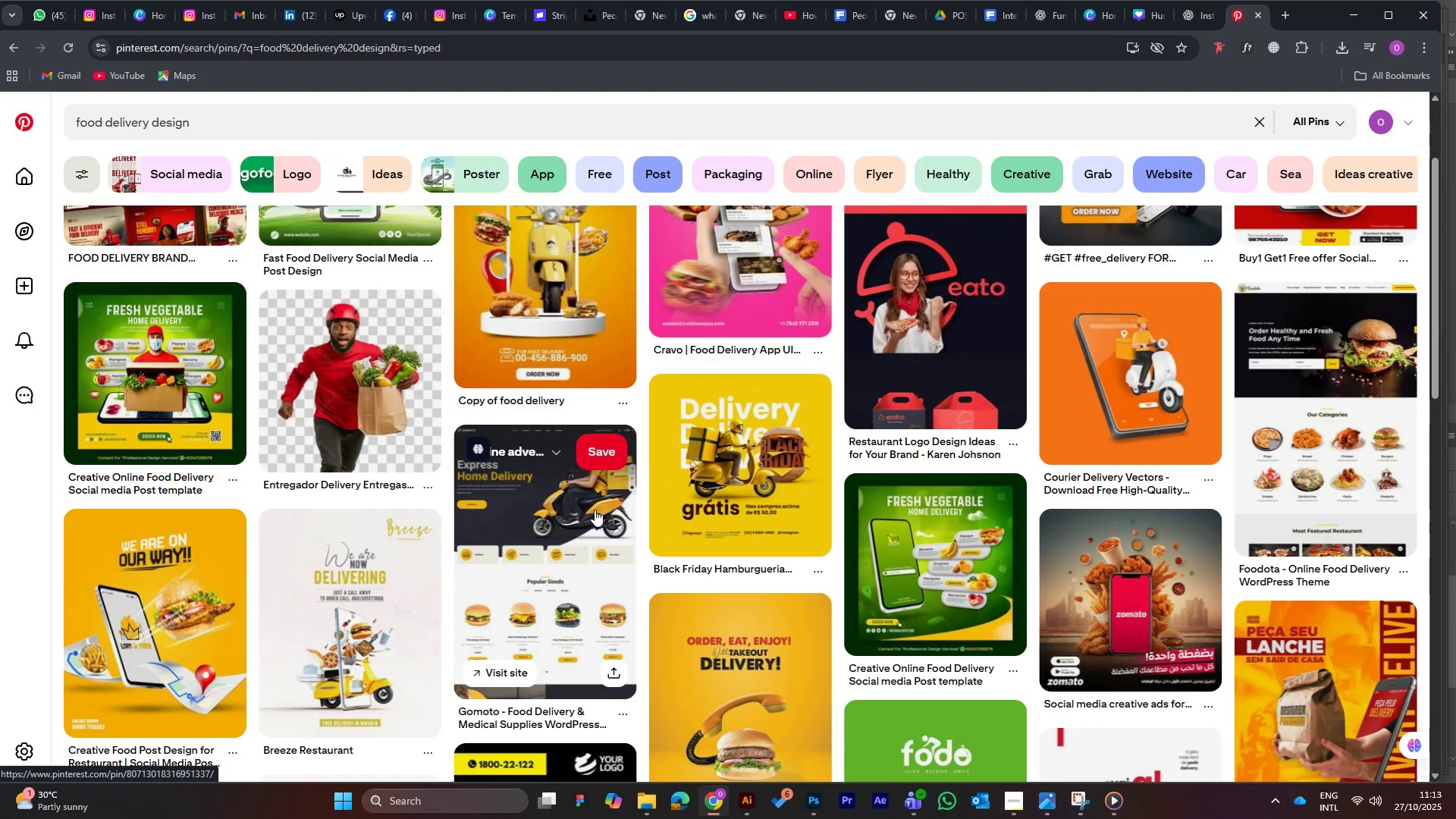 
scroll: coordinate [463, 524], scroll_direction: down, amount: 6.0
 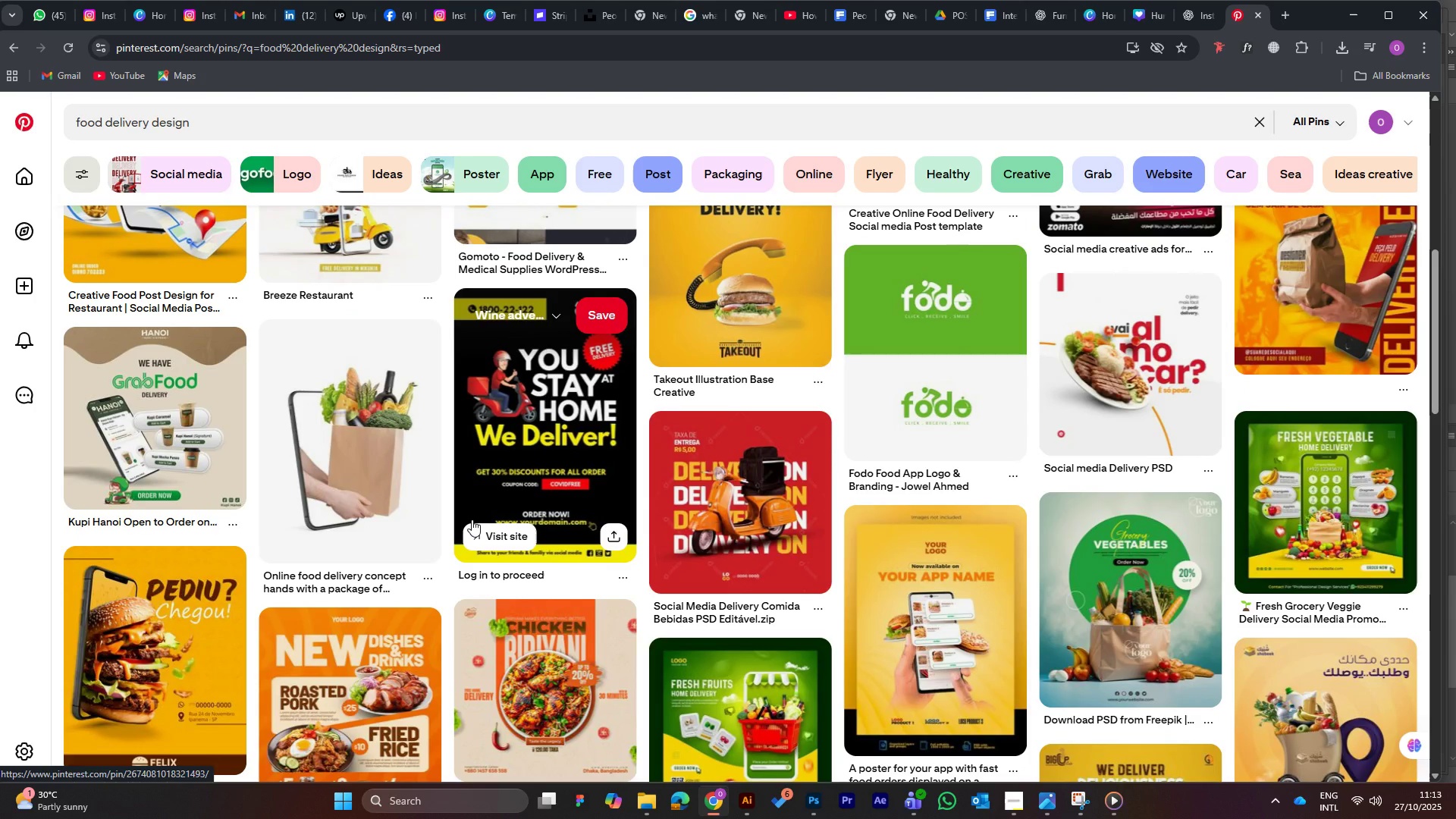 
wait(28.7)
 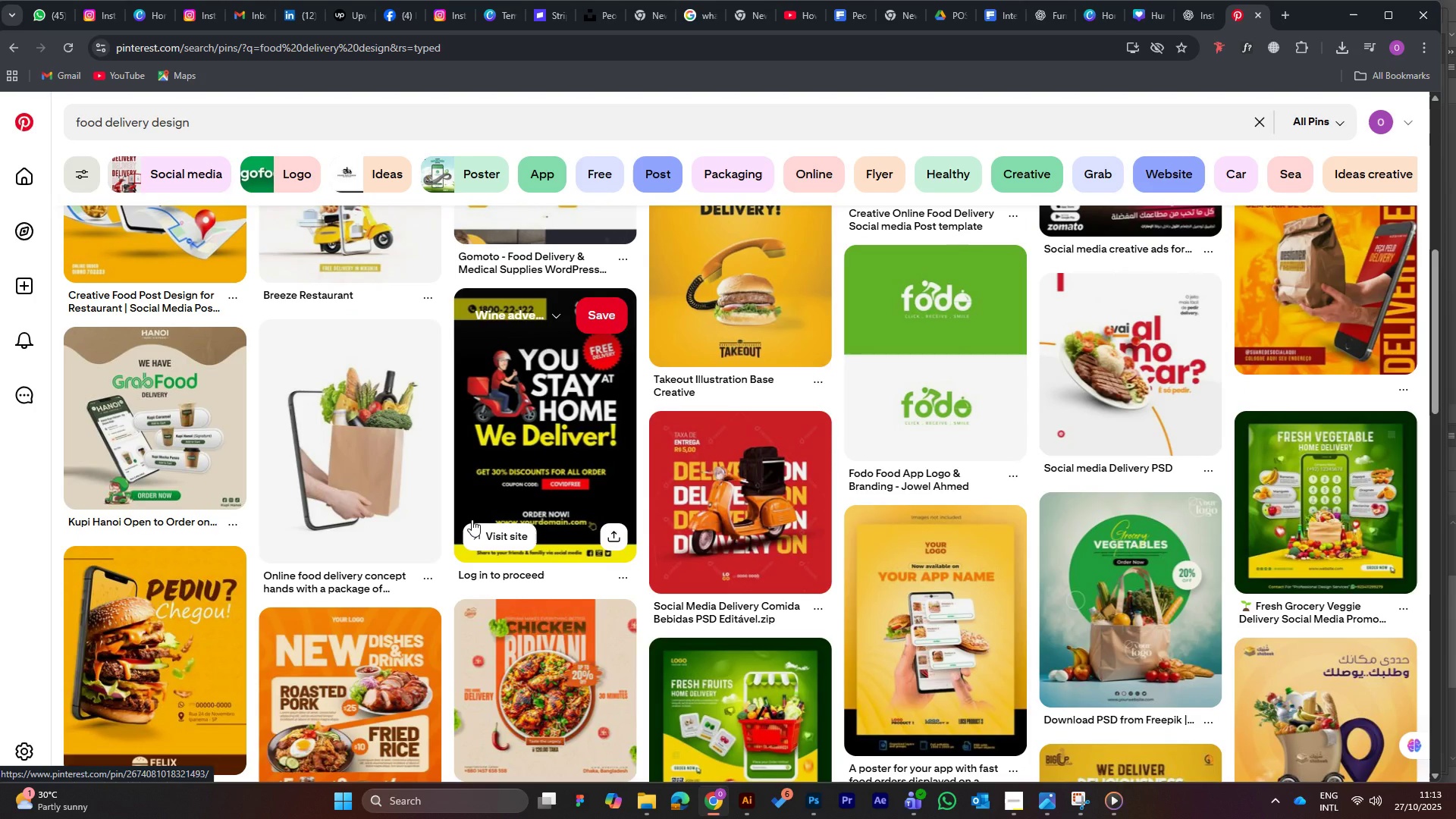 
mouse_move([1163, 742])
 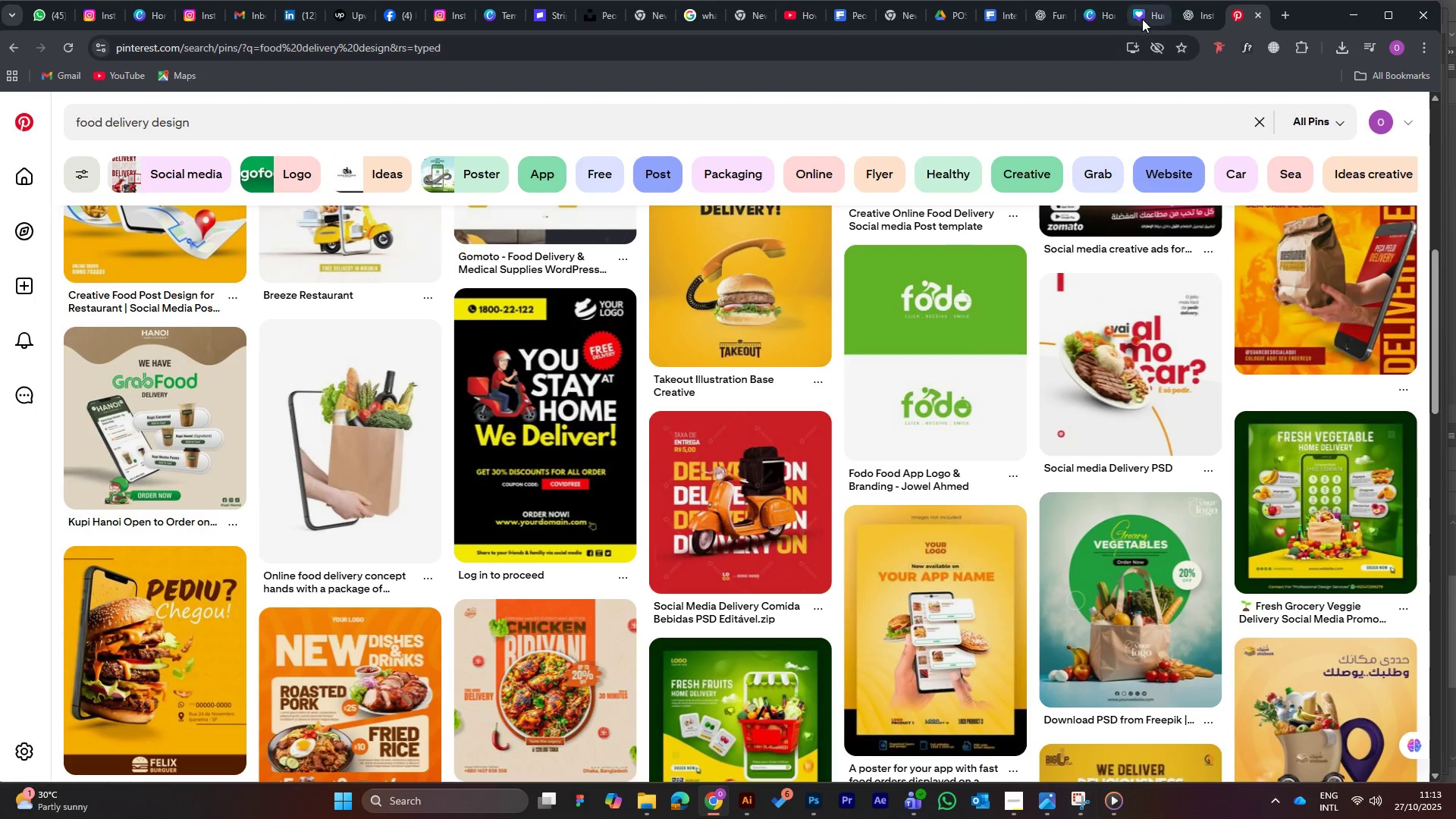 
left_click([1143, 14])
 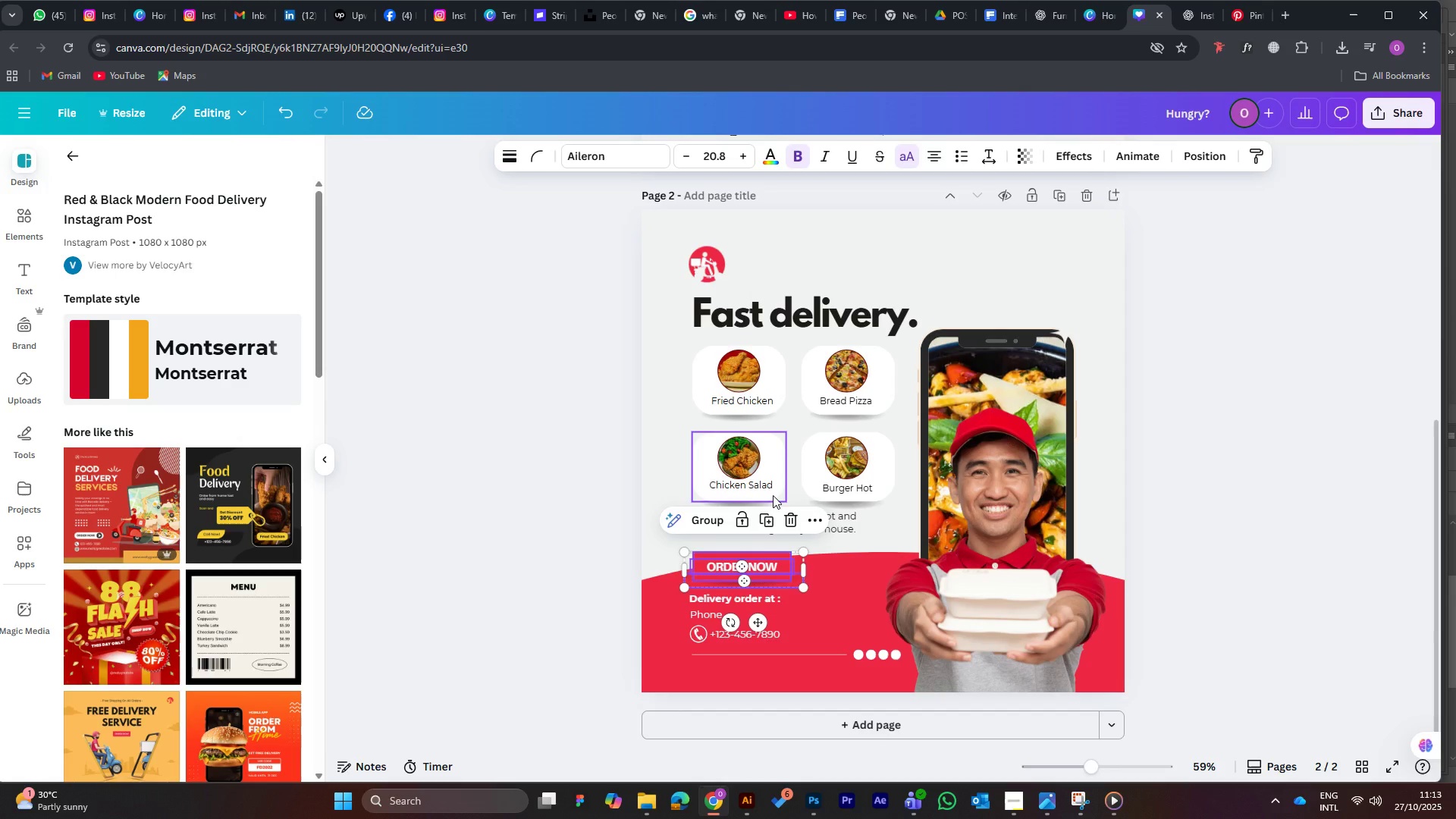 
scroll: coordinate [774, 496], scroll_direction: down, amount: 3.0
 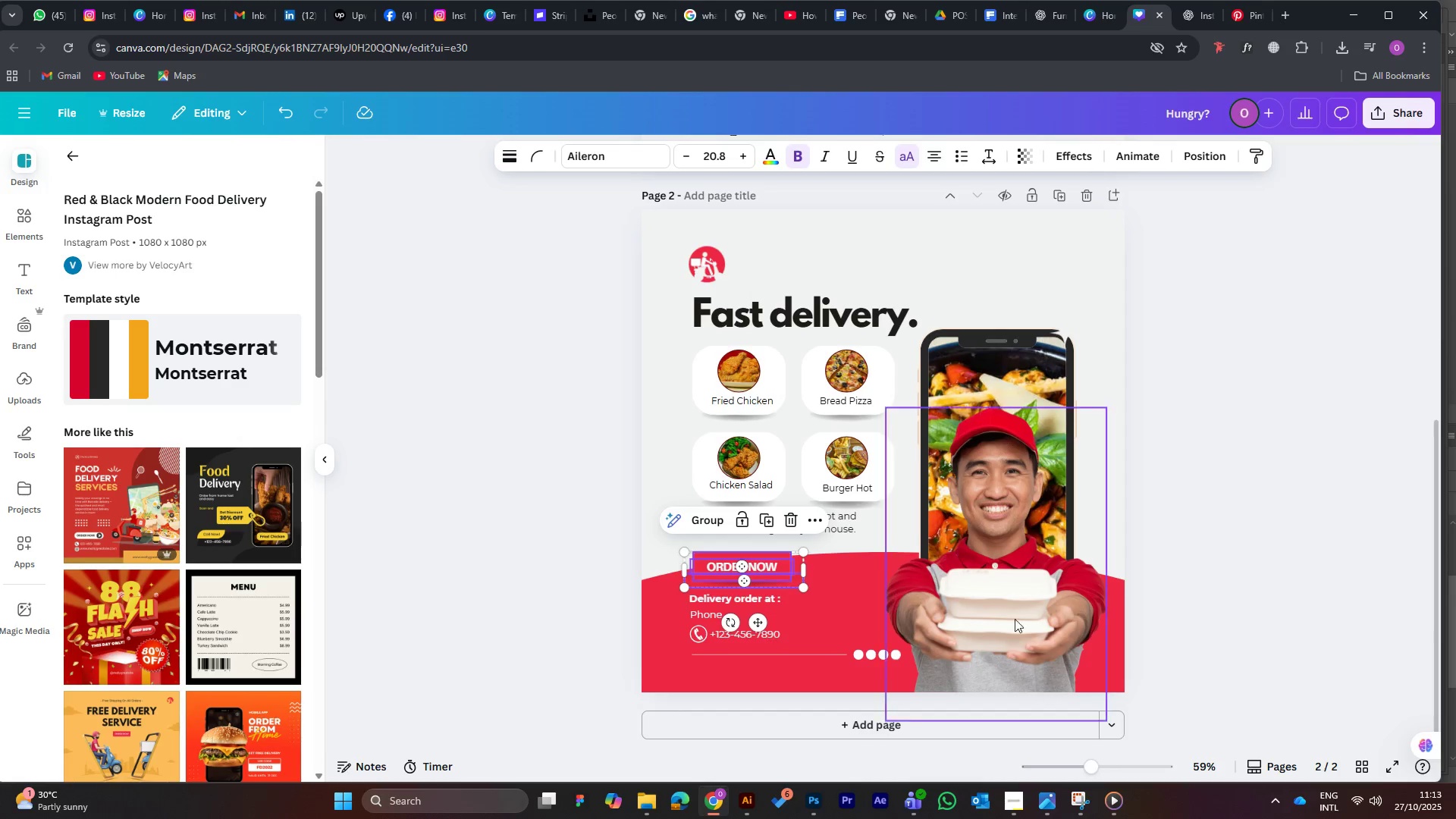 
left_click([1009, 561])
 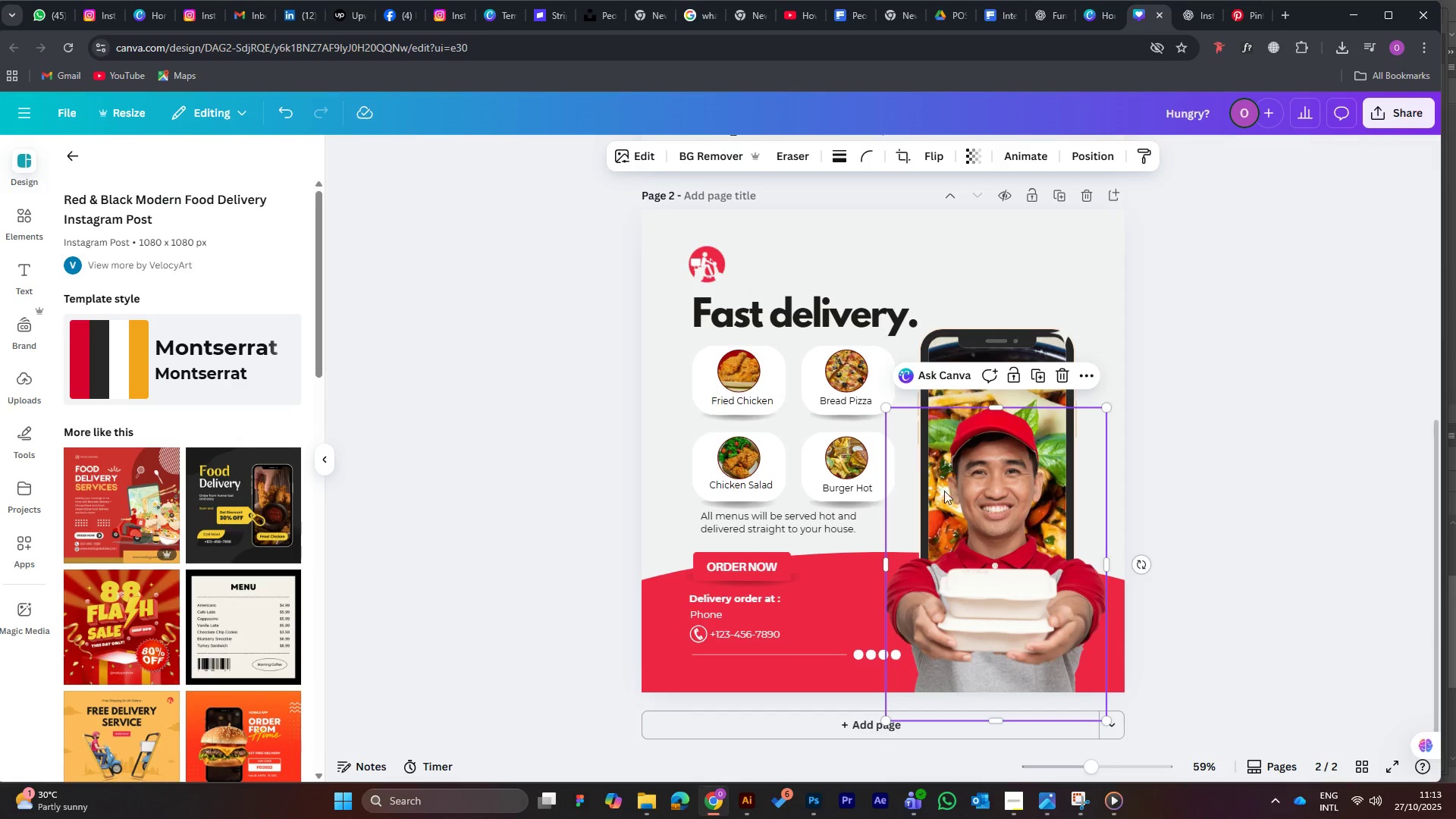 
scroll: coordinate [841, 393], scroll_direction: up, amount: 7.0
 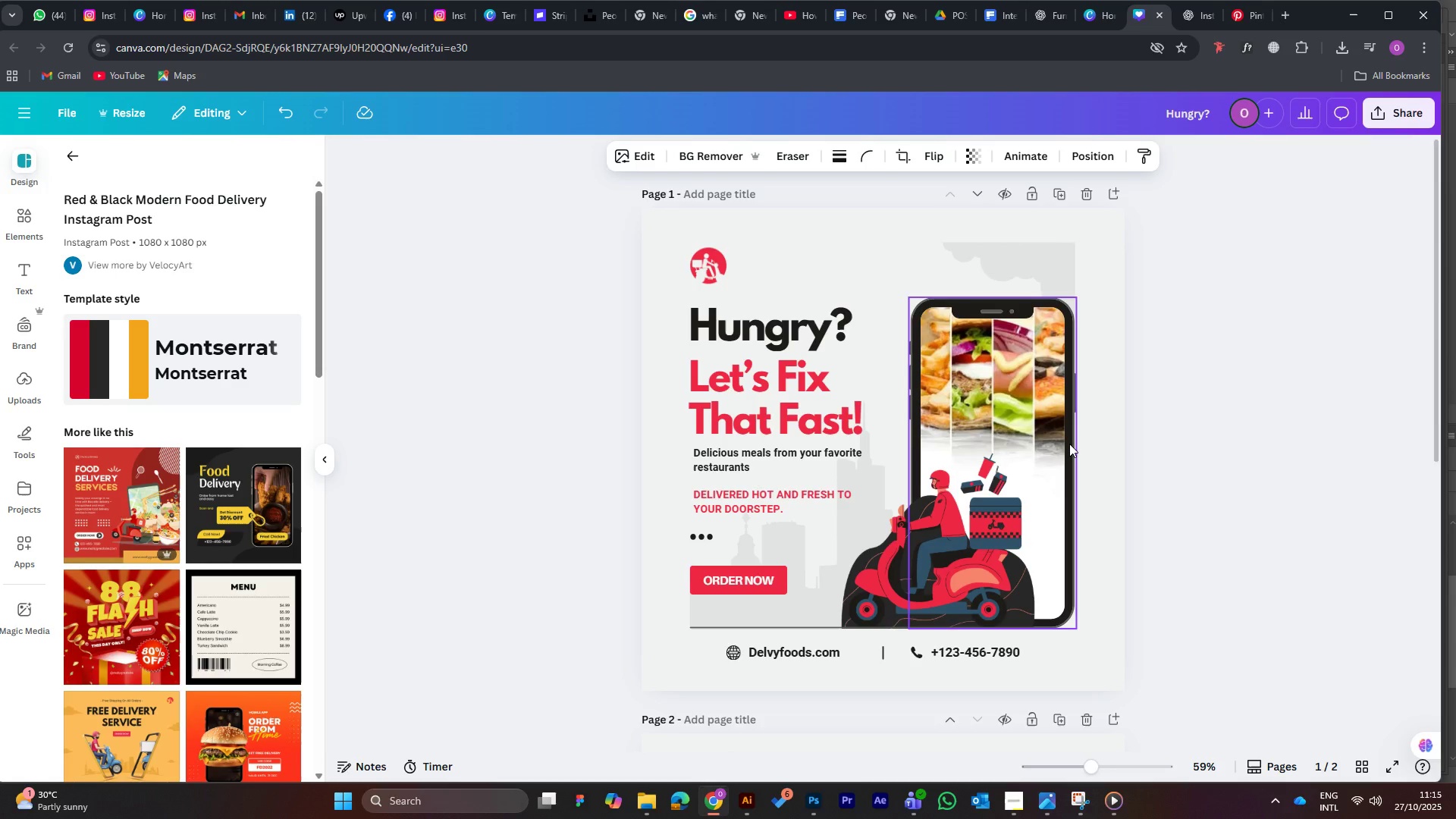 
wait(77.99)
 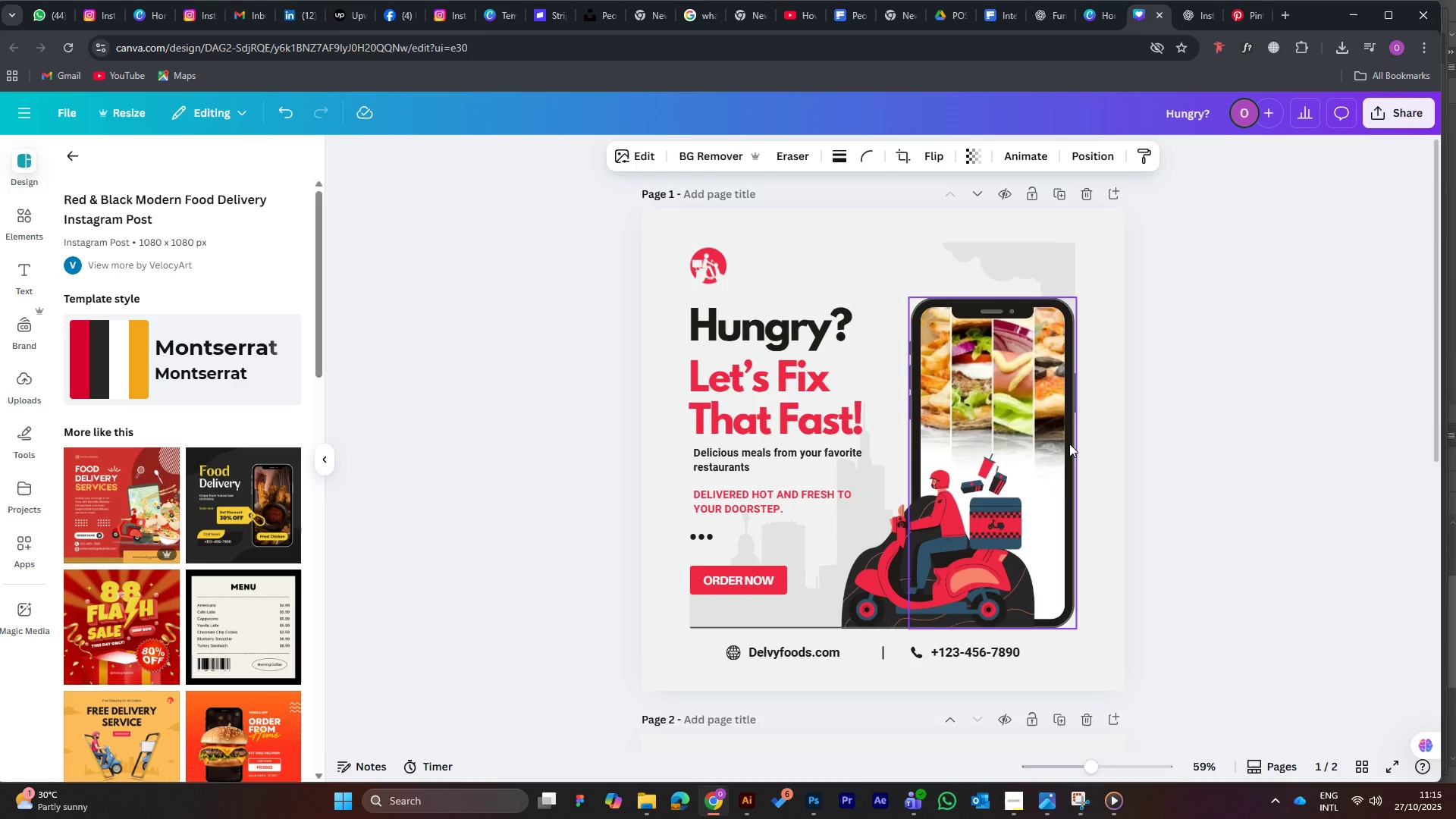 
scroll: coordinate [997, 410], scroll_direction: down, amount: 5.0
 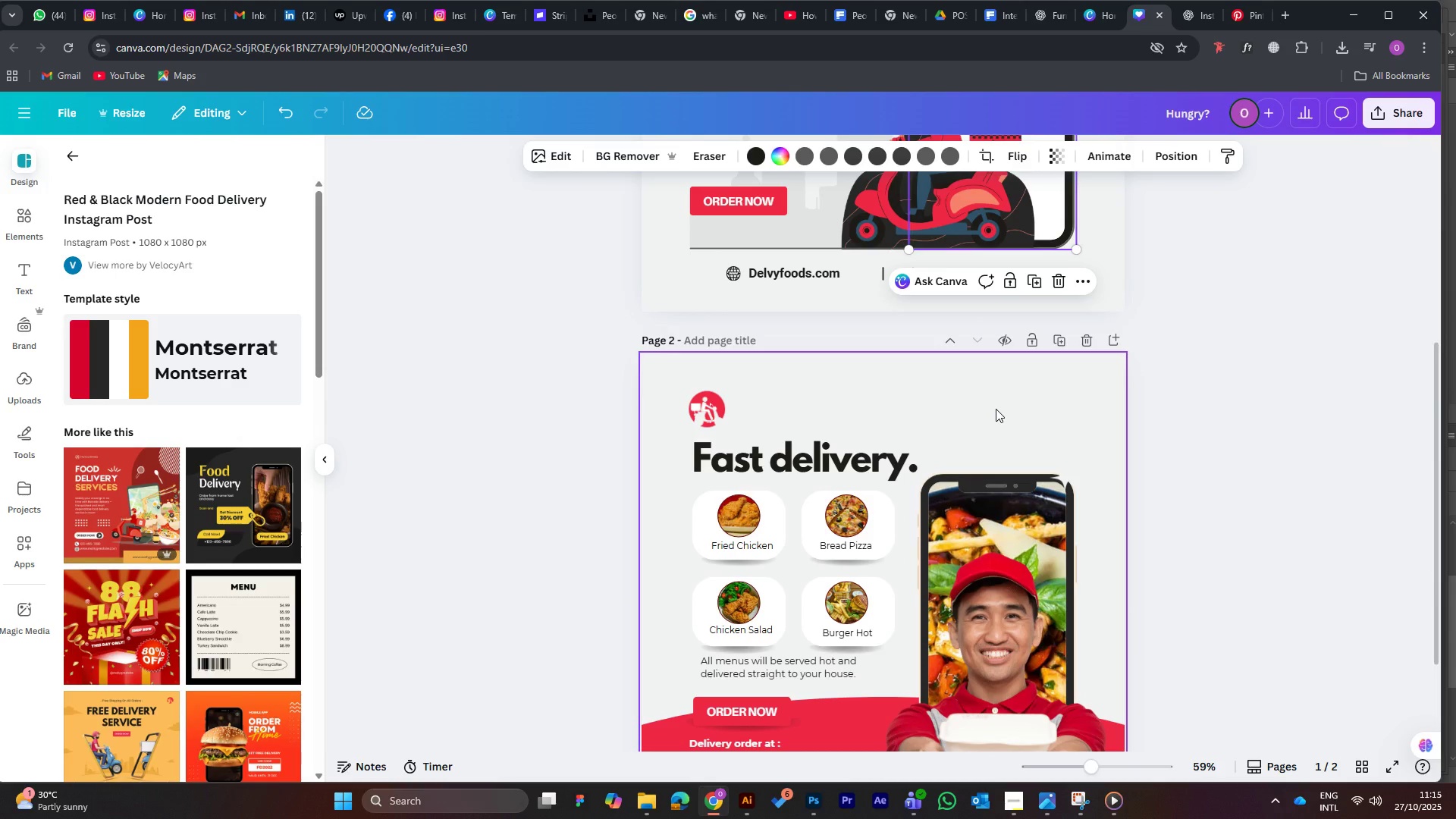 
scroll: coordinate [996, 409], scroll_direction: up, amount: 5.0
 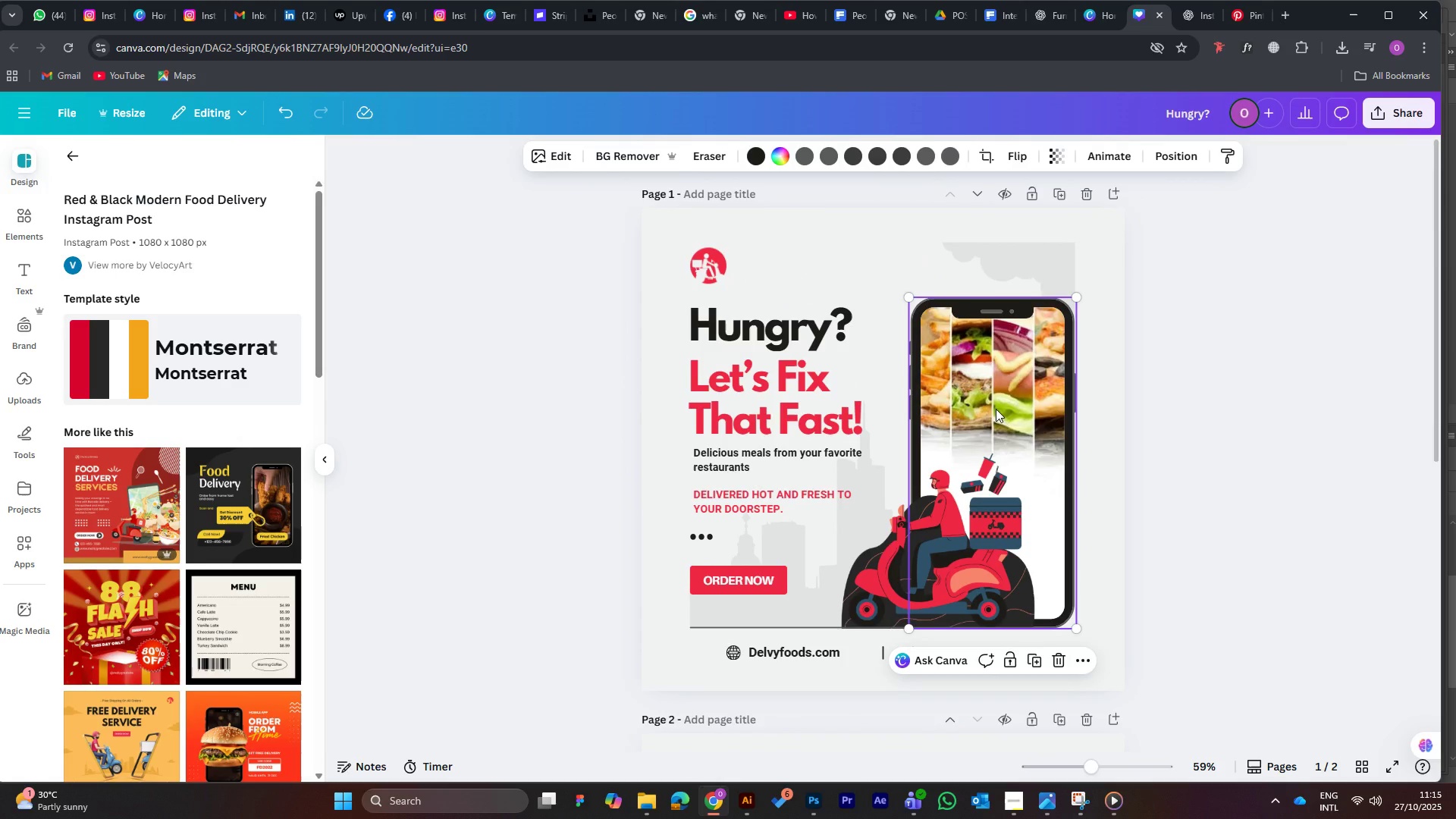 
wait(8.16)
 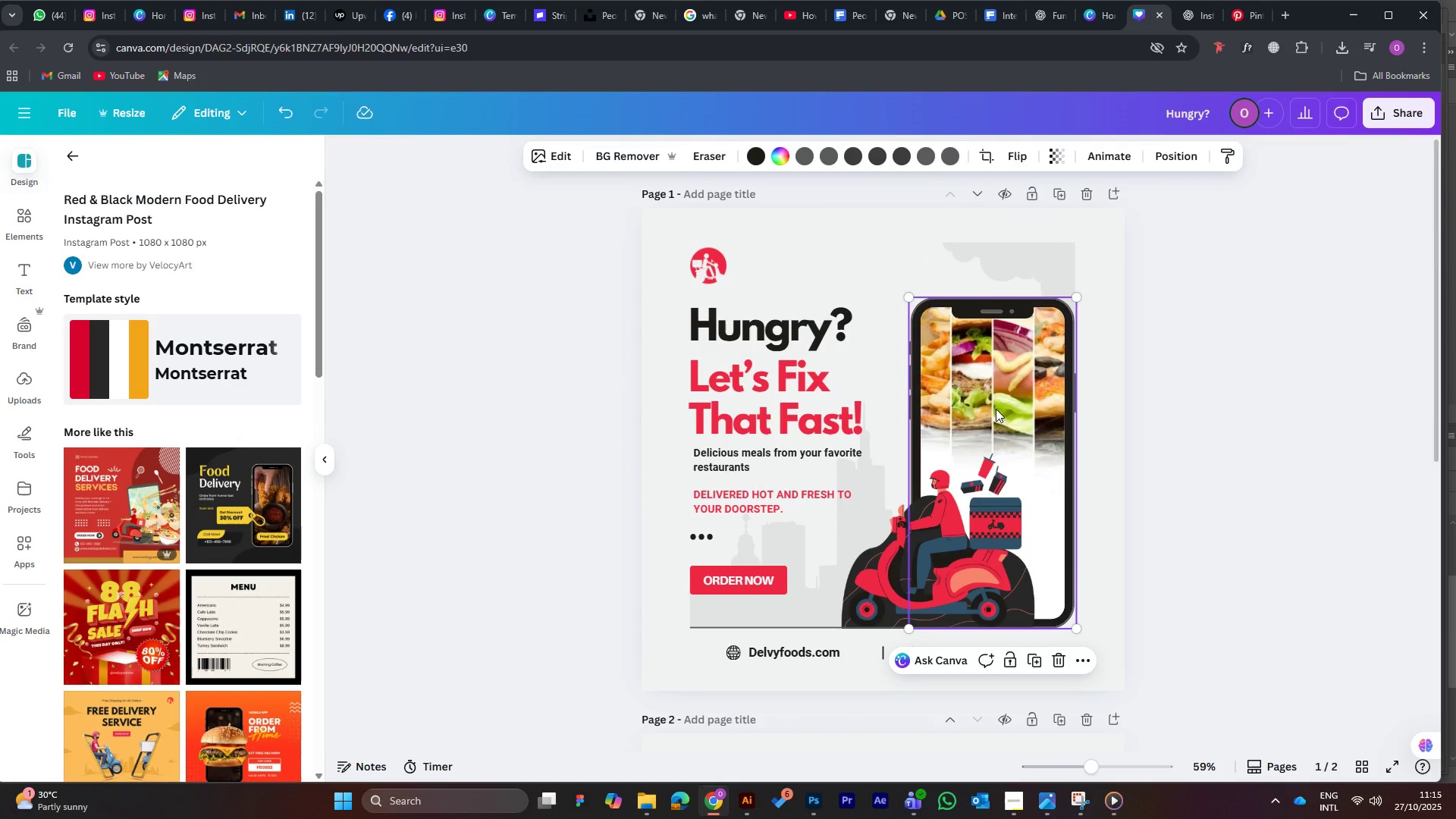 
scroll: coordinate [481, 516], scroll_direction: down, amount: 4.0
 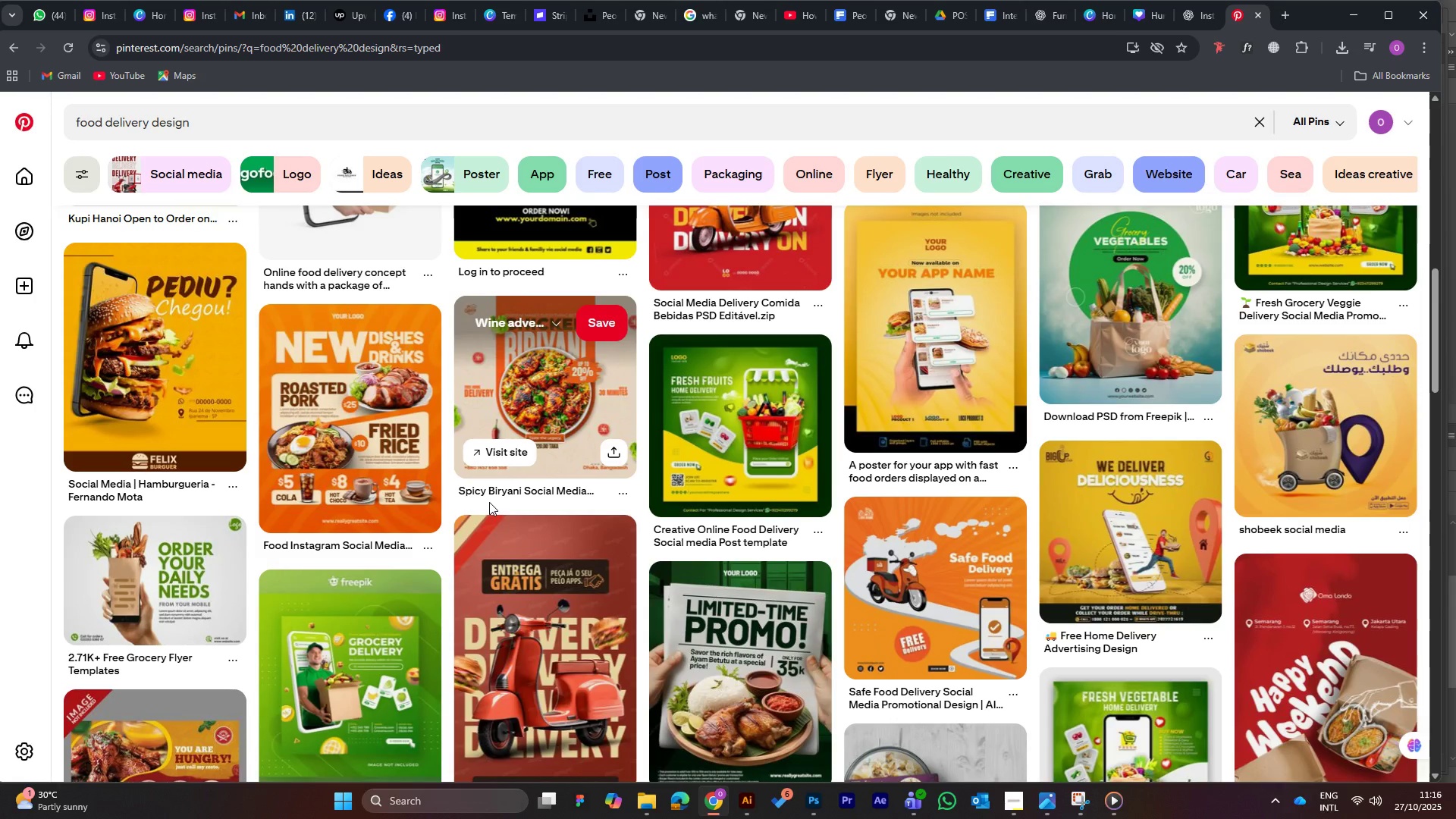 
wait(89.12)
 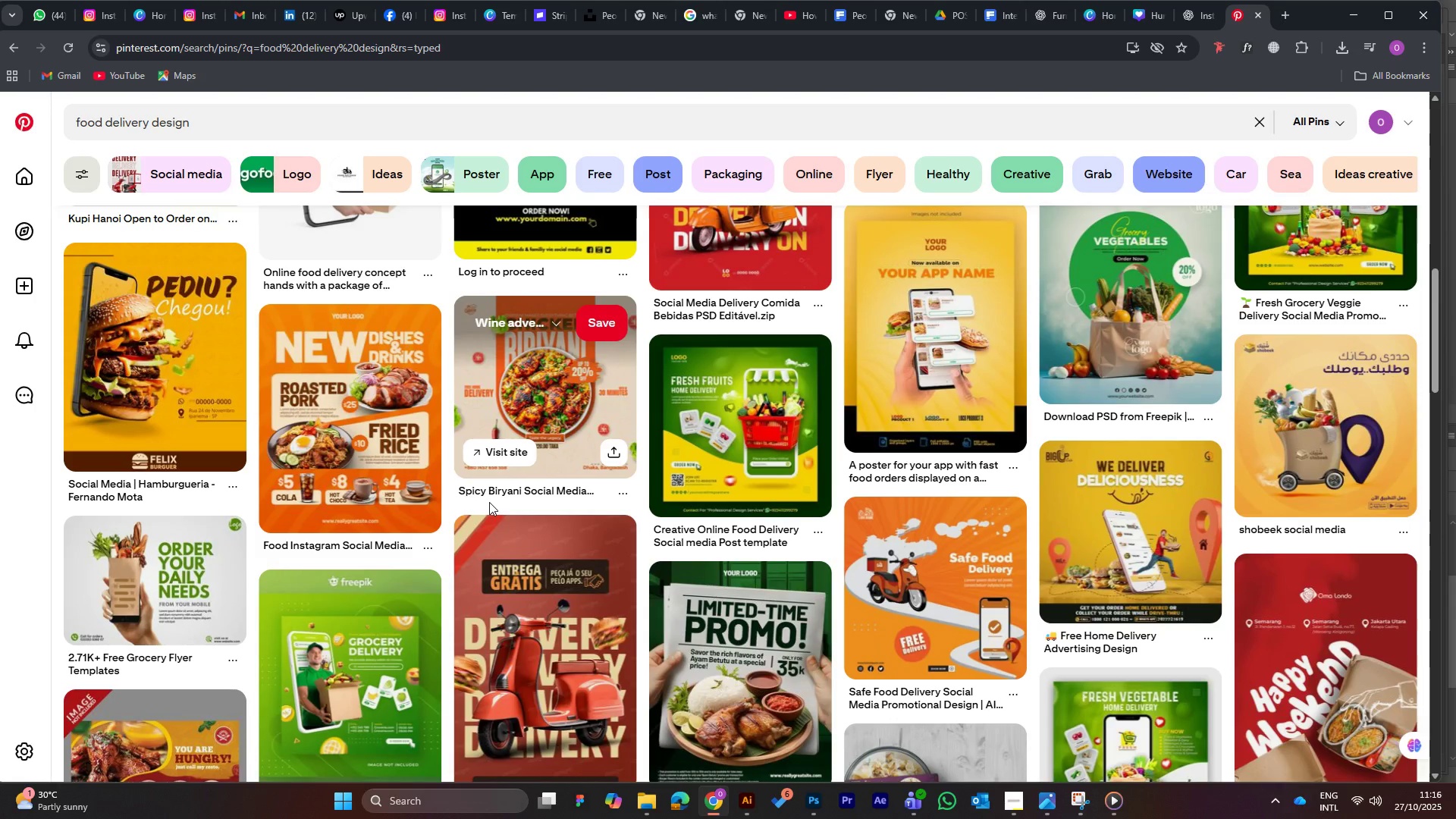 
scroll: coordinate [720, 538], scroll_direction: down, amount: 4.0
 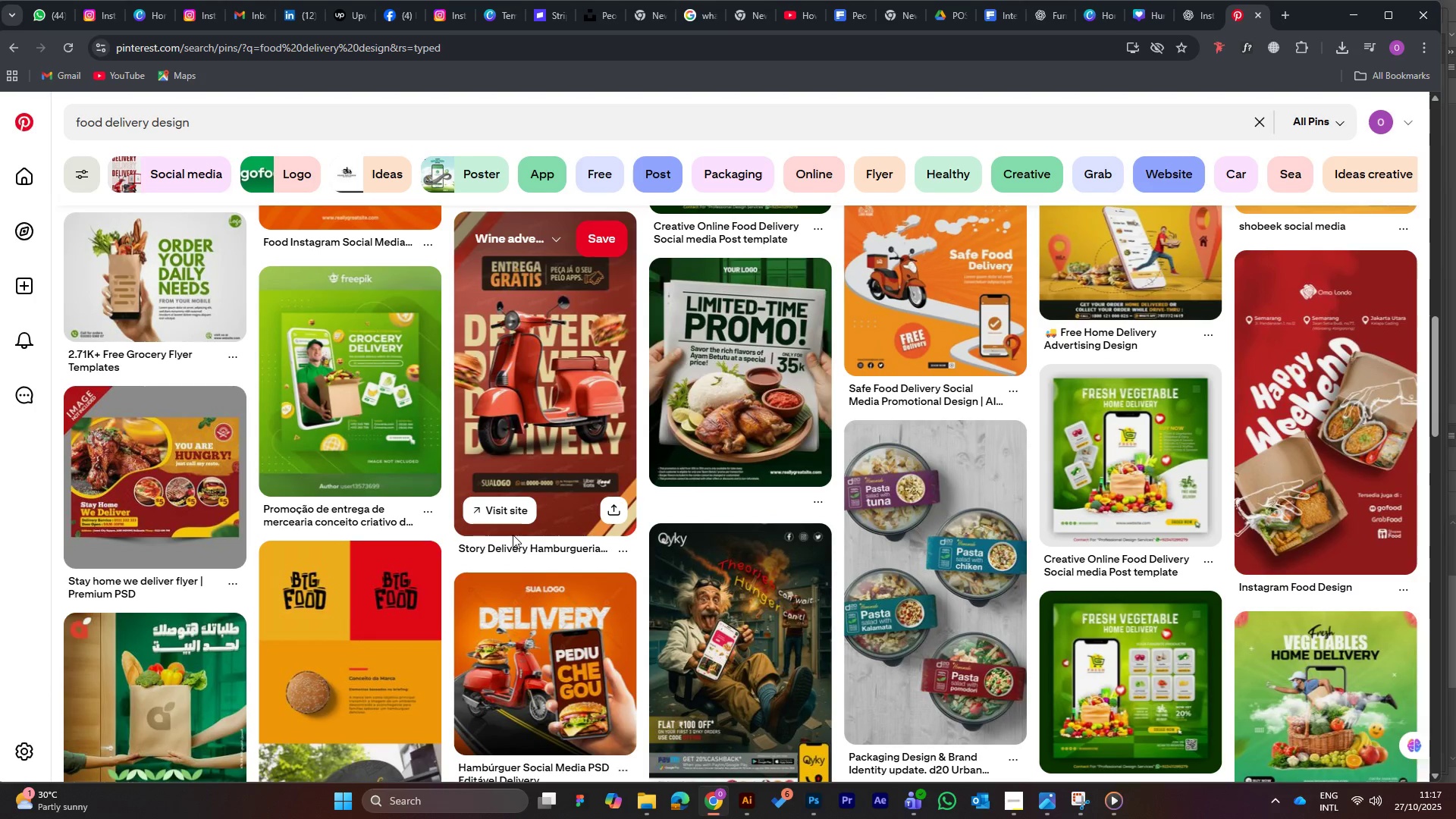 
wait(5.04)
 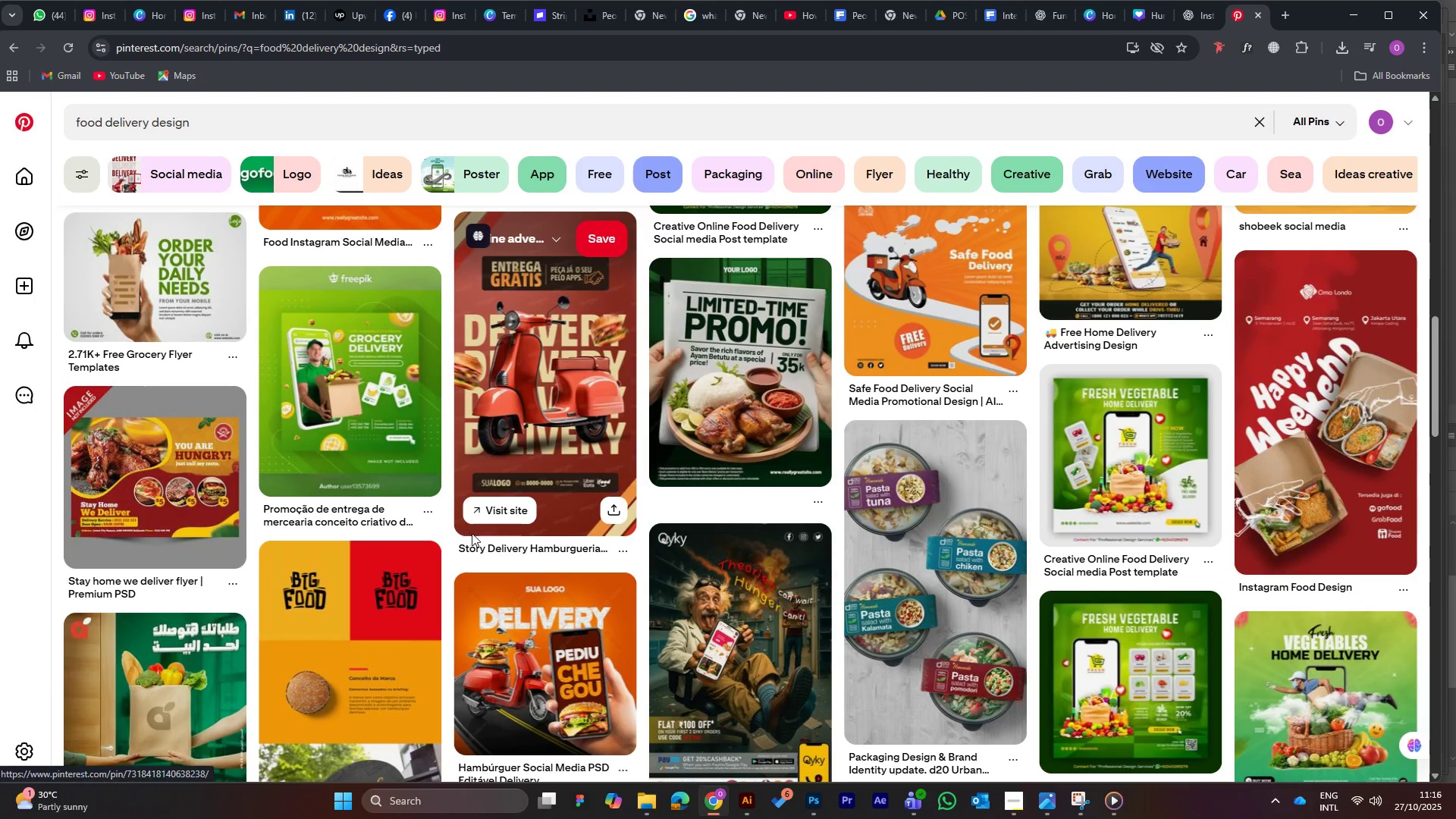 
mouse_move([582, 576])
 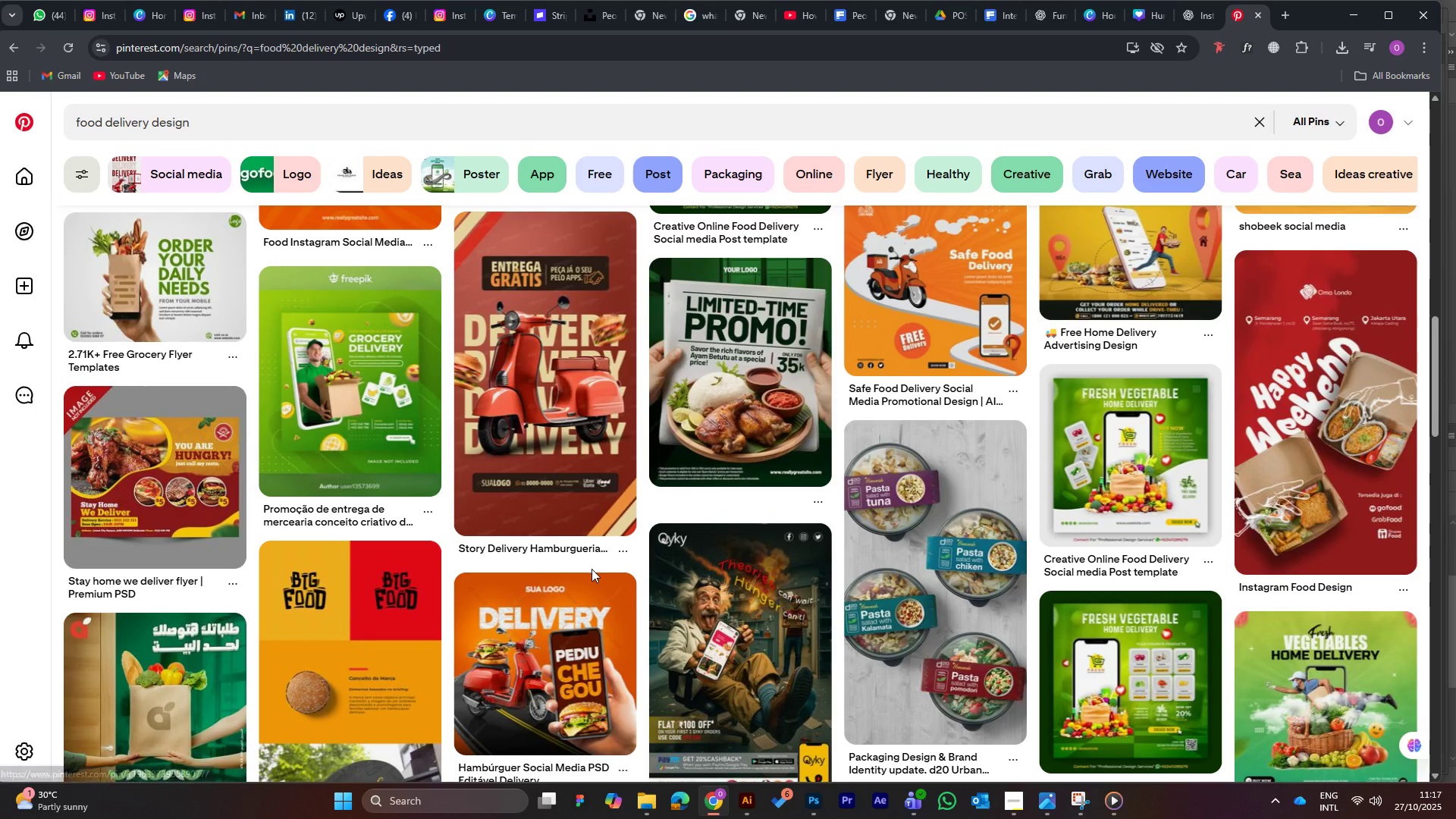 
mouse_move([598, 569])
 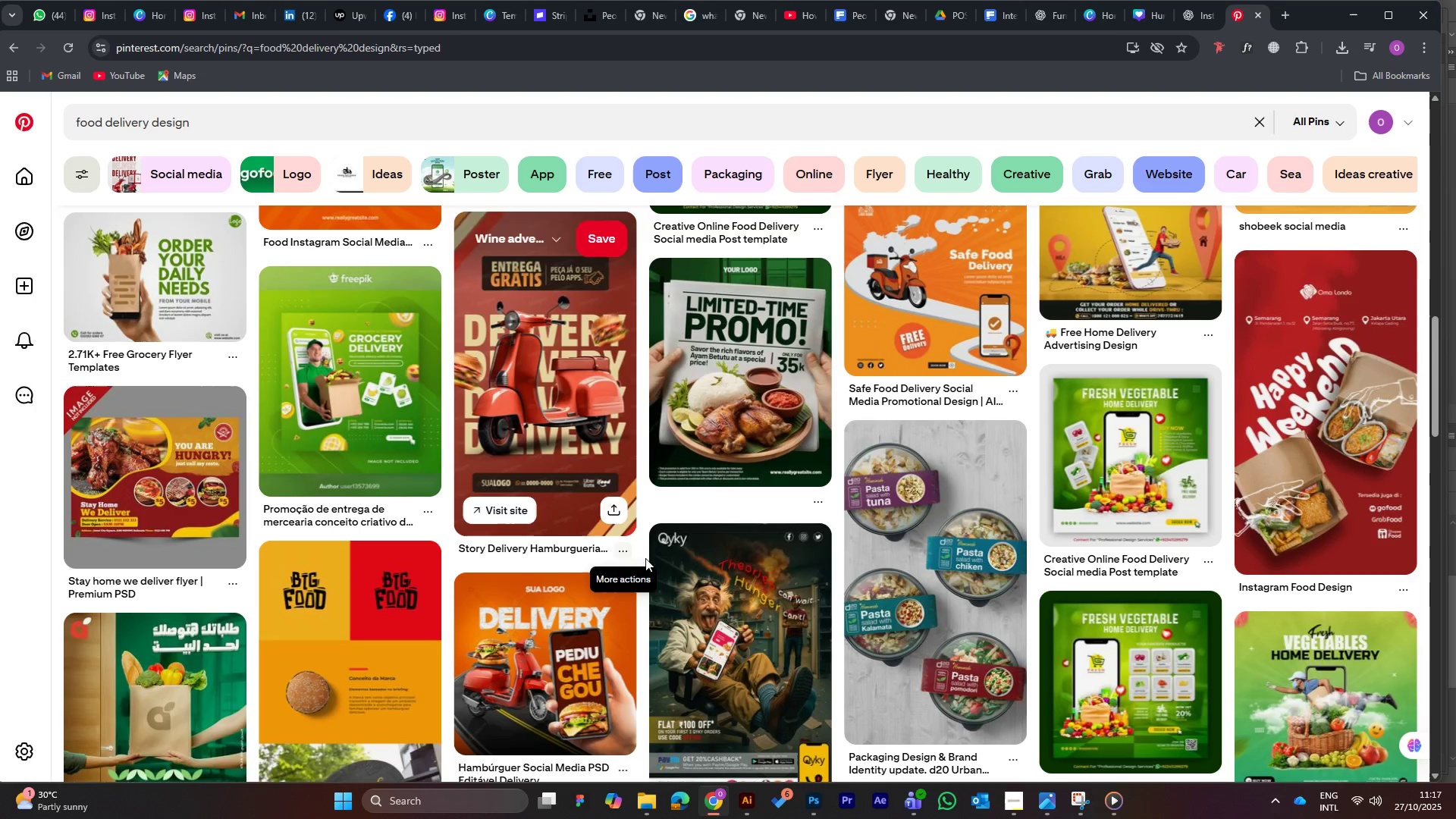 
scroll: coordinate [752, 541], scroll_direction: down, amount: 7.0
 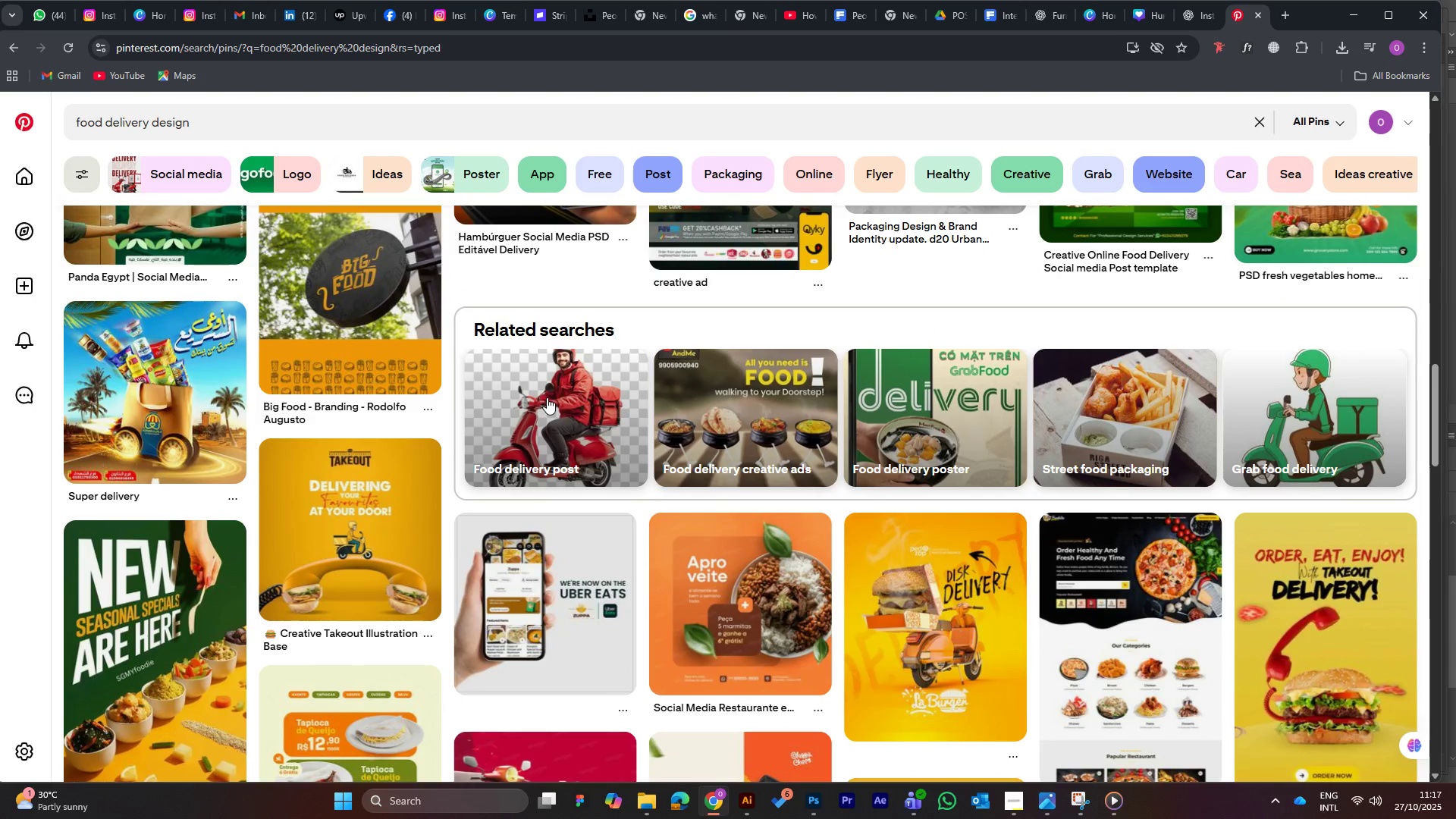 
left_click([548, 402])
 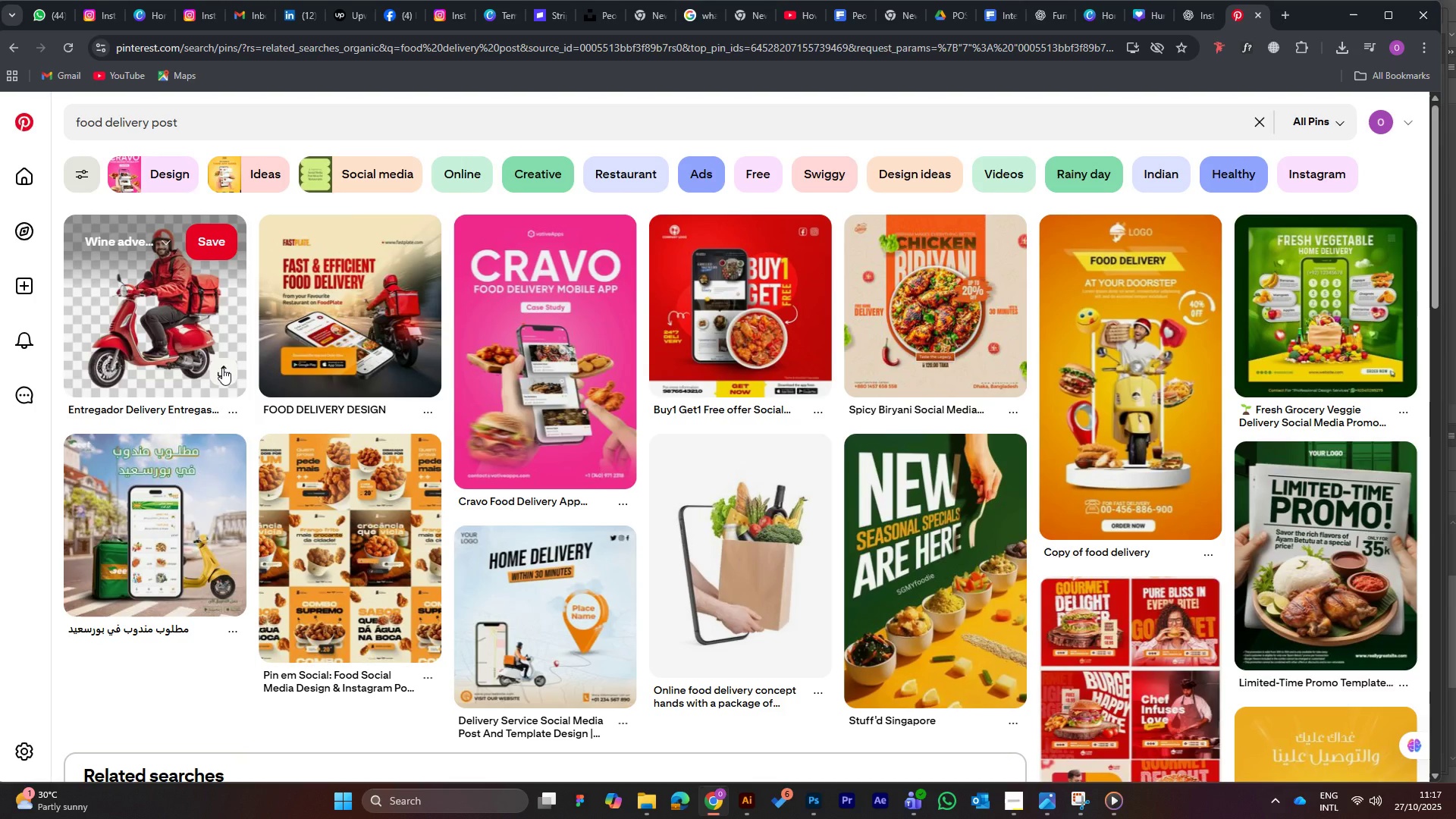 
wait(7.74)
 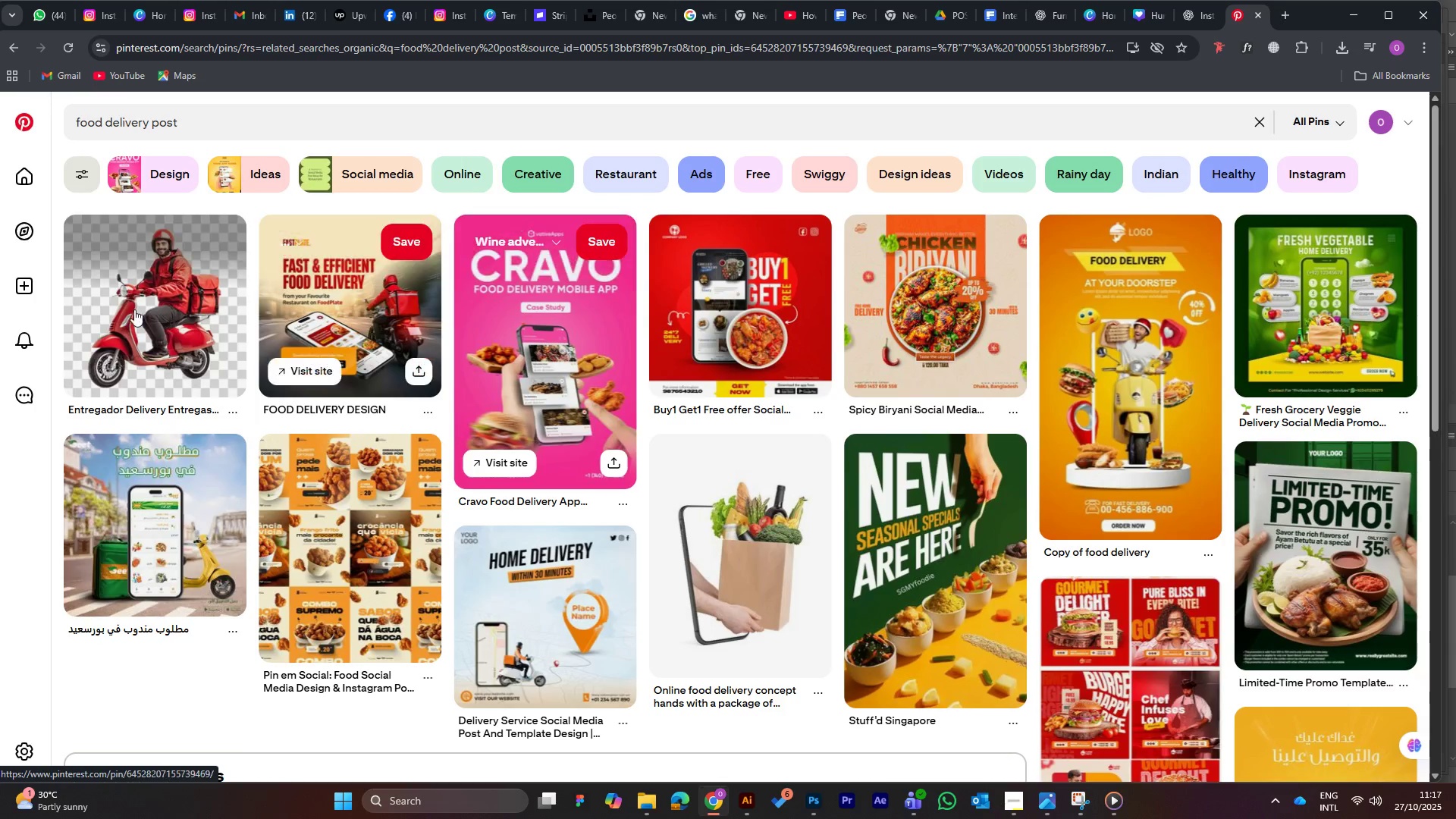 
left_click([224, 366])
 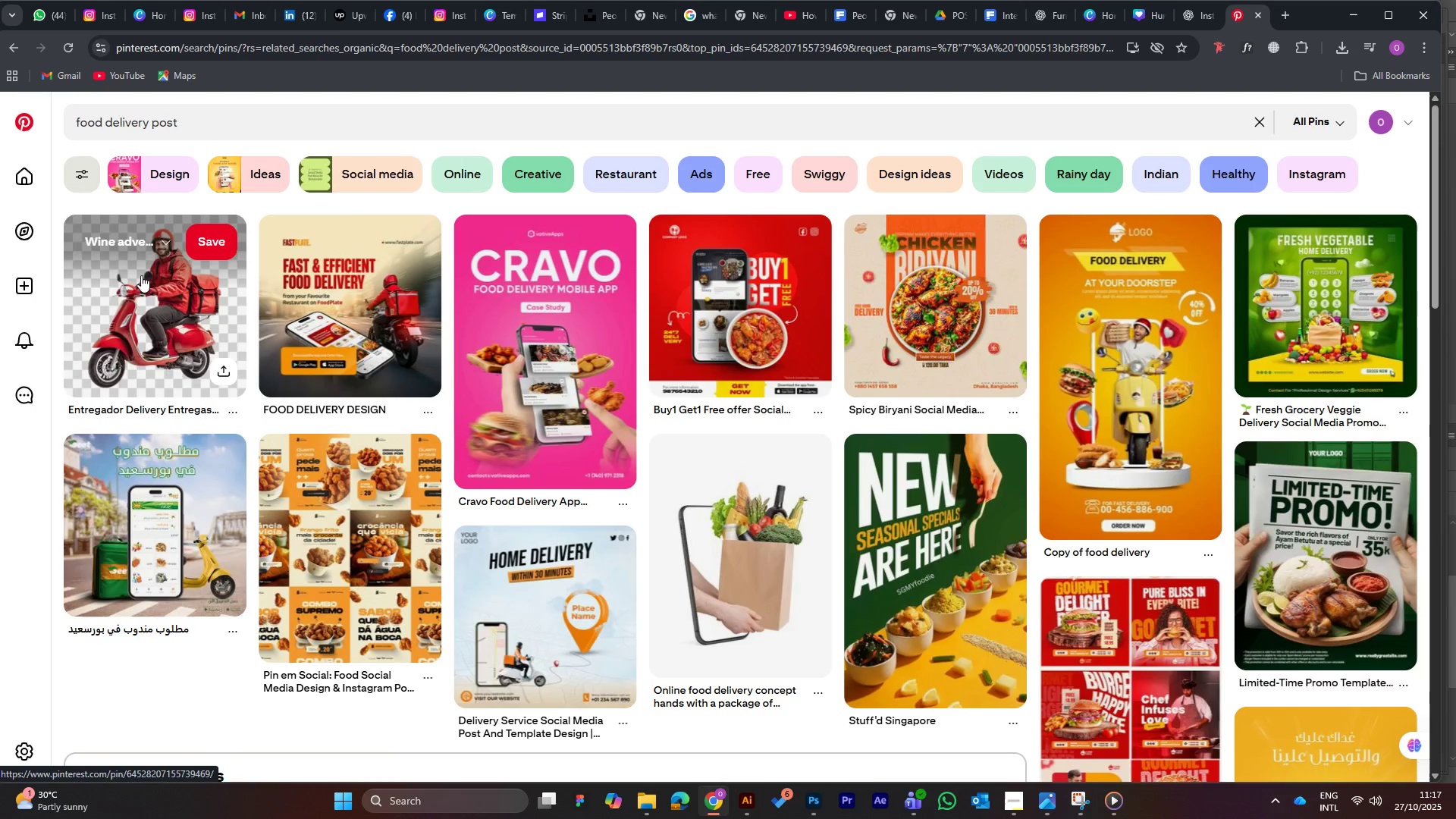 
left_click([147, 290])
 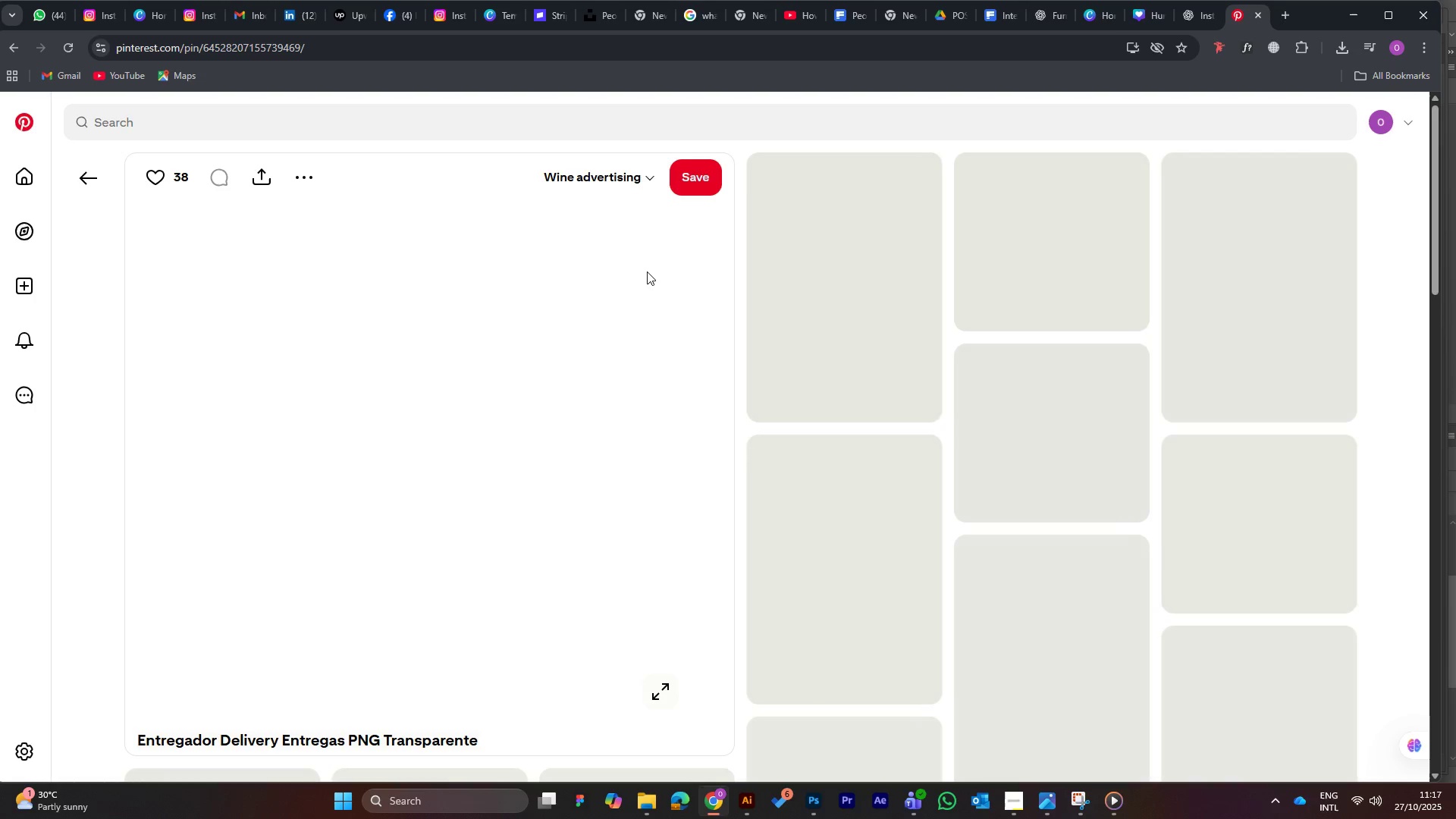 
wait(22.86)
 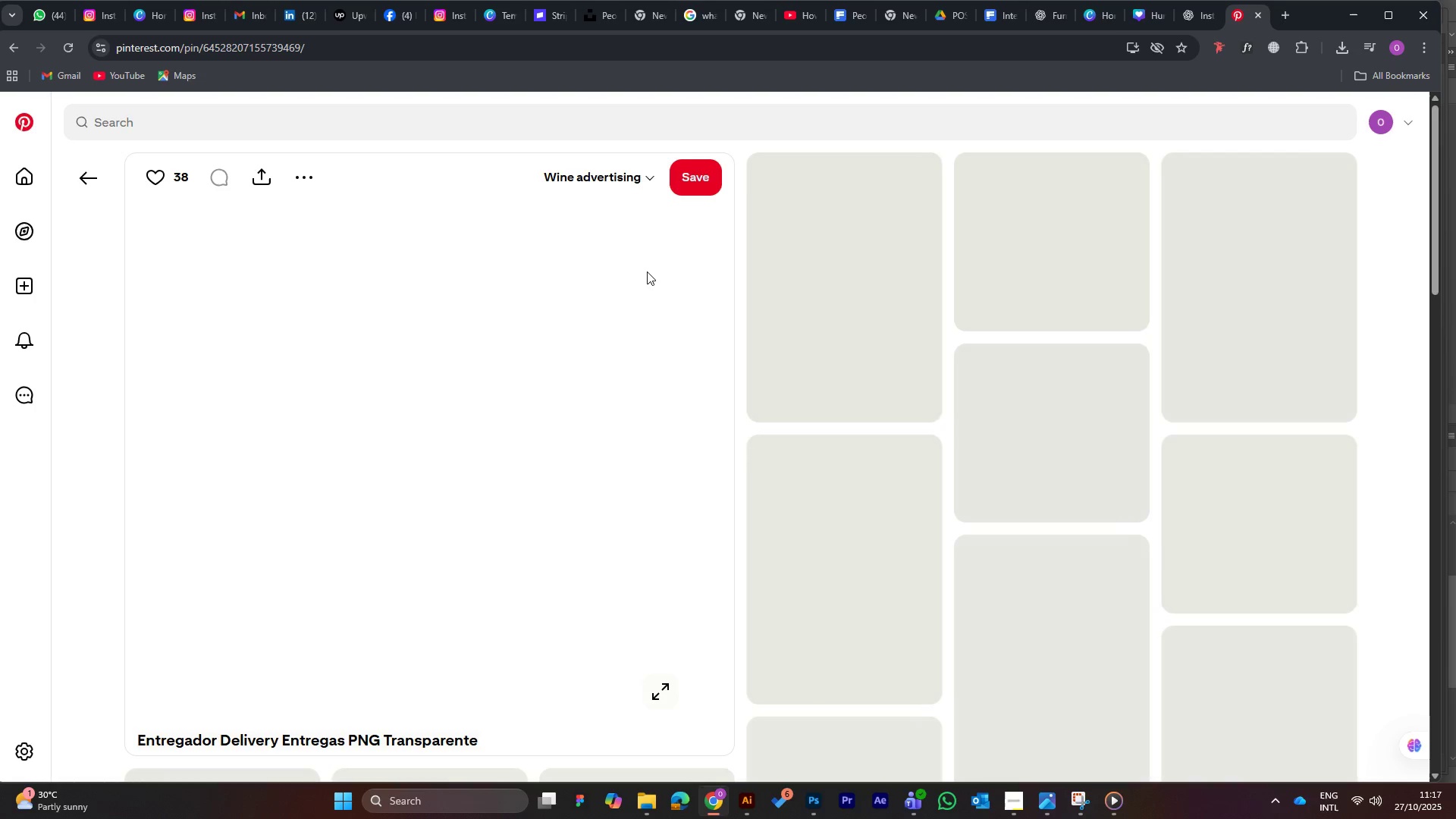 
left_click([297, 174])
 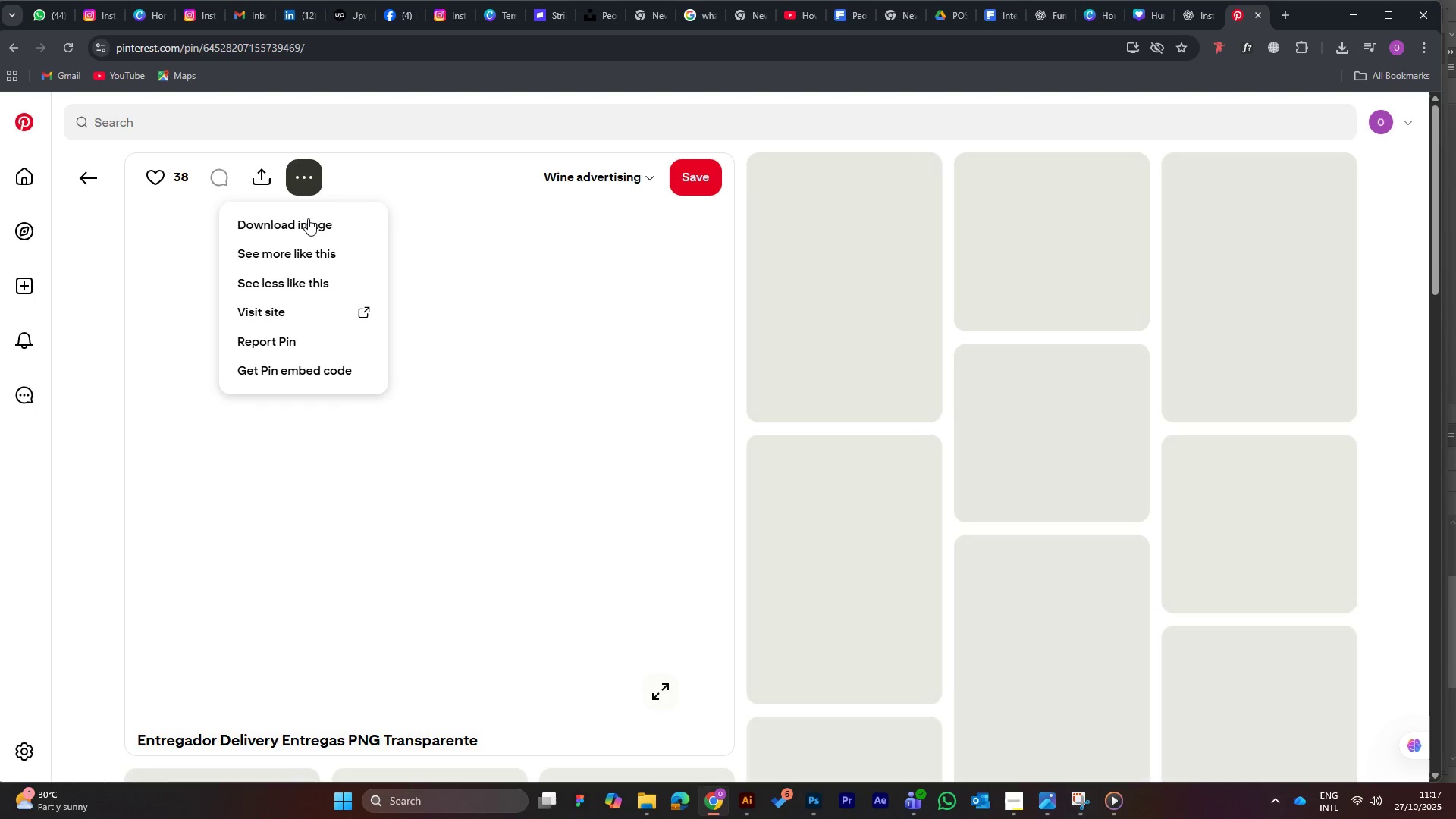 
left_click([309, 221])
 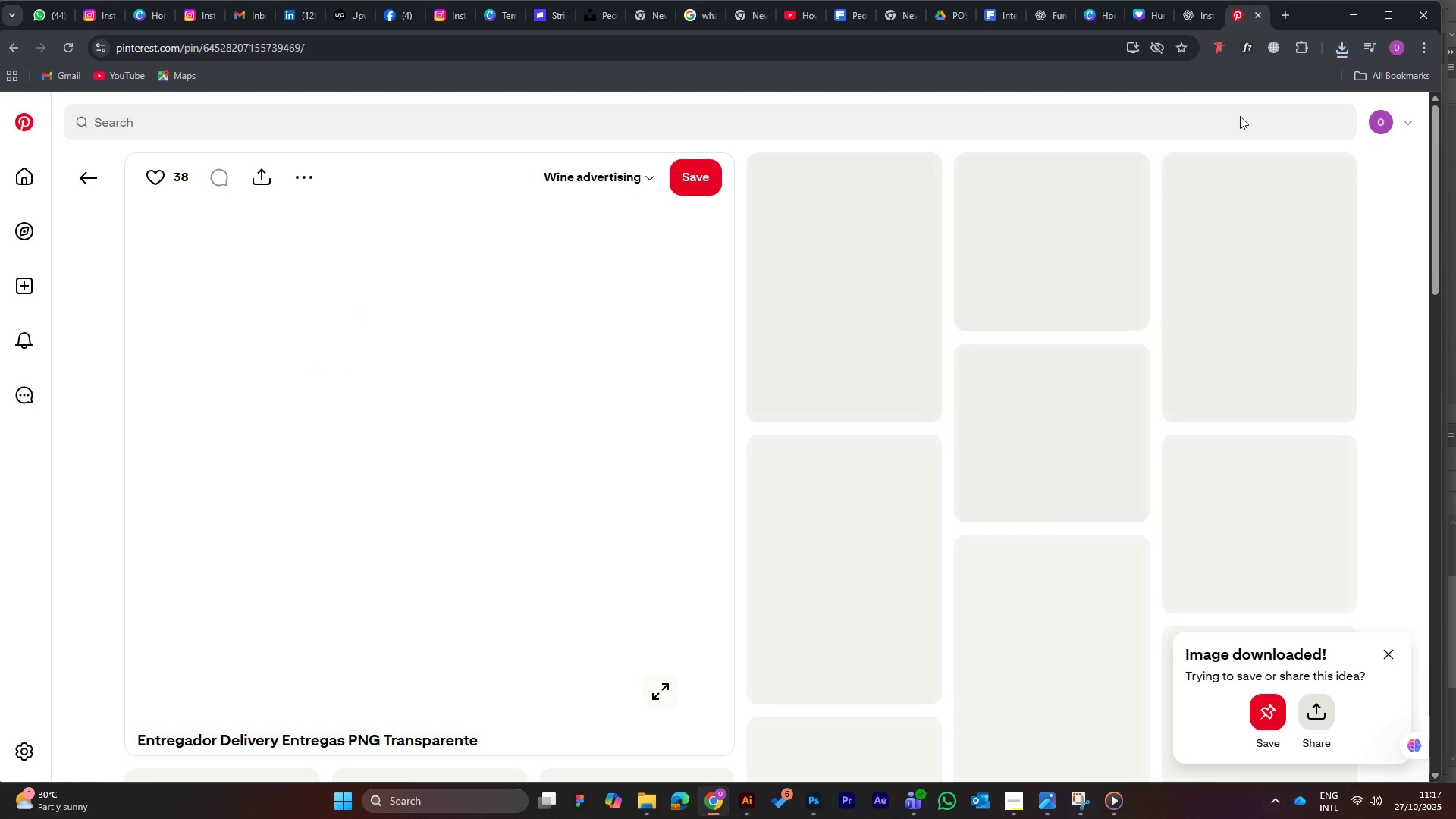 
left_click([1146, 7])
 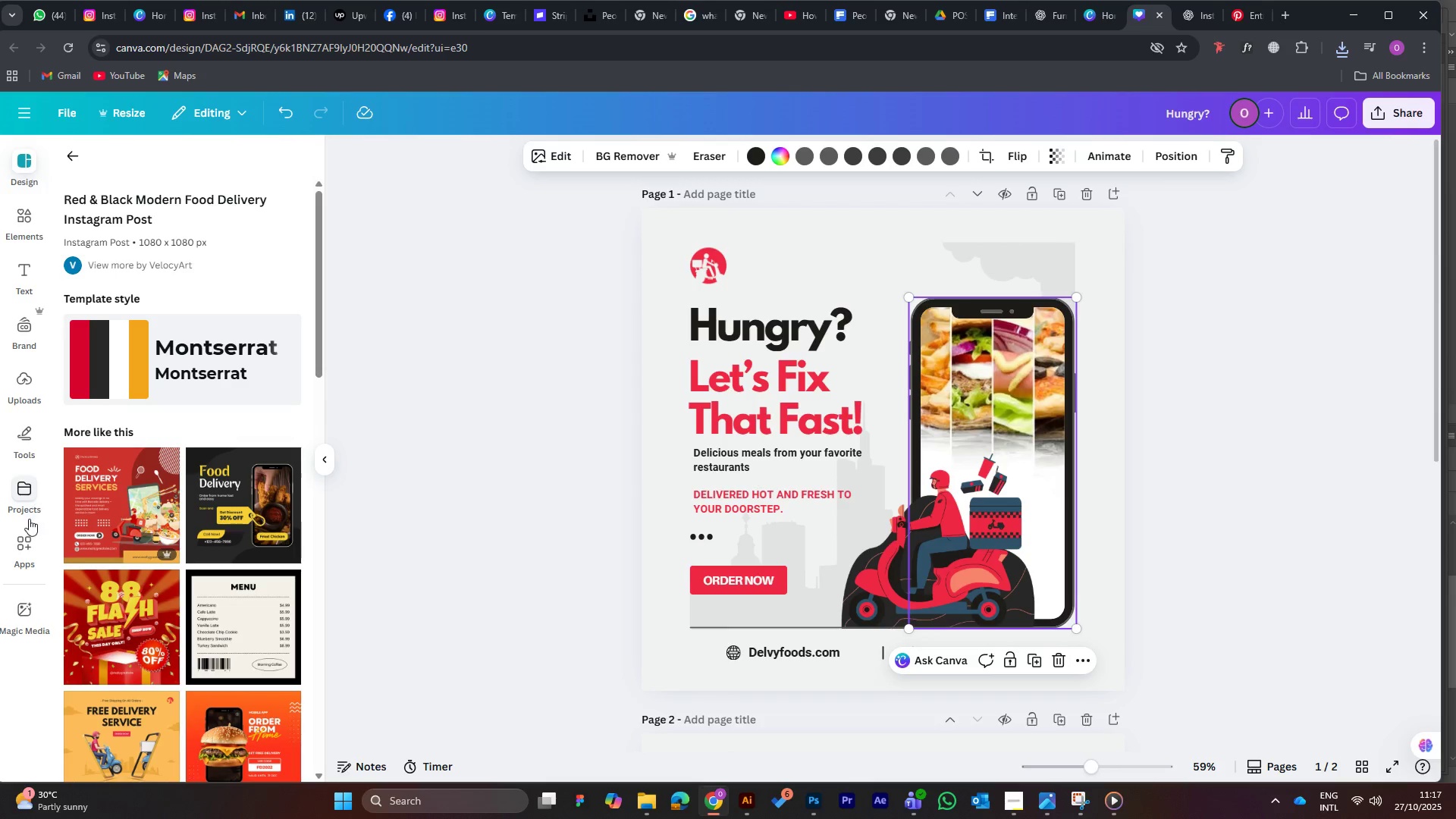 
wait(5.01)
 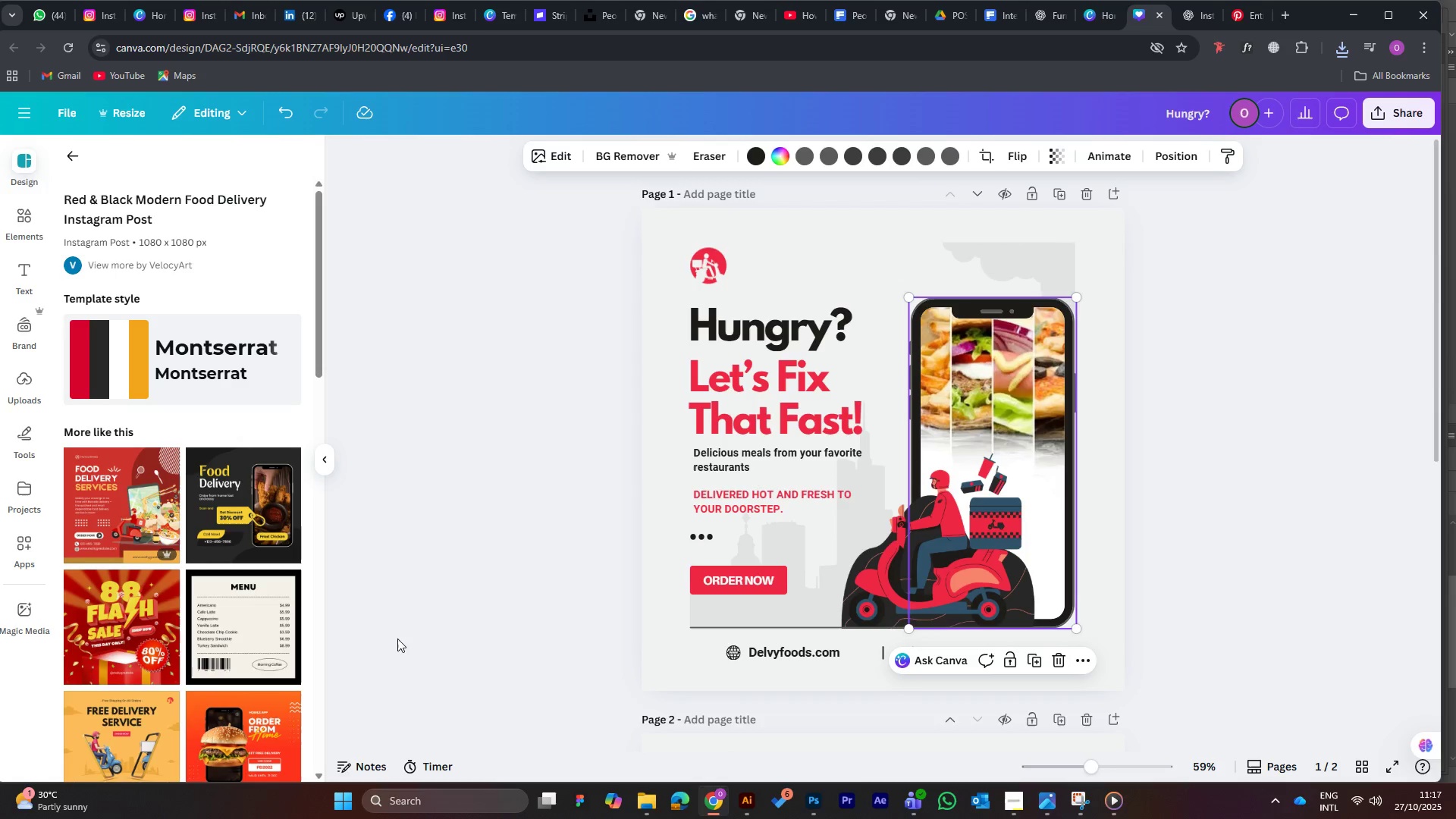 
left_click([24, 387])
 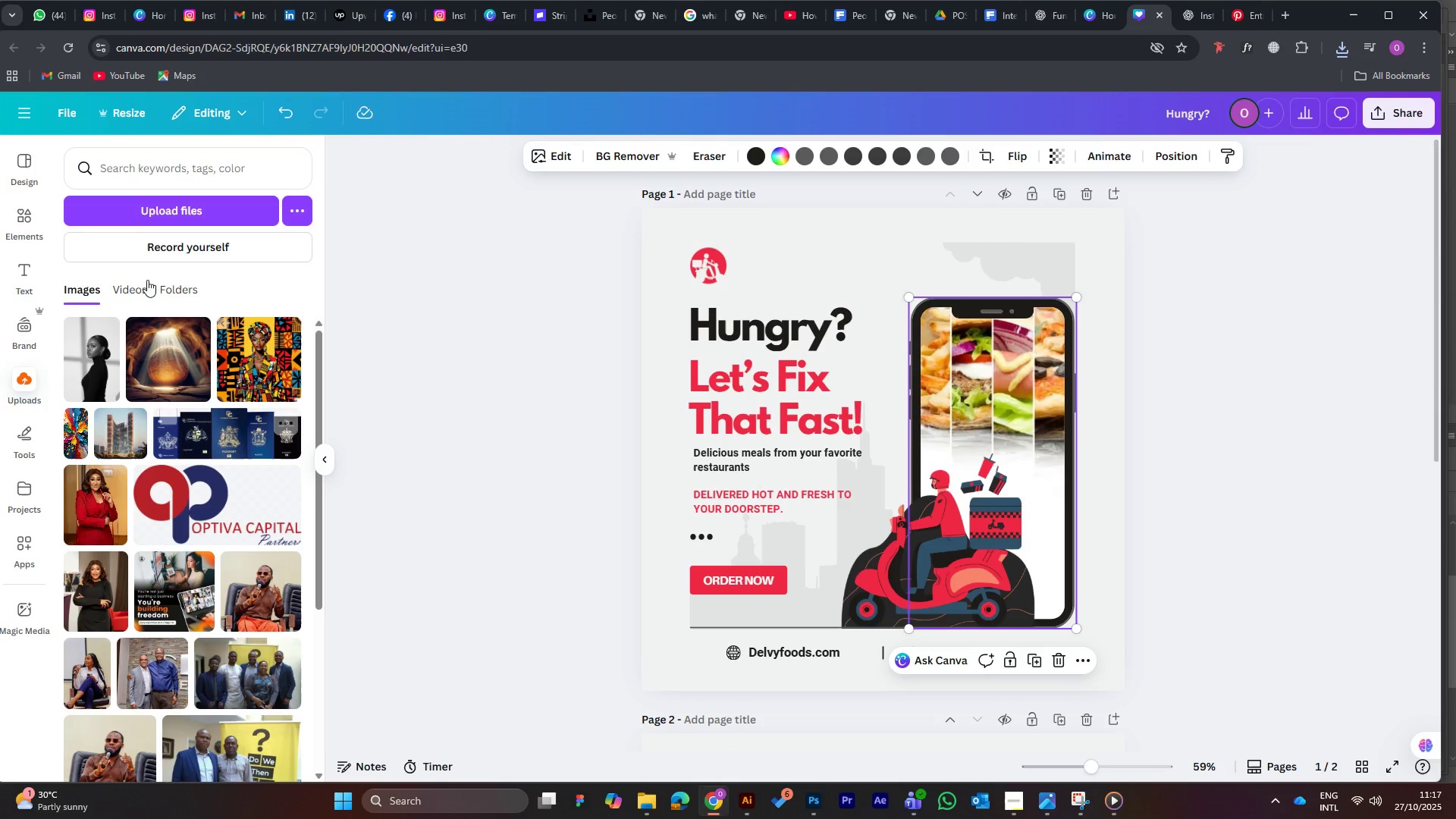 
left_click([141, 221])
 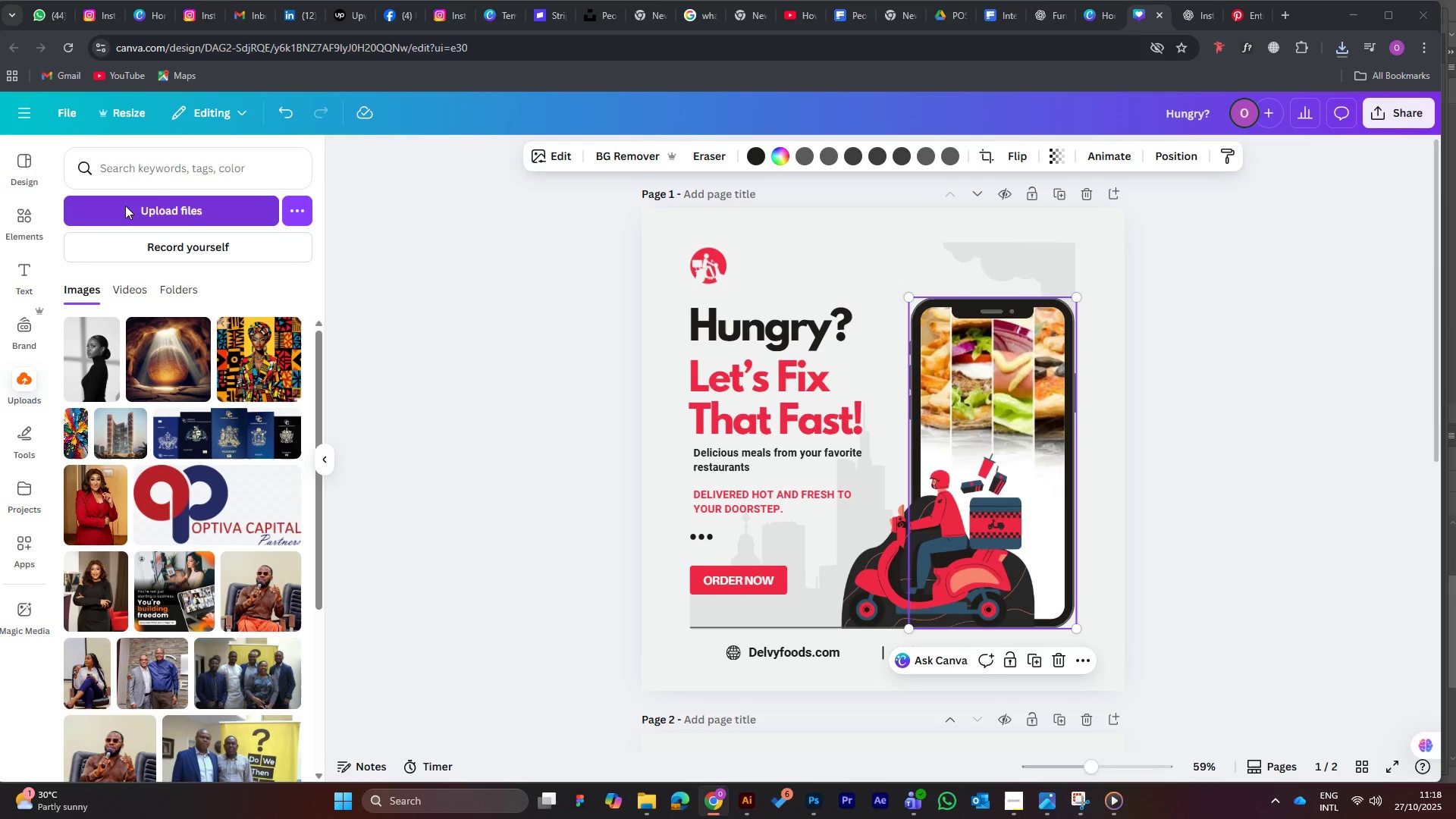 
wait(7.52)
 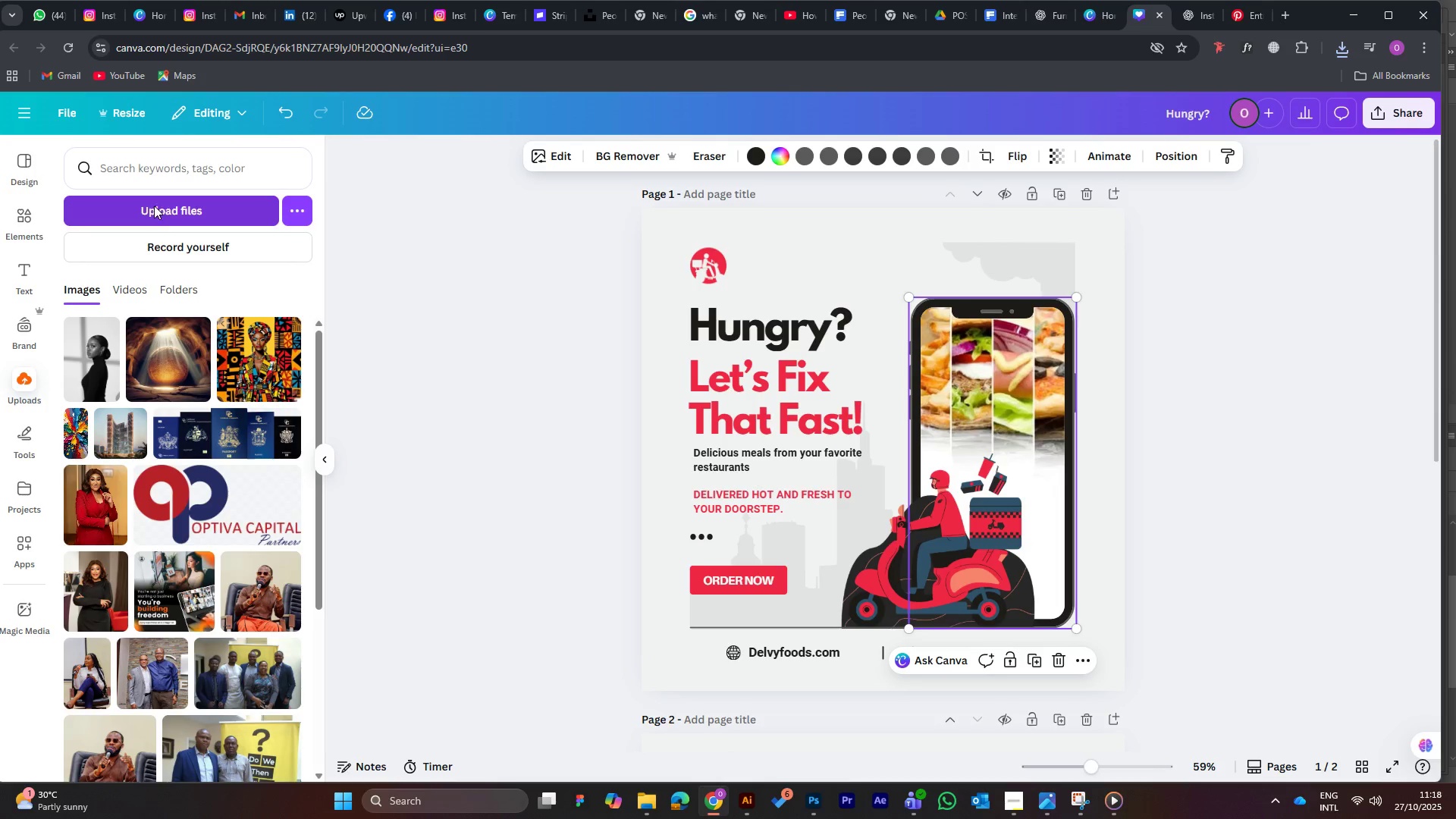 
mouse_move([136, 236])
 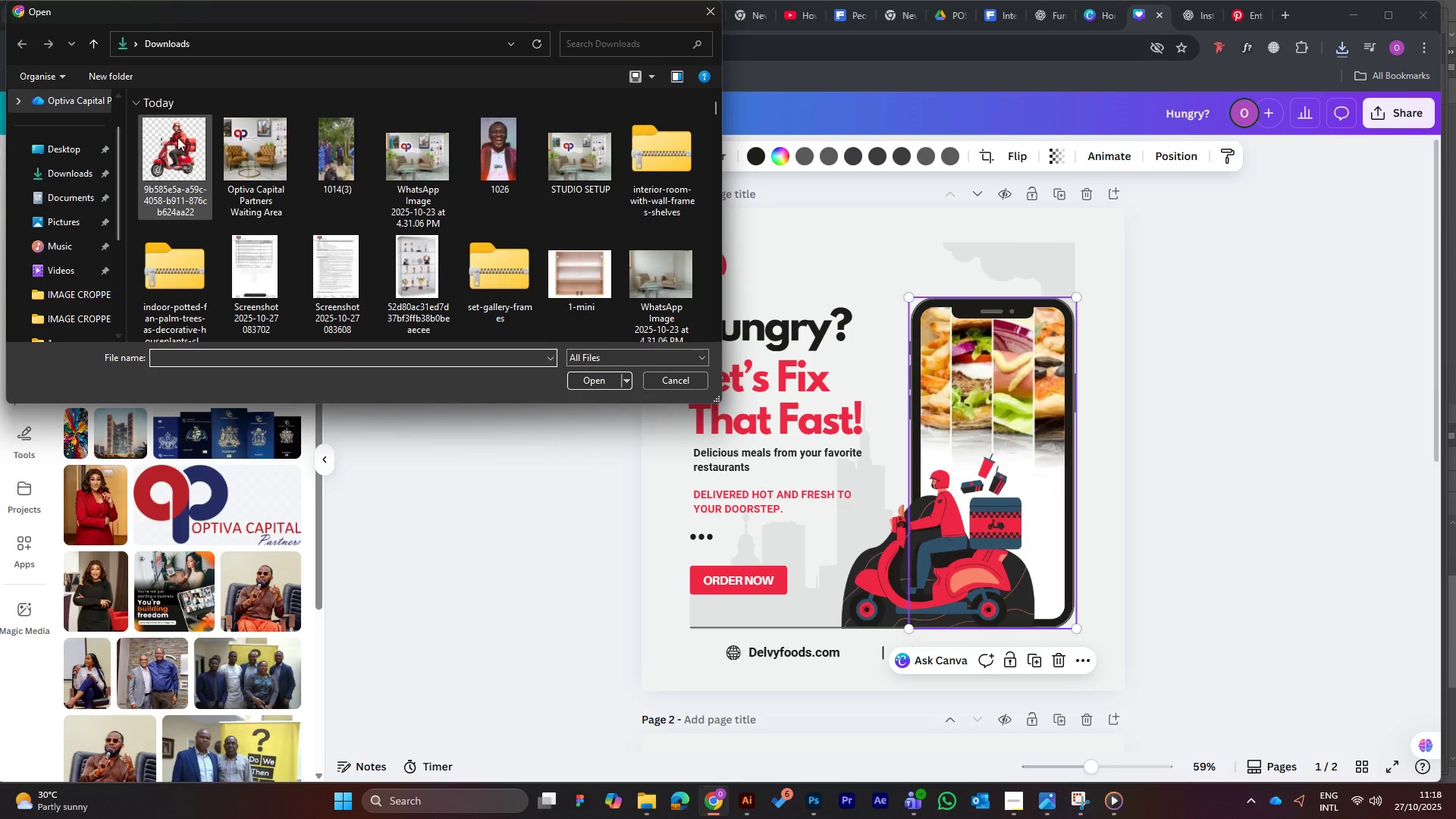 
left_click([177, 137])
 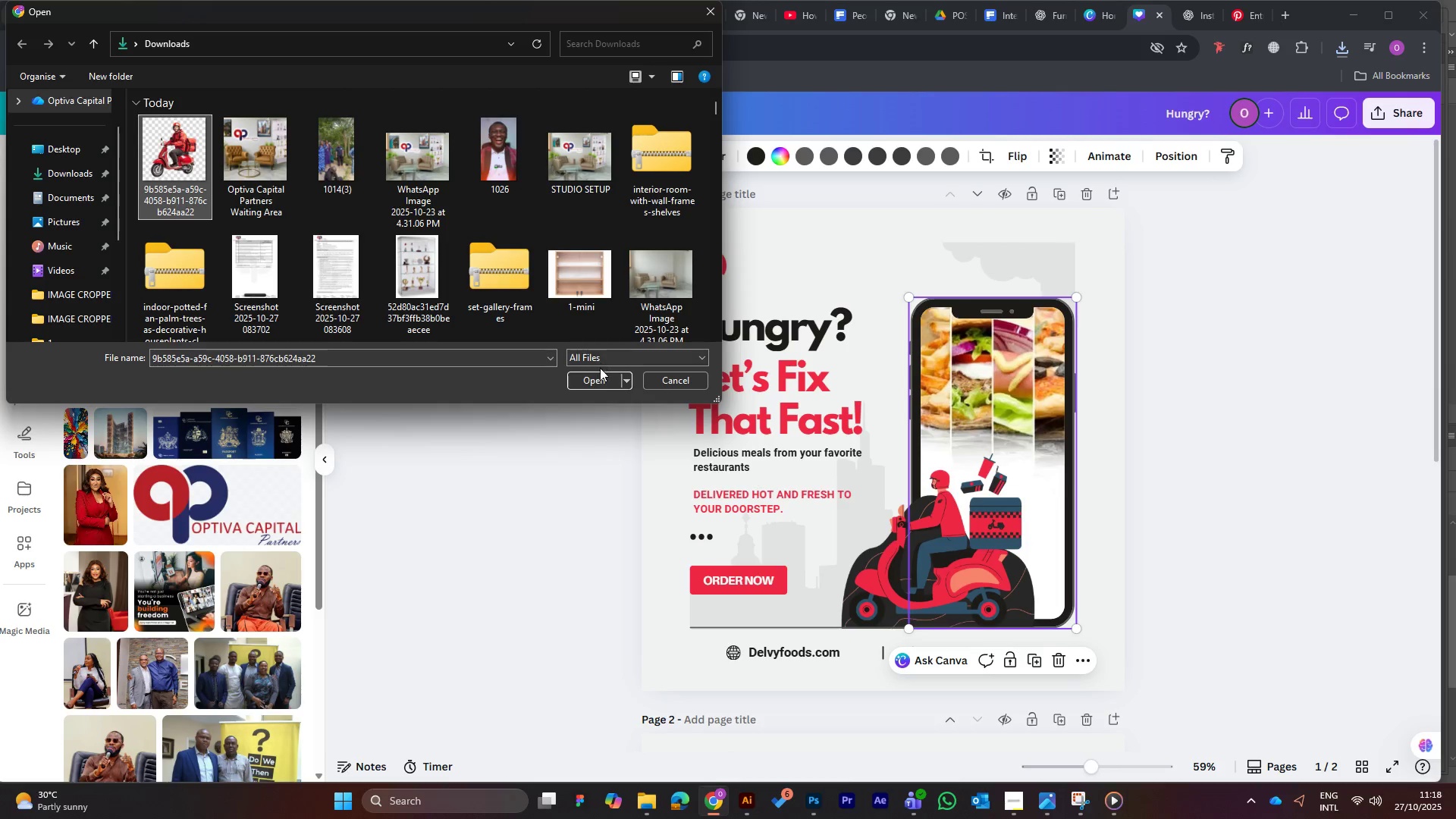 
left_click([598, 382])
 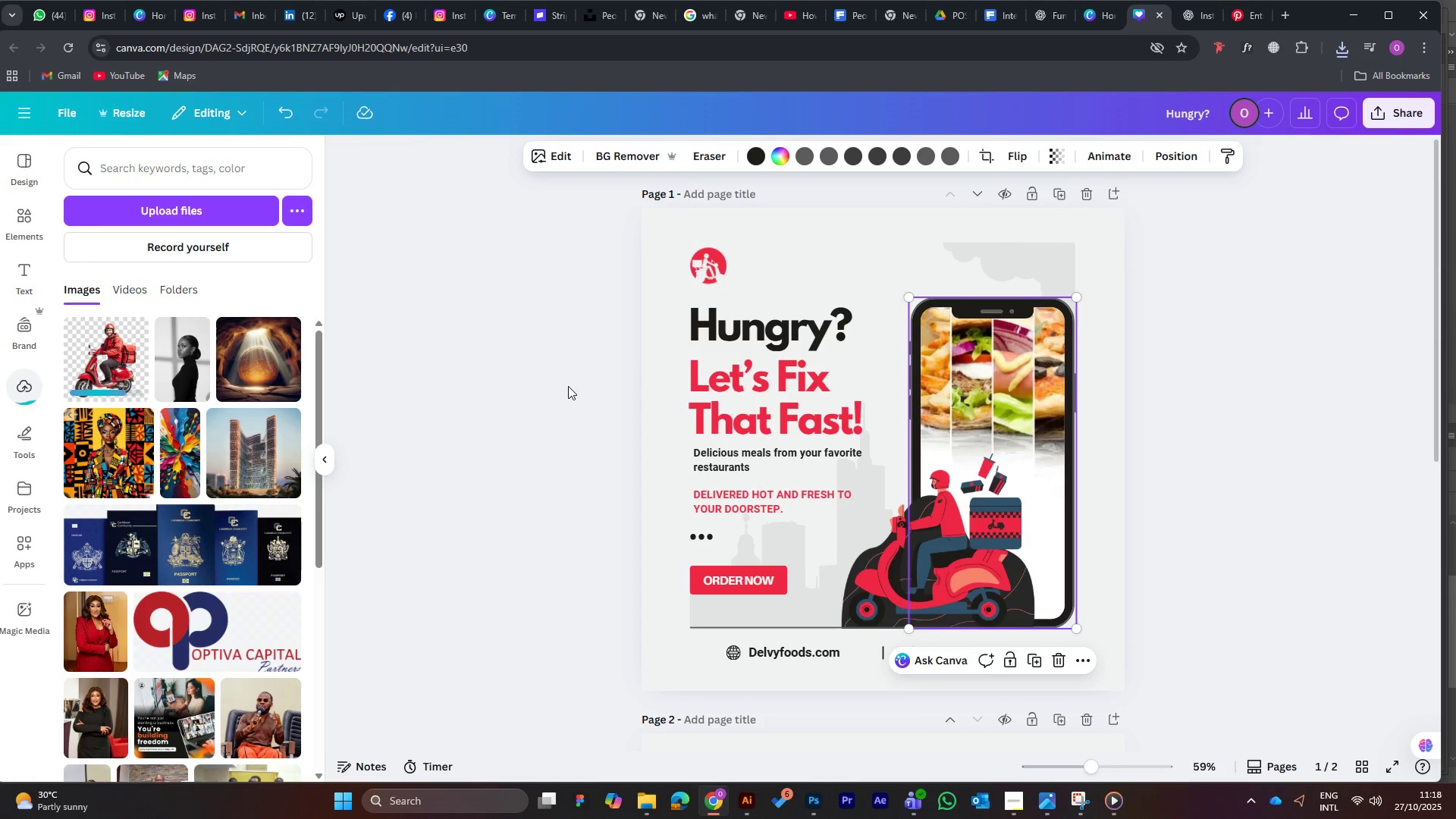 
scroll: coordinate [955, 519], scroll_direction: down, amount: 10.0
 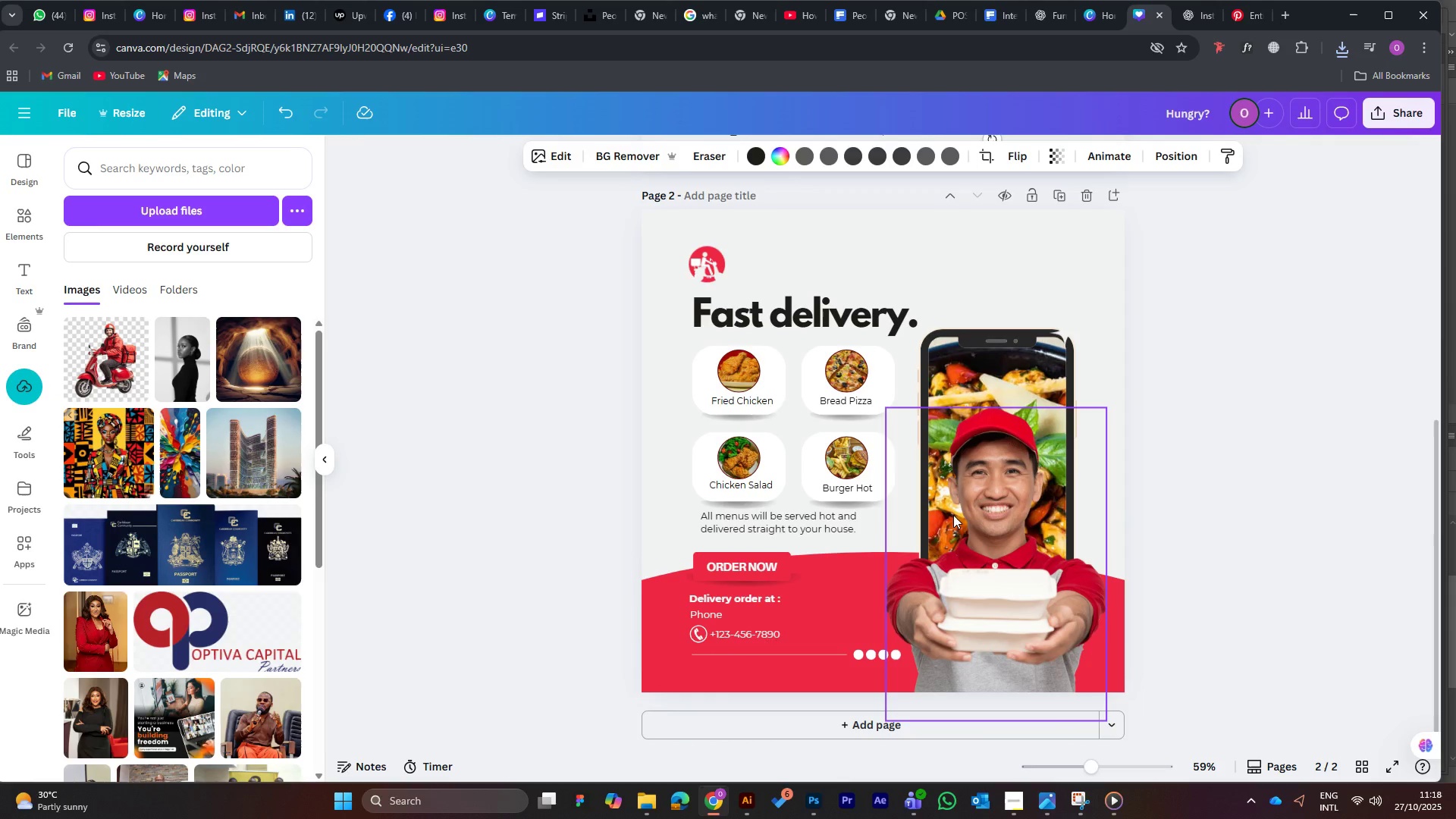 
scroll: coordinate [952, 515], scroll_direction: up, amount: 5.0
 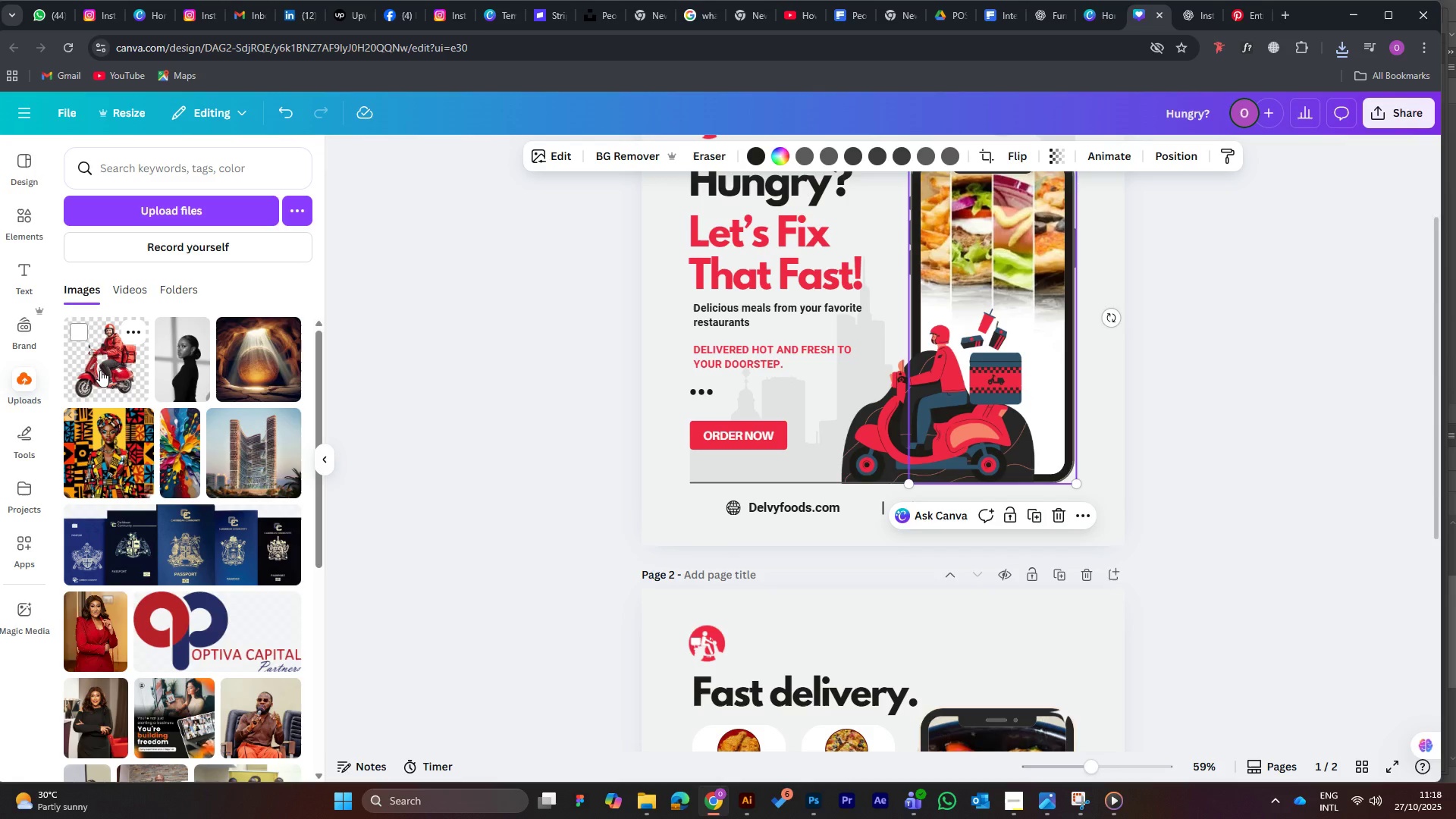 
wait(5.22)
 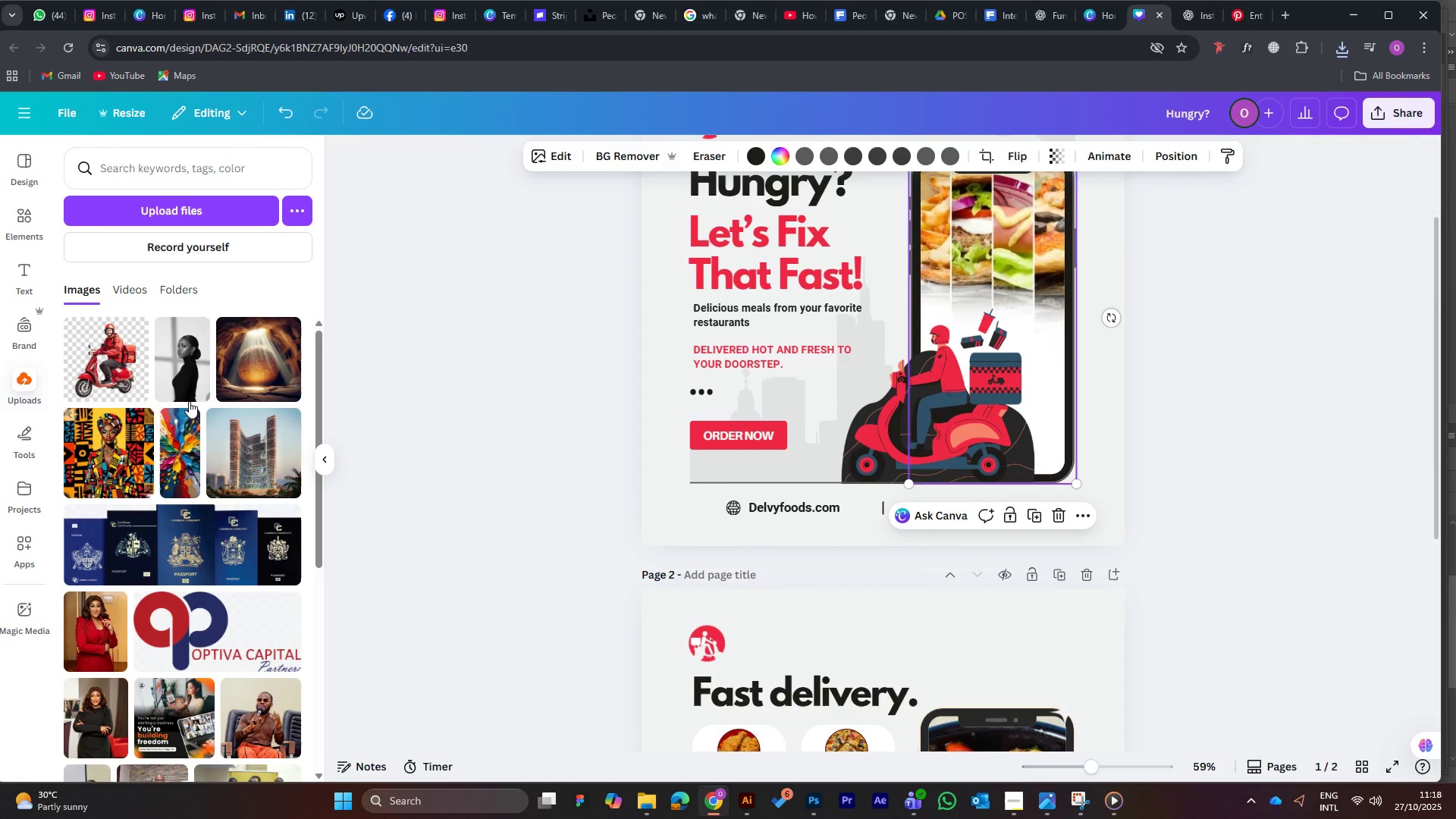 
left_click([102, 370])
 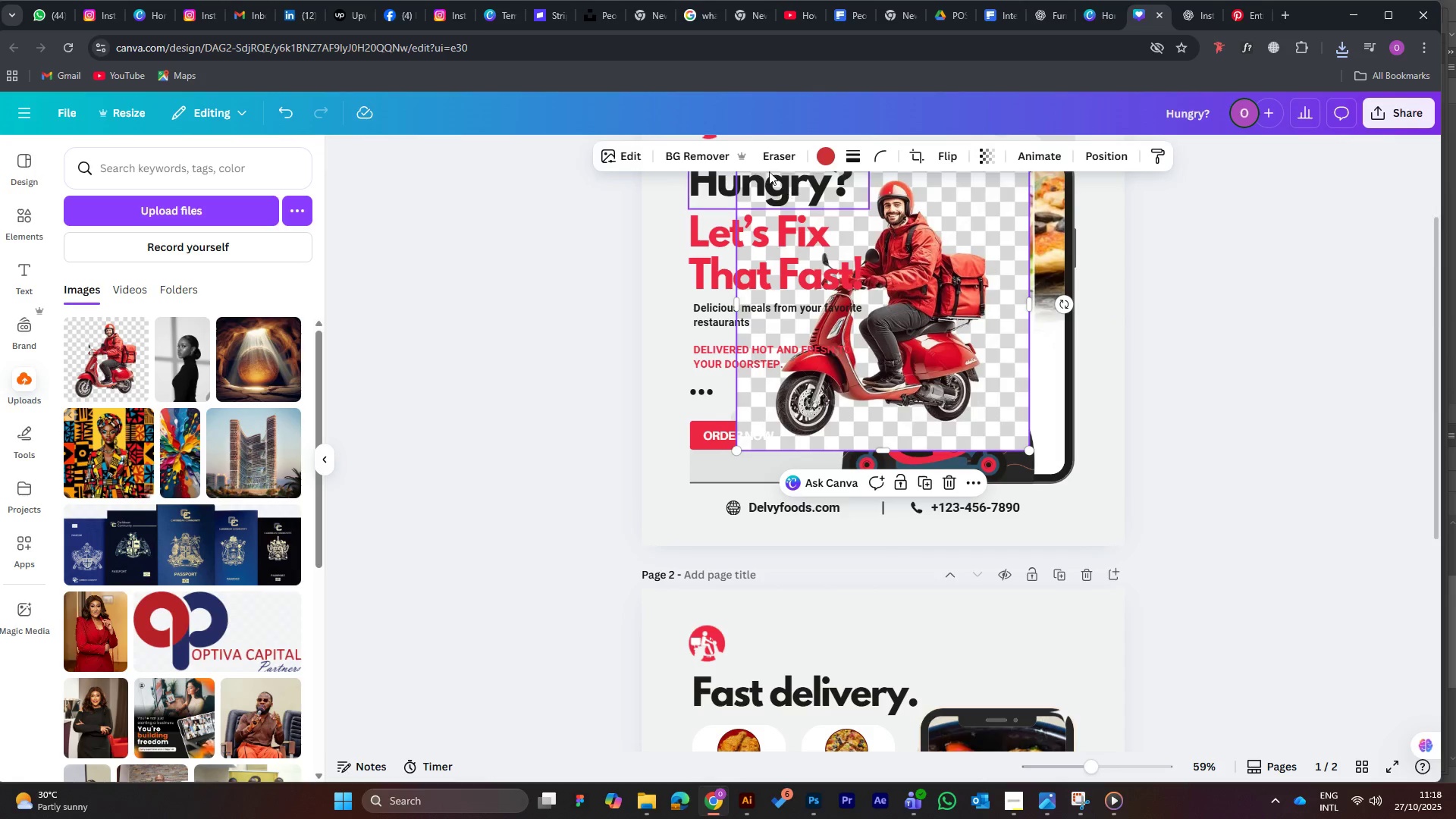 
left_click([692, 155])
 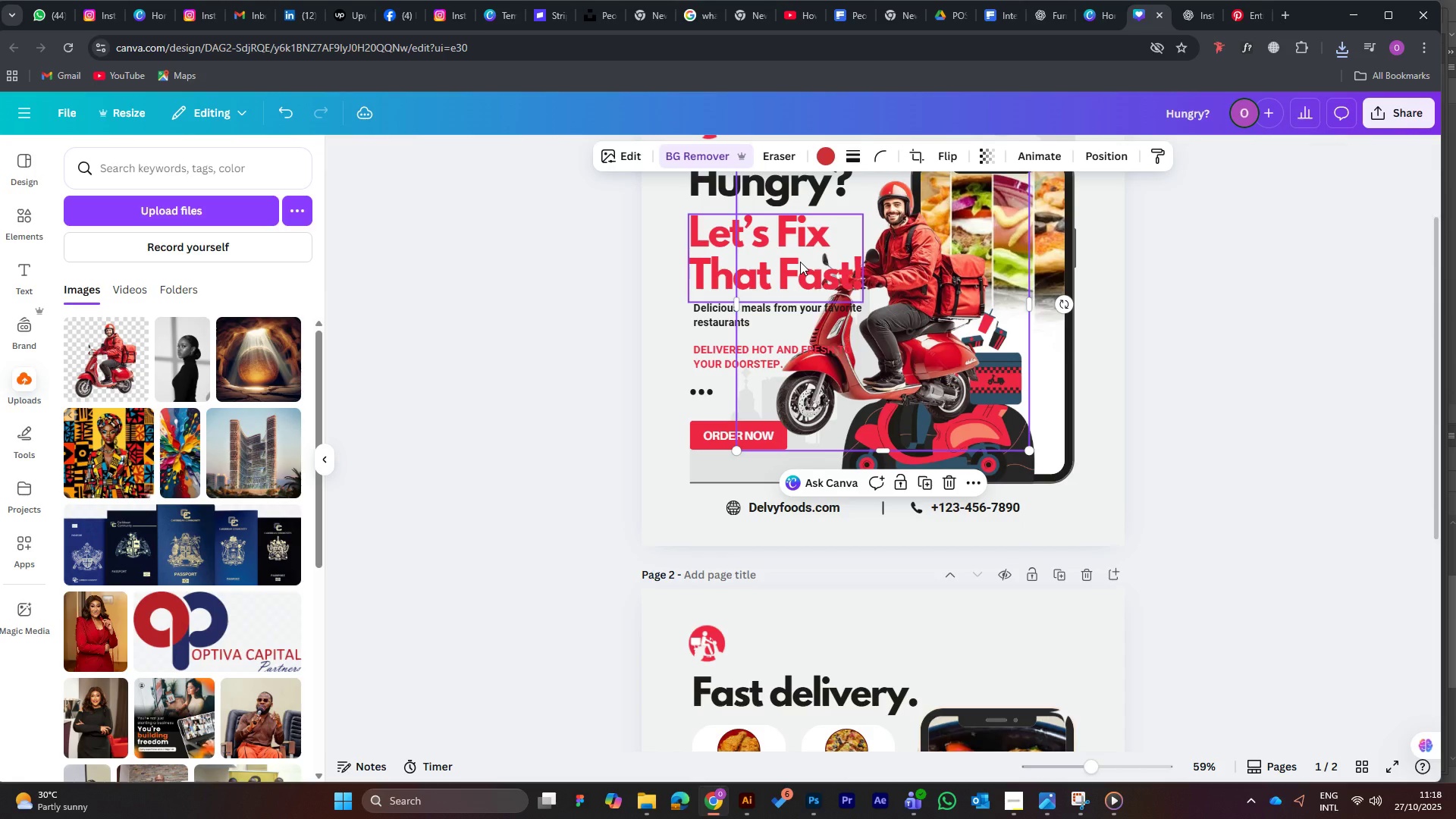 
wait(12.88)
 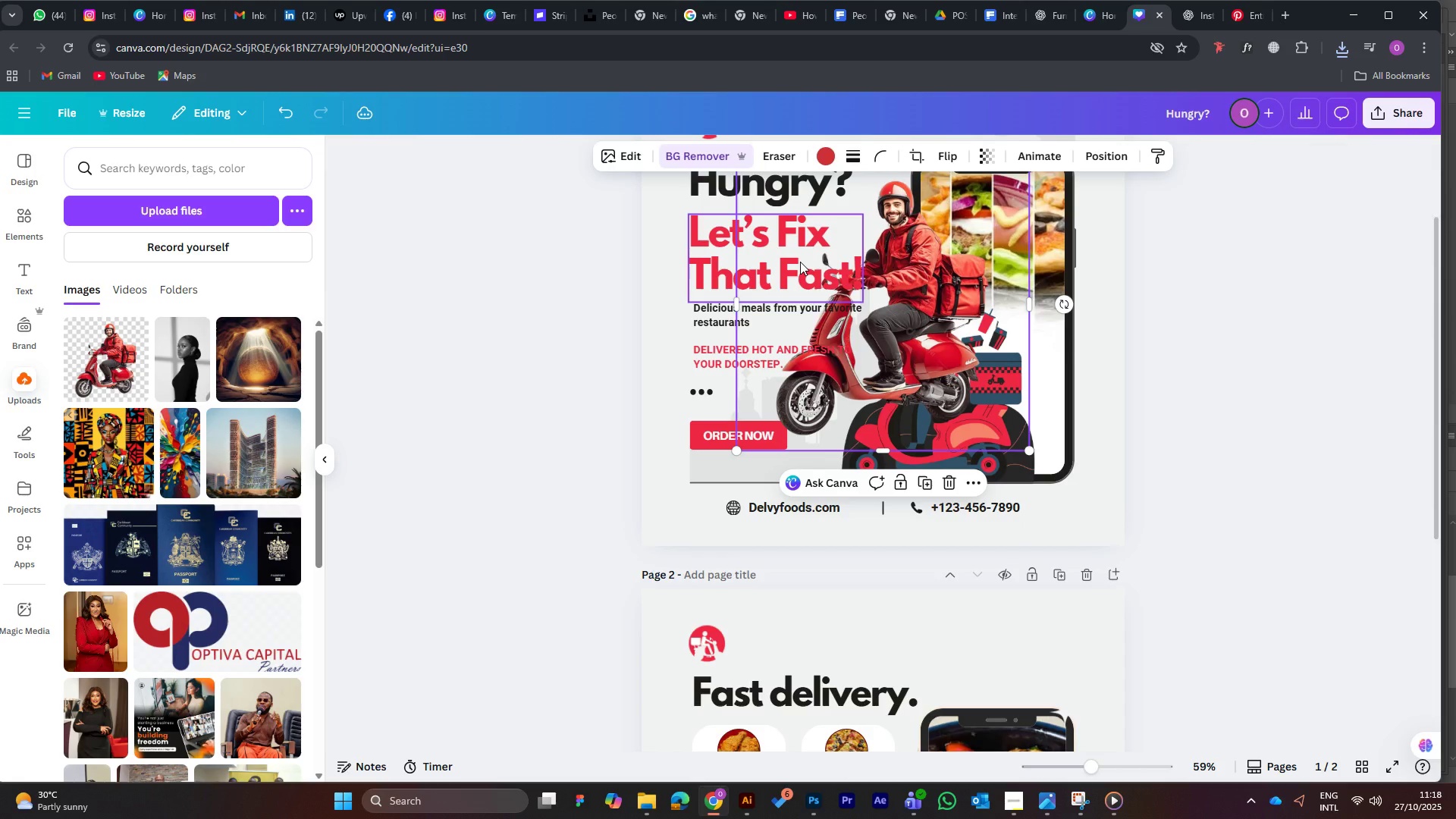 
left_click_drag(start_coordinate=[936, 350], to_coordinate=[963, 466])
 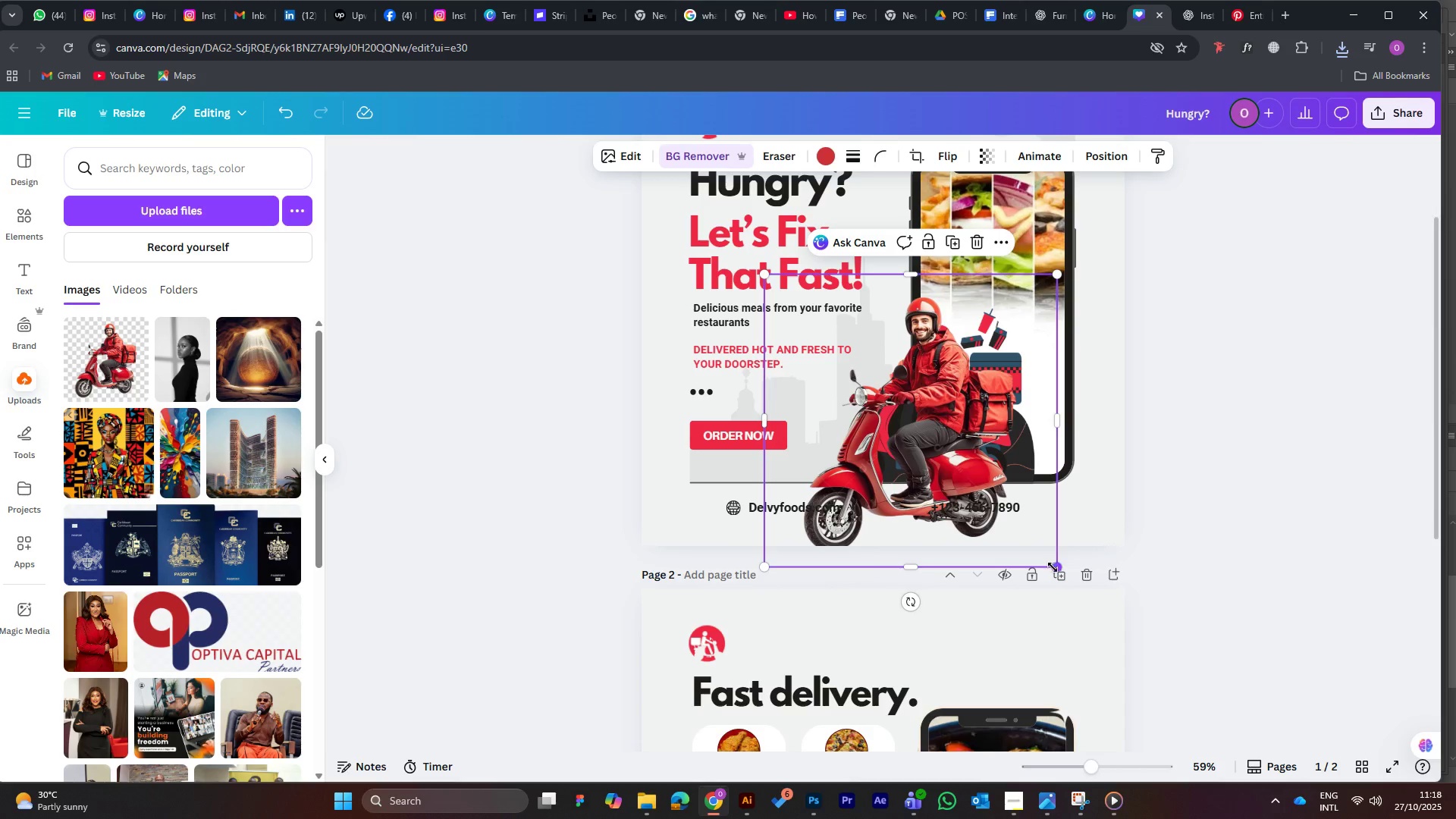 
left_click_drag(start_coordinate=[1053, 567], to_coordinate=[987, 517])
 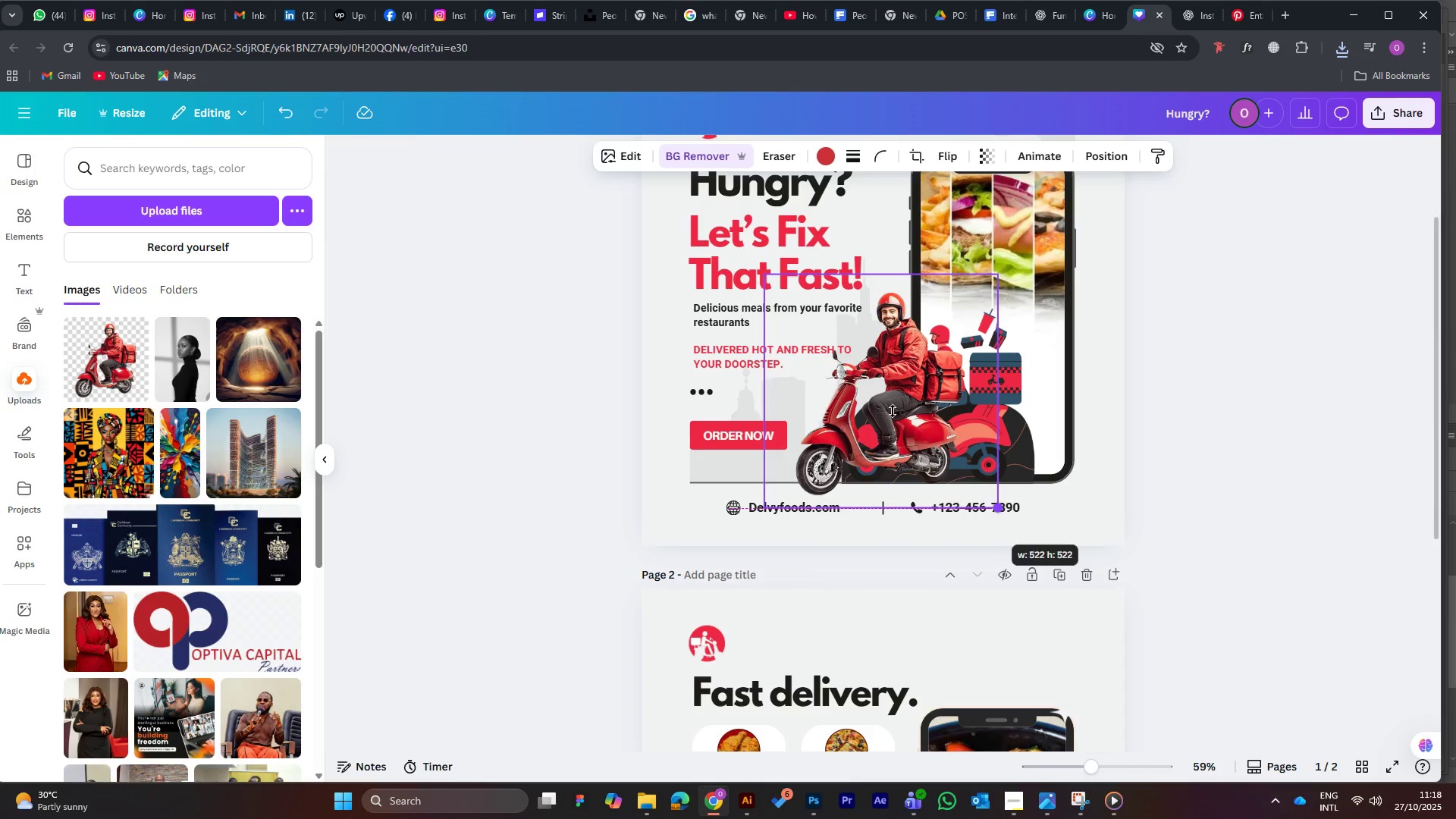 
left_click_drag(start_coordinate=[889, 410], to_coordinate=[940, 397])
 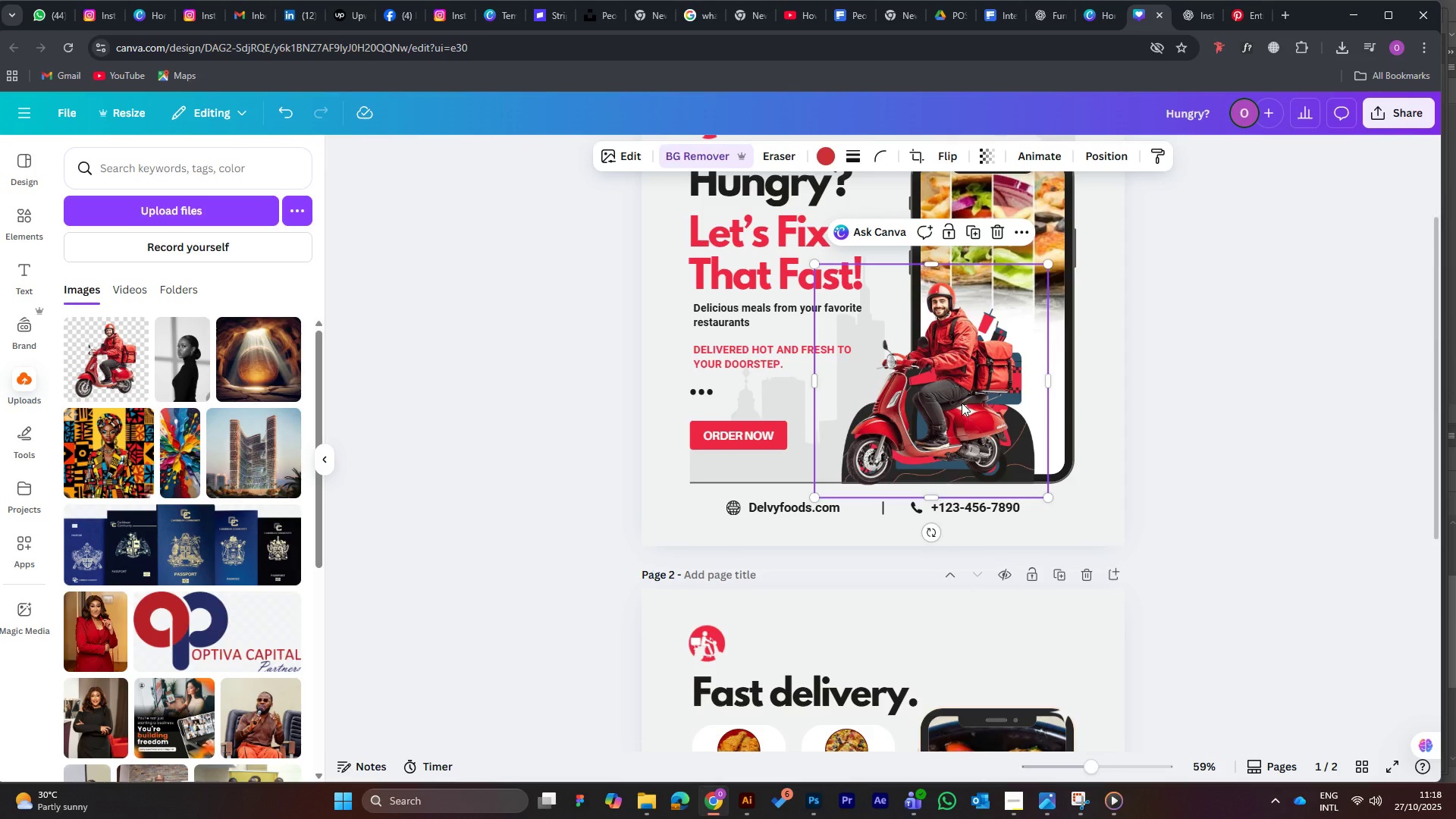 
left_click_drag(start_coordinate=[962, 403], to_coordinate=[843, 324])
 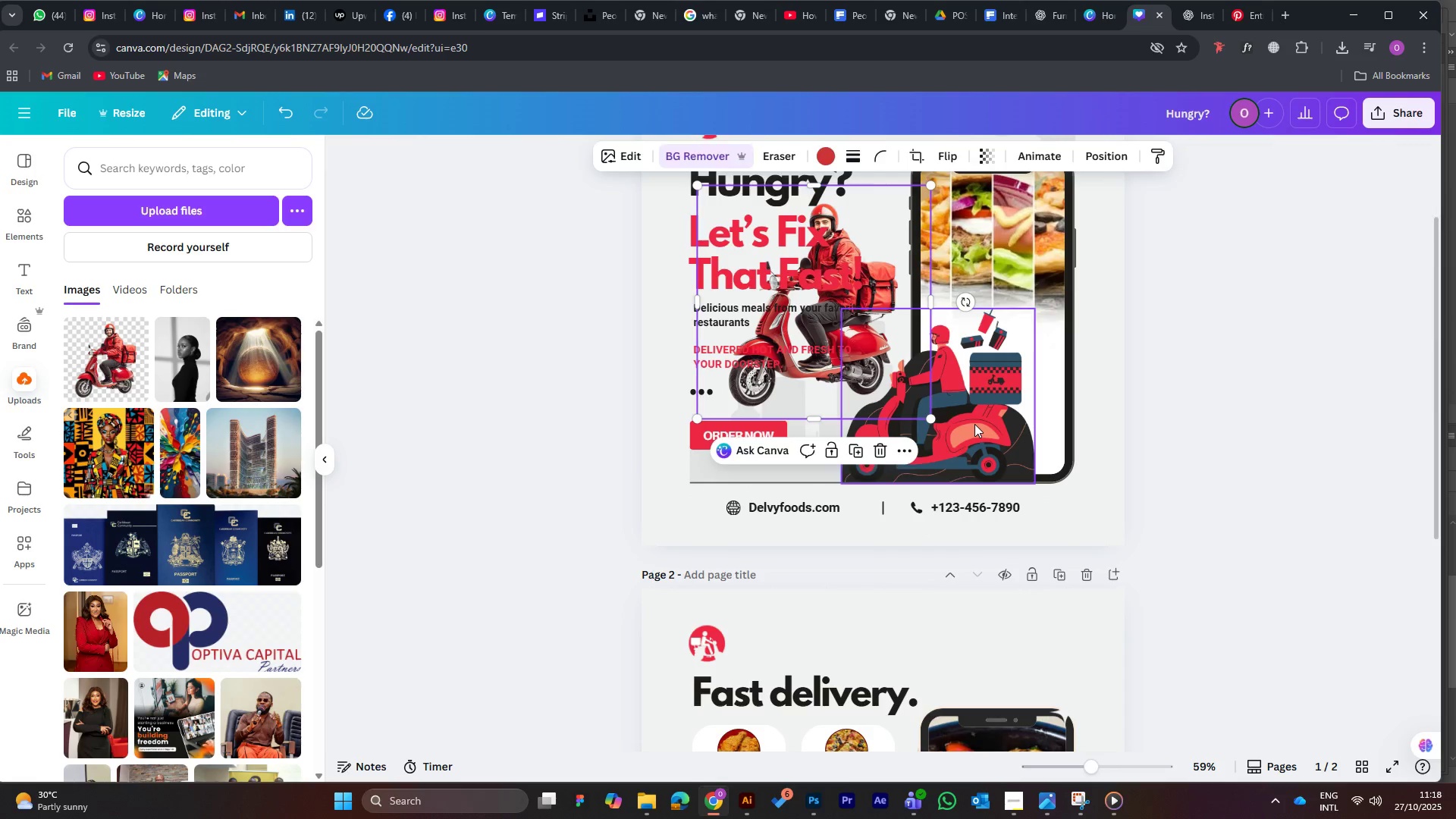 
left_click([974, 424])
 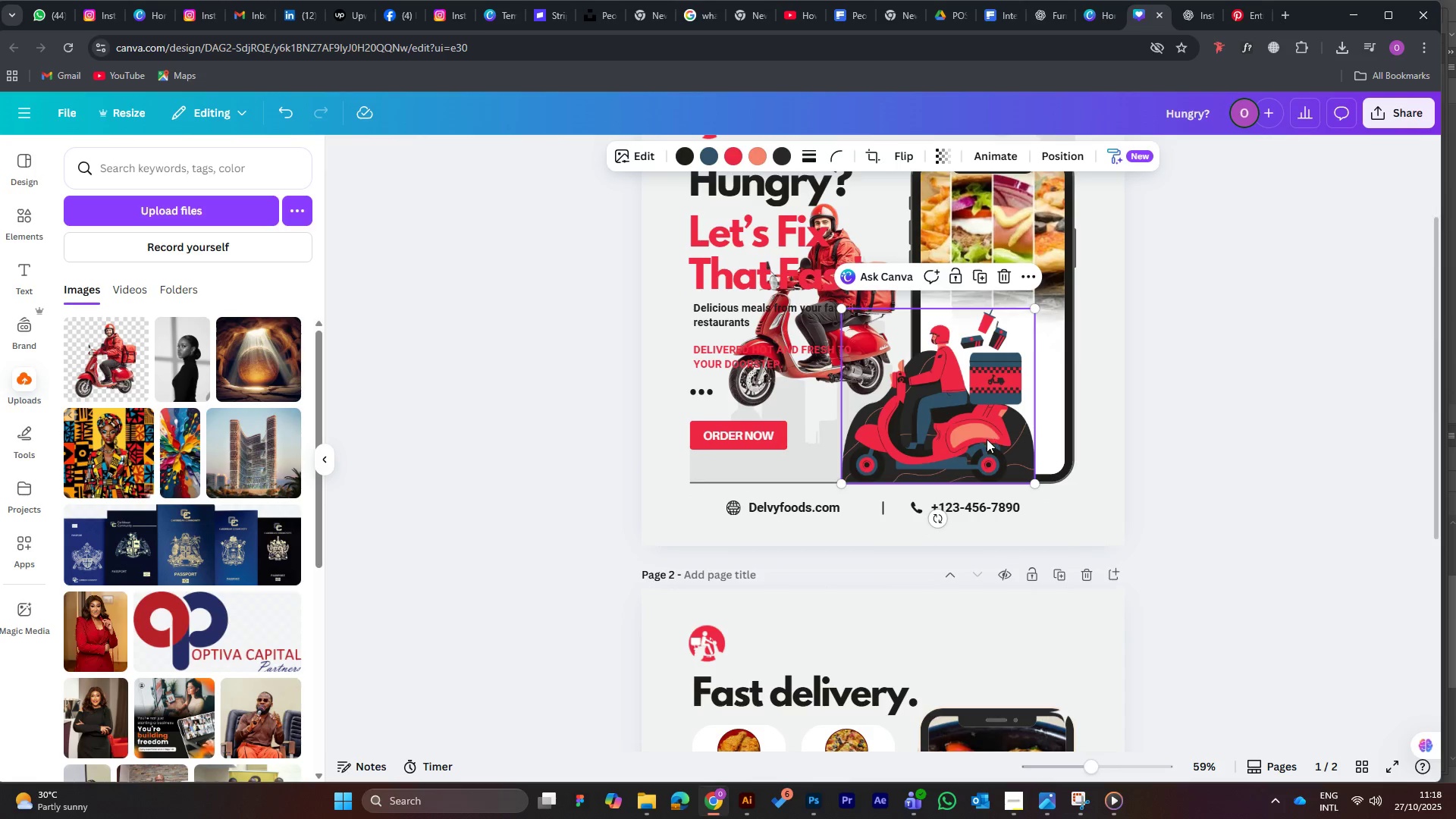 
left_click_drag(start_coordinate=[987, 439], to_coordinate=[1026, 234])
 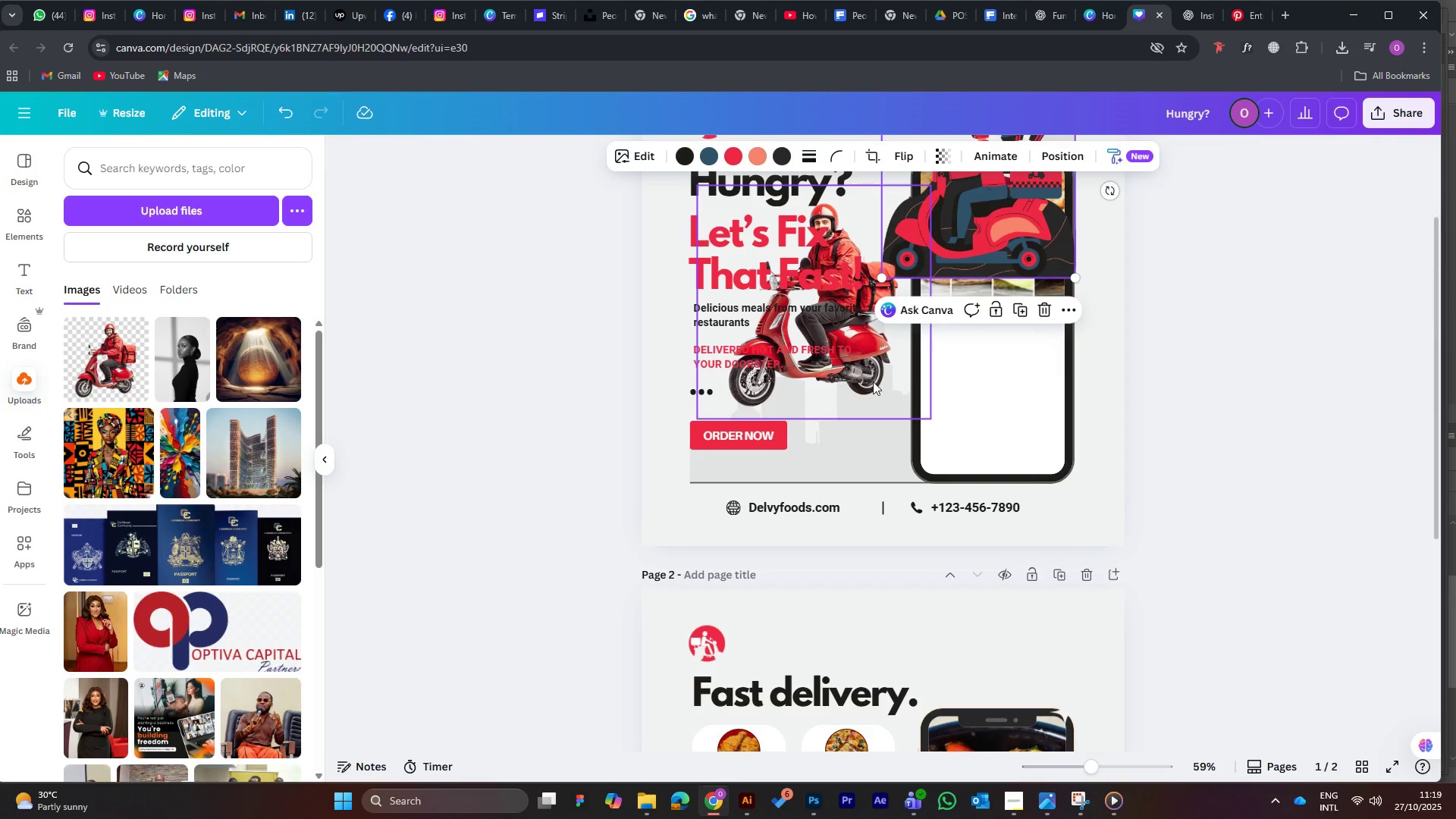 
left_click_drag(start_coordinate=[873, 383], to_coordinate=[905, 472])
 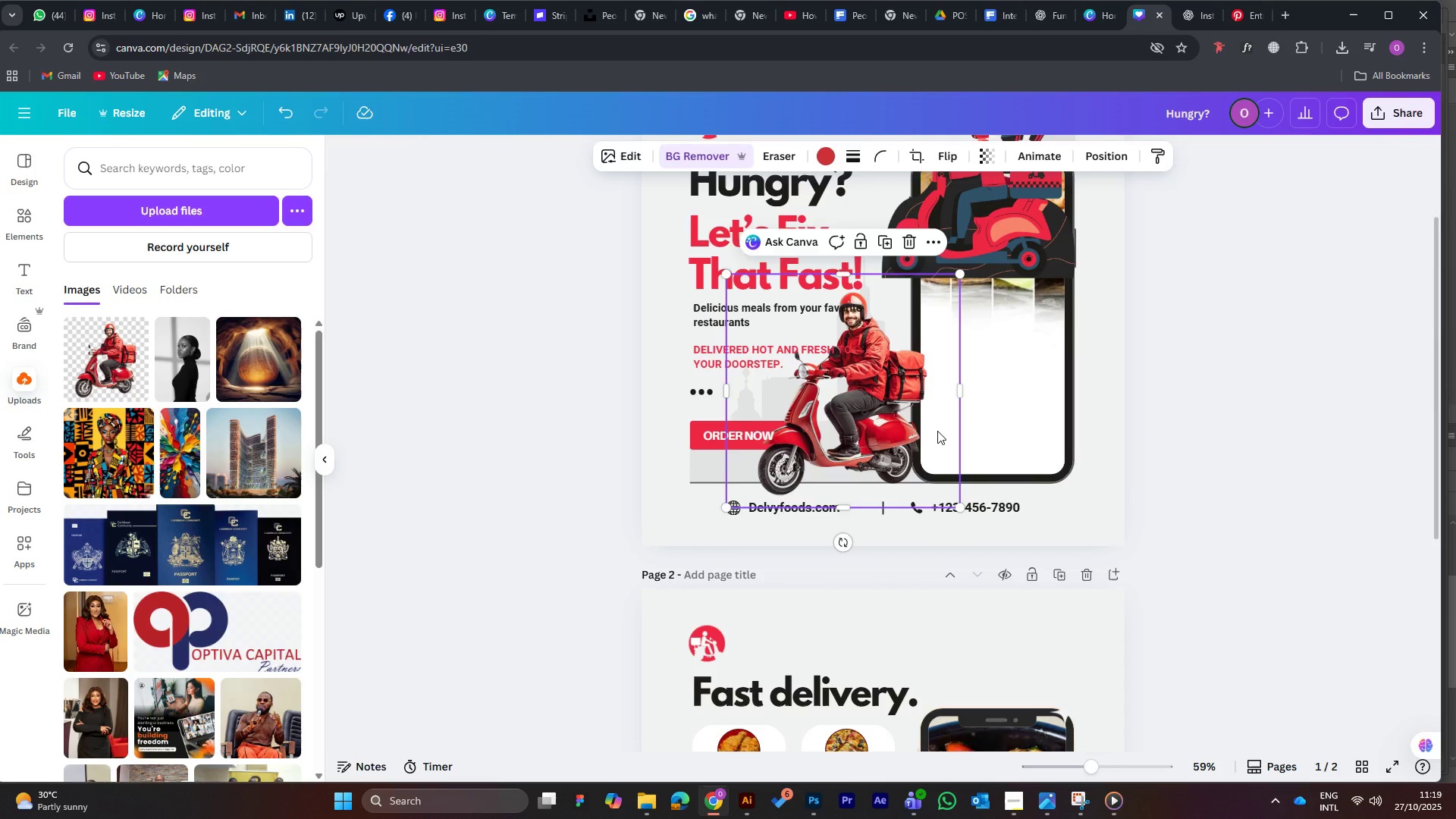 
hold_key(key=ArrowRight, duration=1.52)
 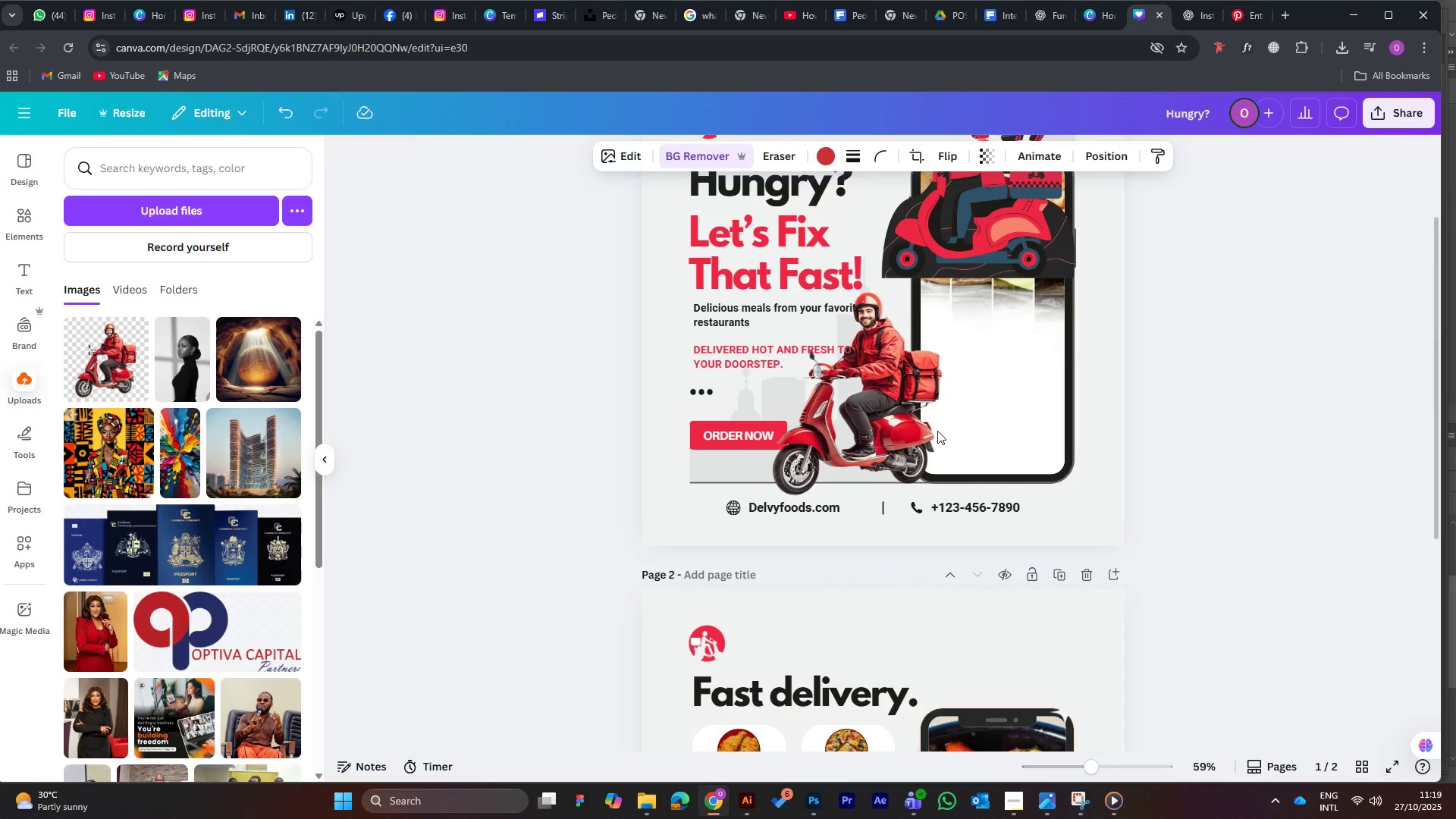 
hold_key(key=ArrowRight, duration=1.52)
 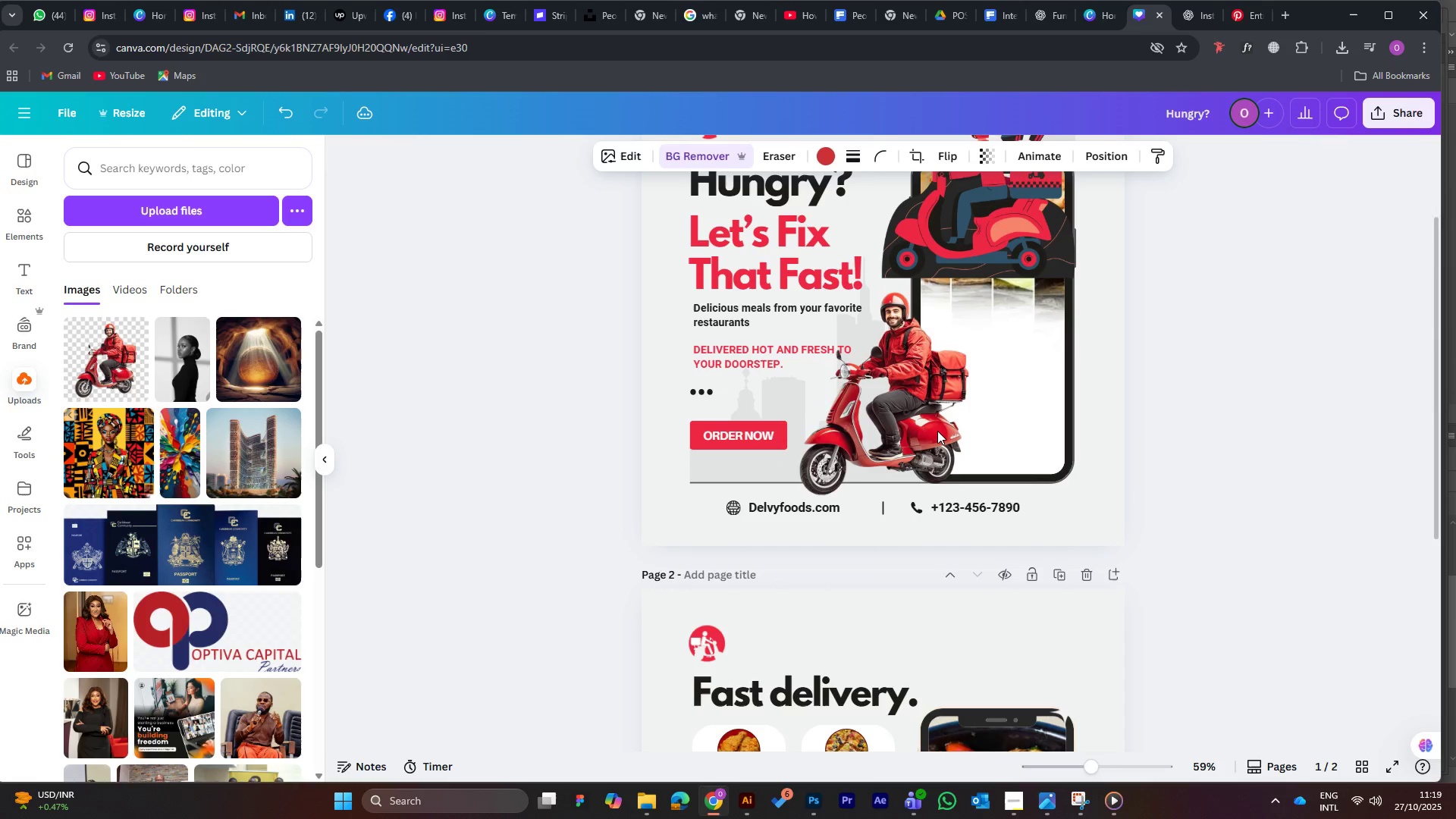 
hold_key(key=ArrowRight, duration=1.53)
 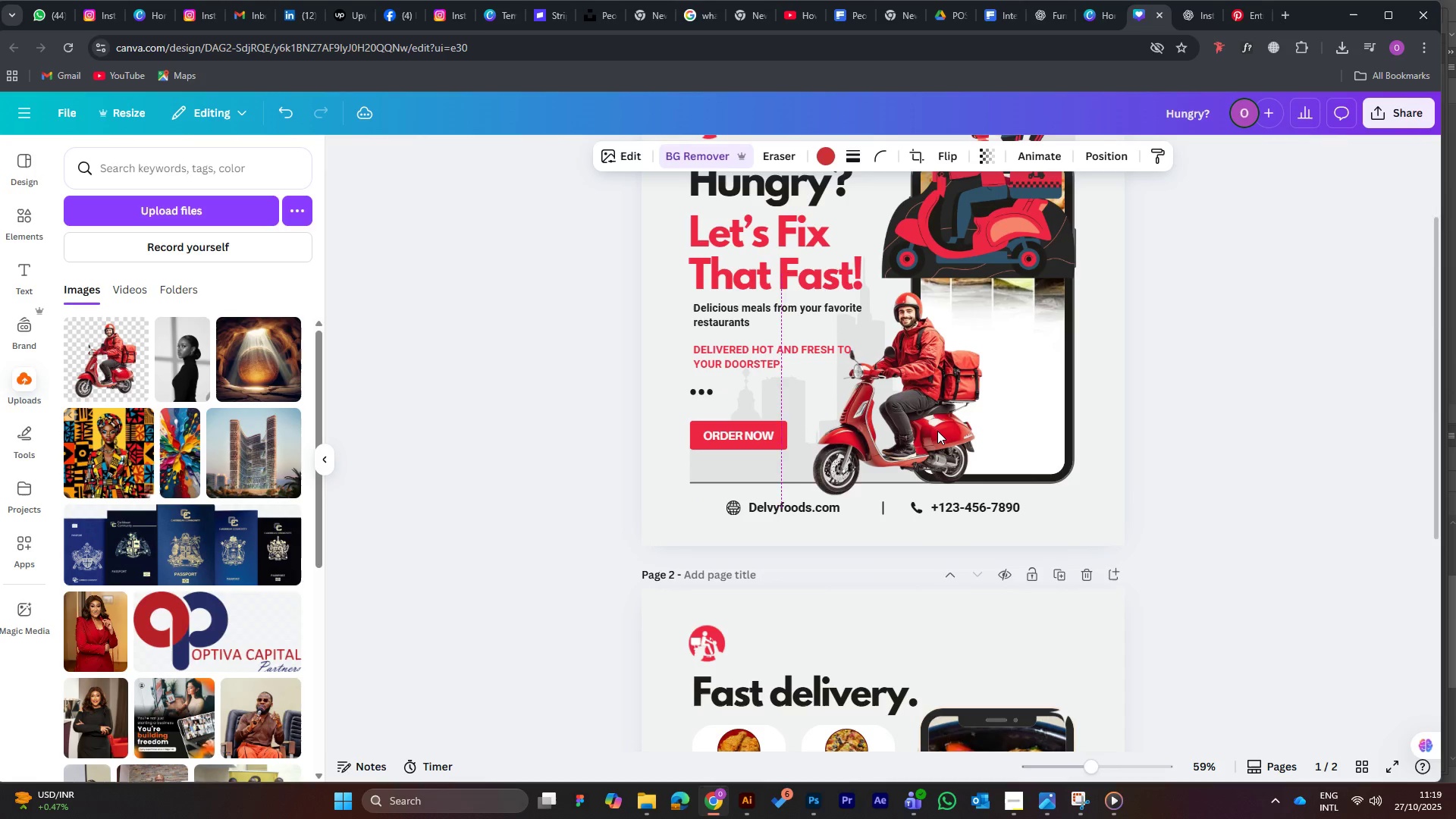 
hold_key(key=ArrowRight, duration=1.51)
 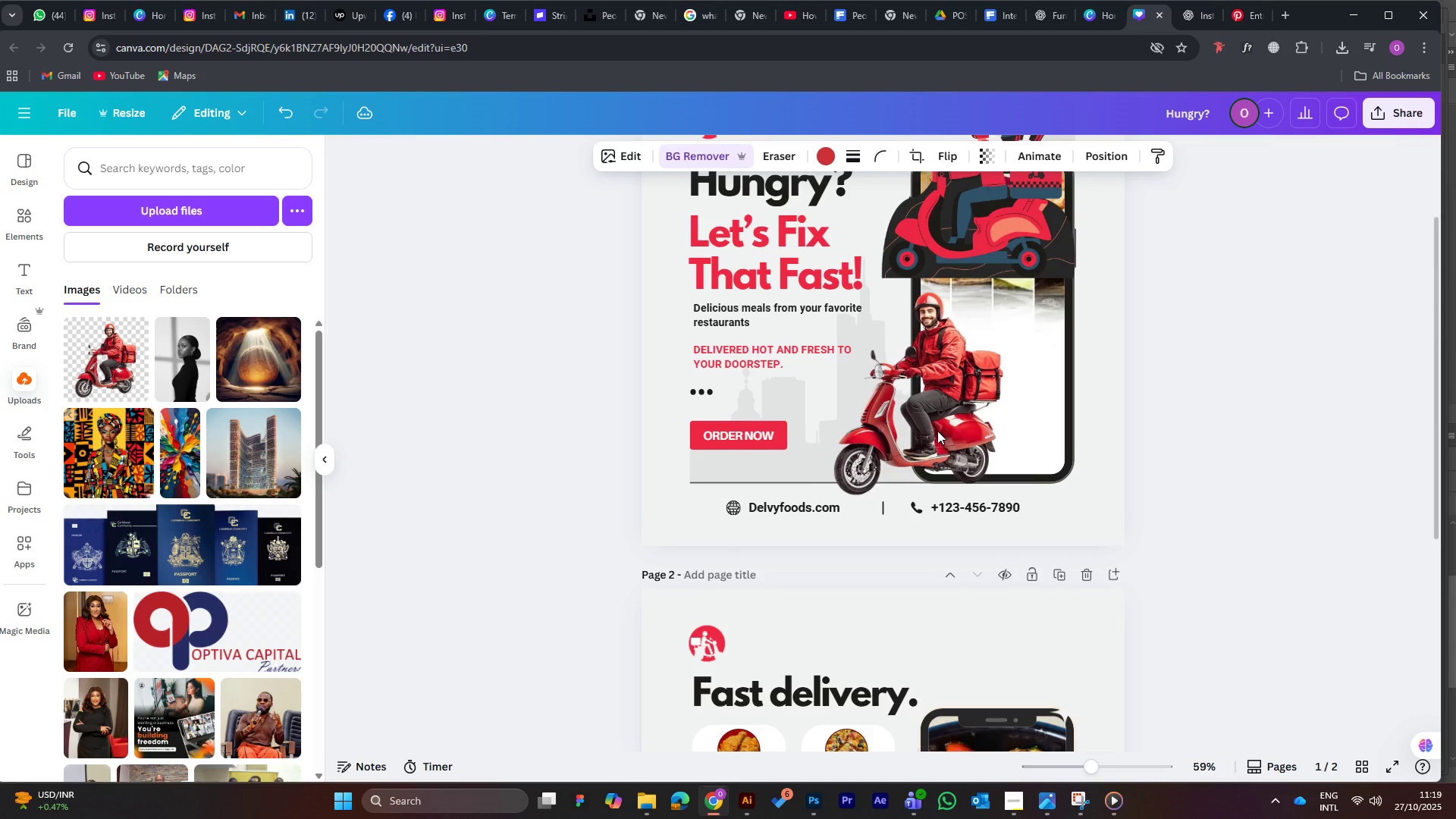 
key(ArrowRight)
 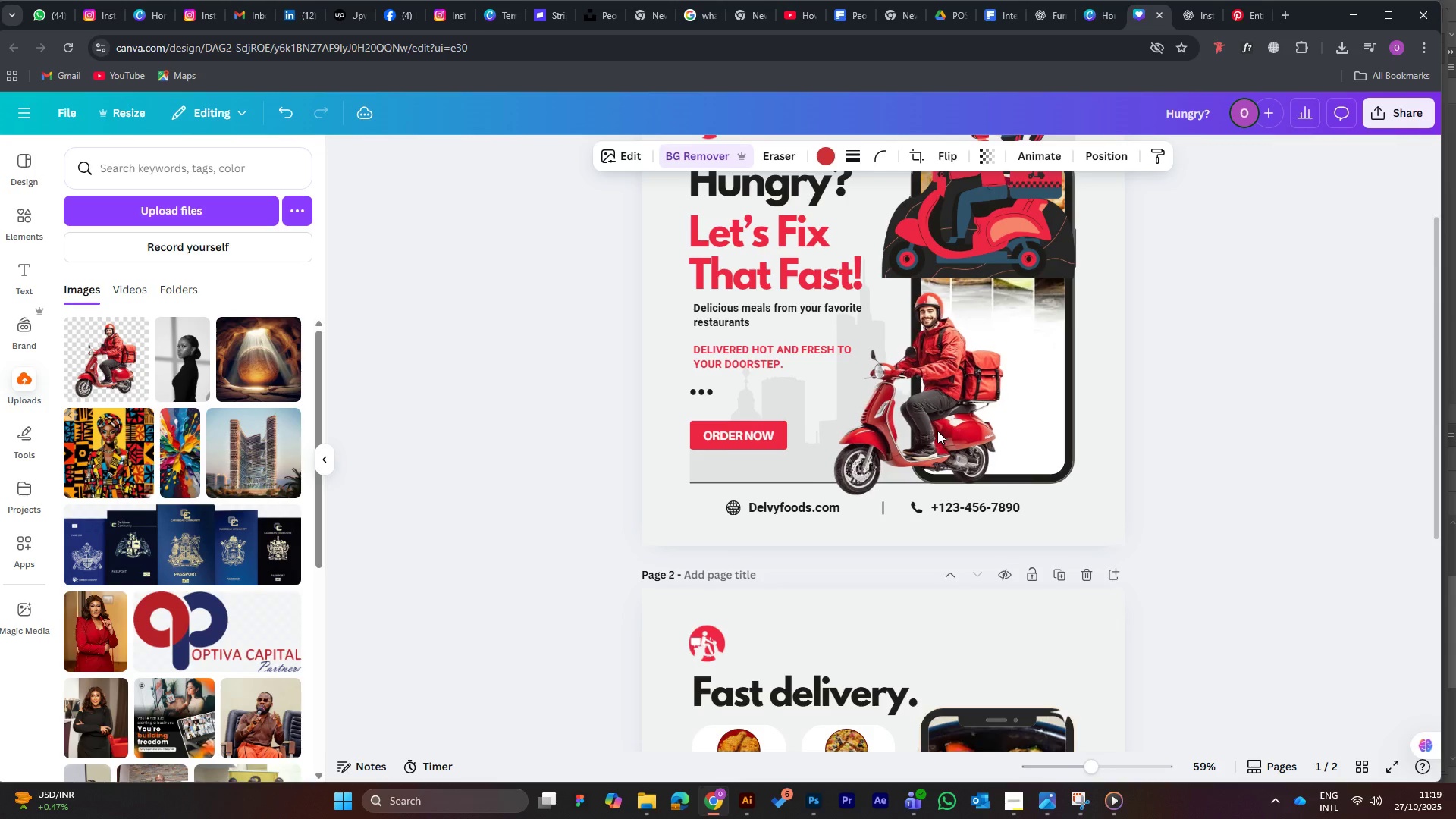 
key(ArrowRight)
 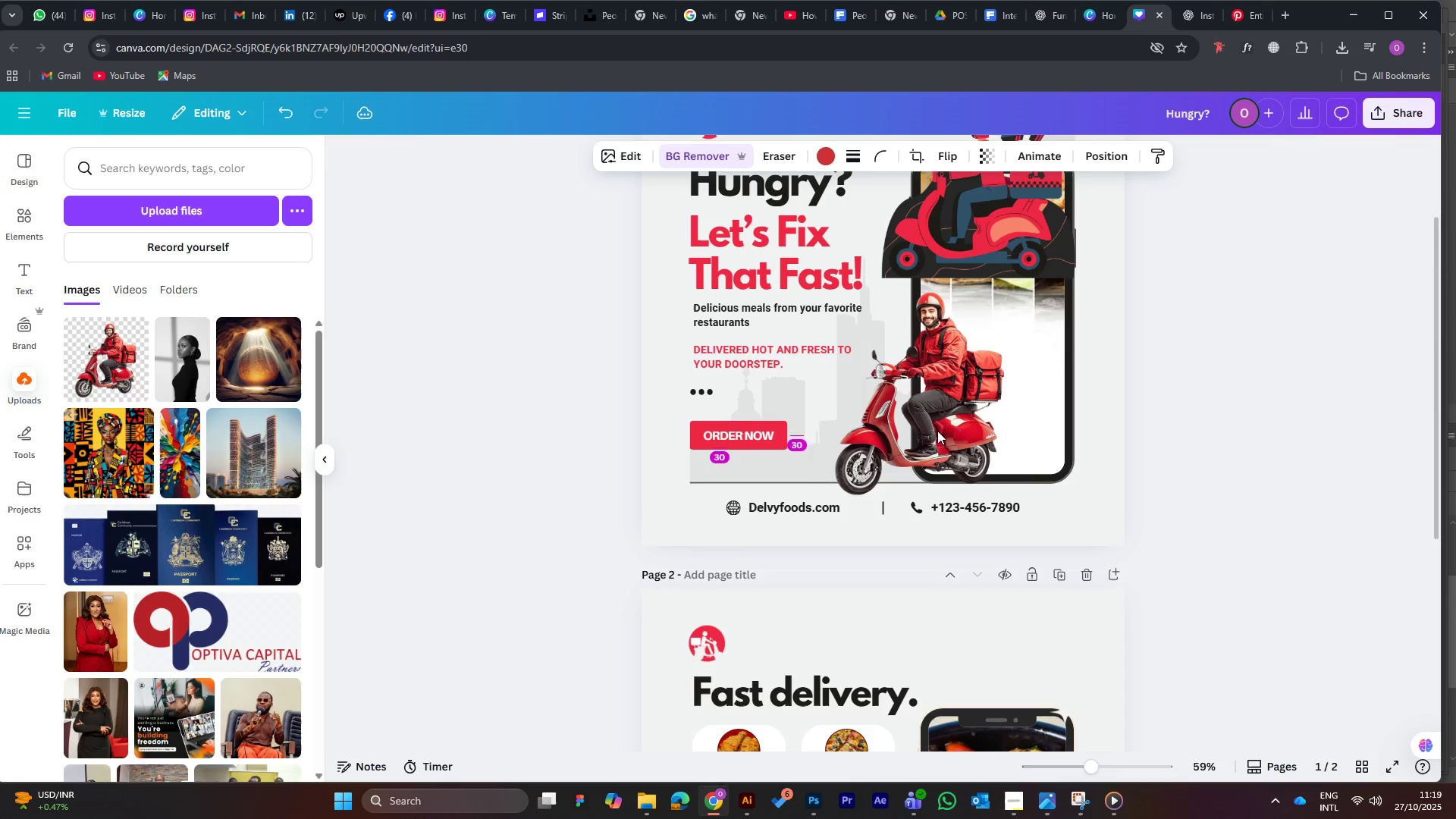 
key(ArrowRight)
 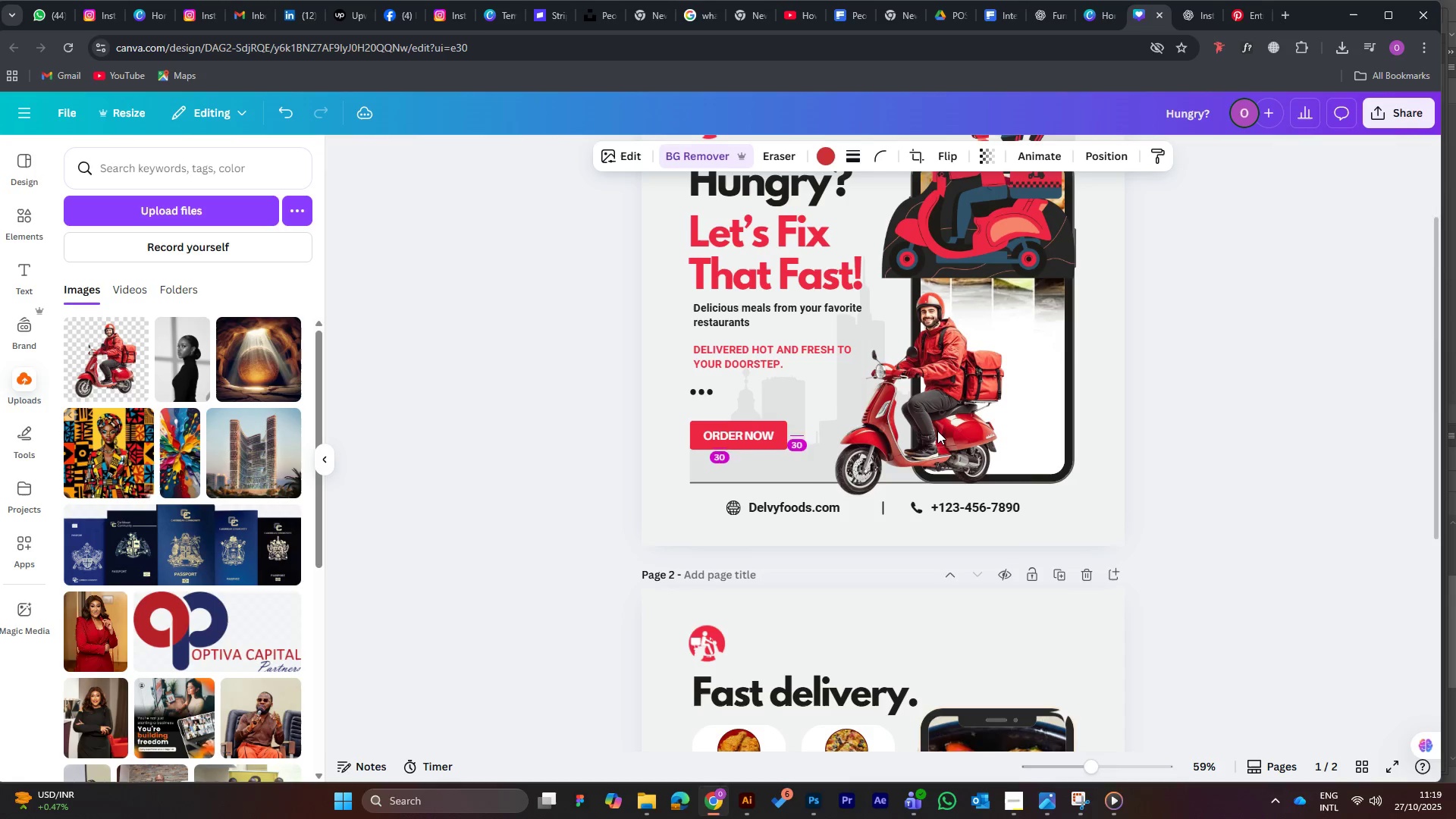 
key(ArrowRight)
 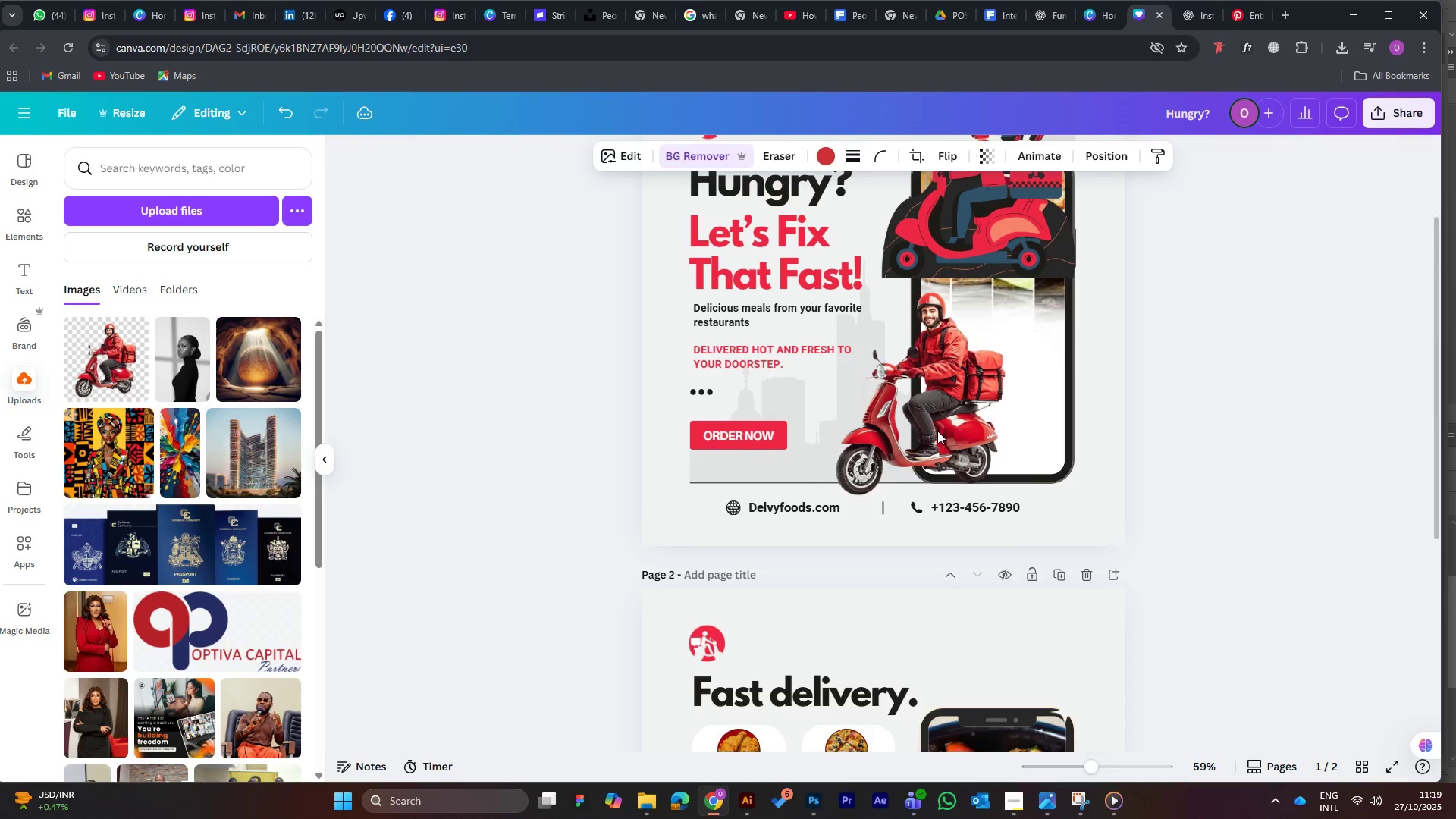 
key(ArrowRight)
 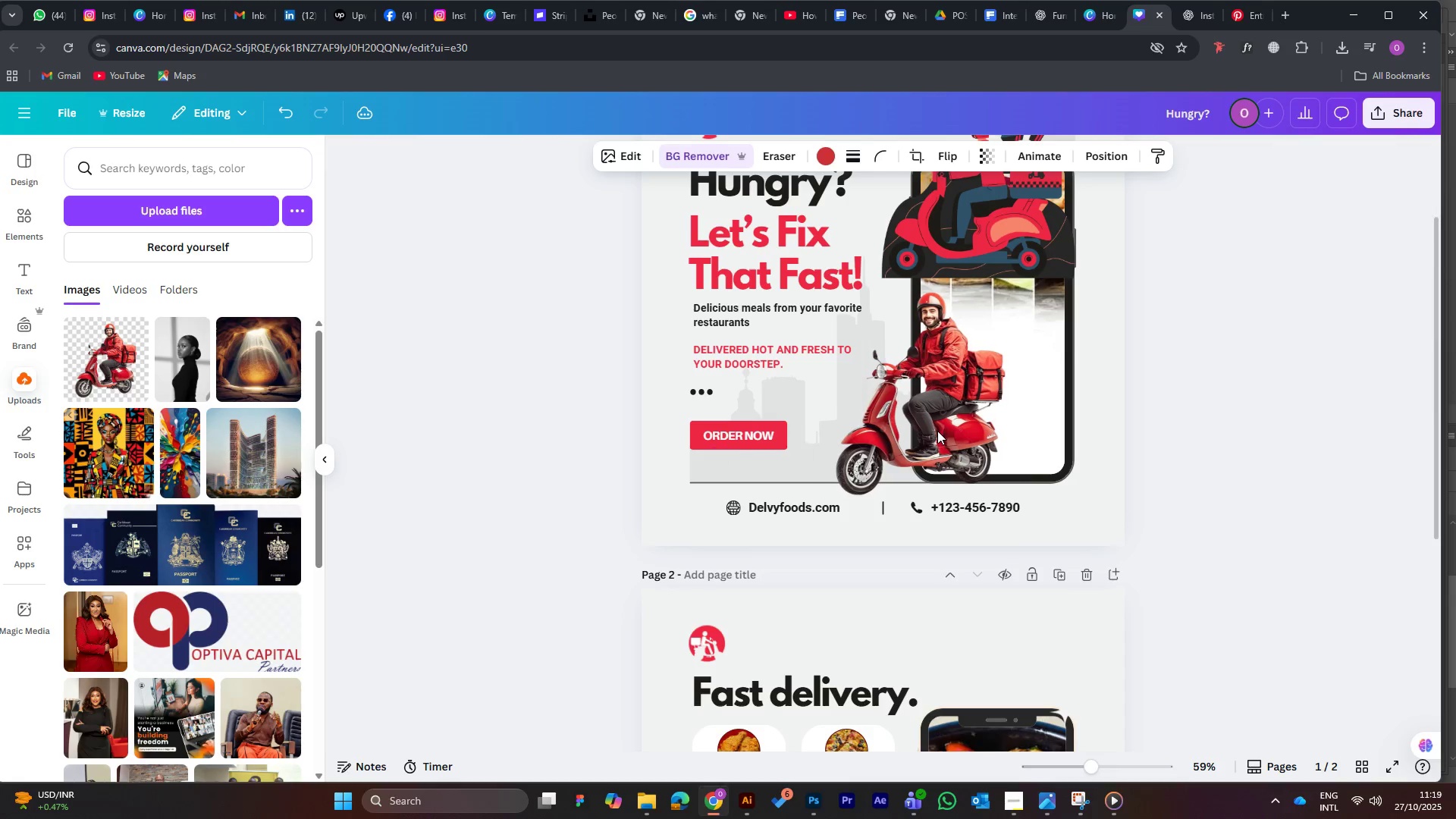 
key(ArrowRight)
 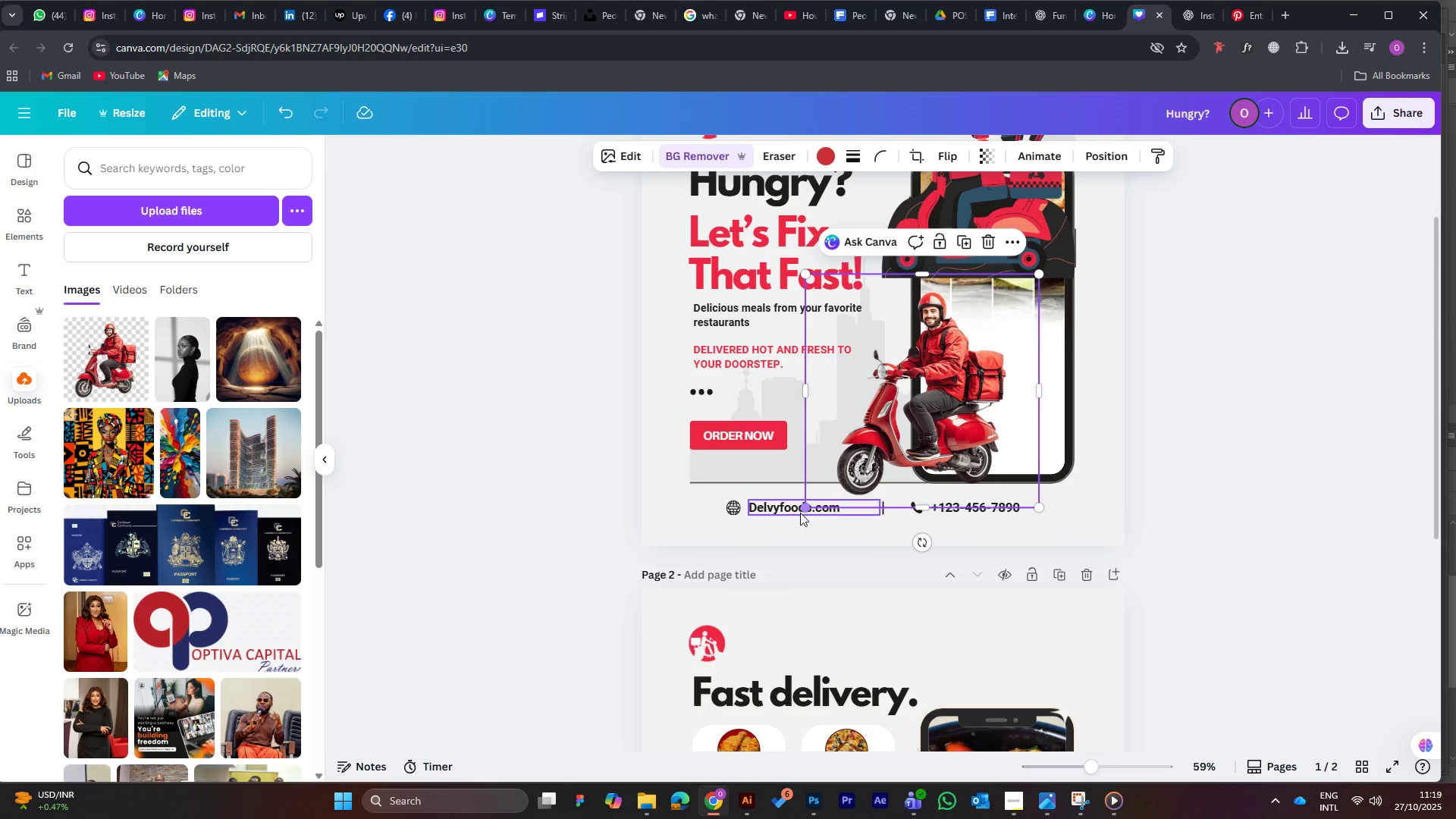 
left_click_drag(start_coordinate=[803, 512], to_coordinate=[774, 524])
 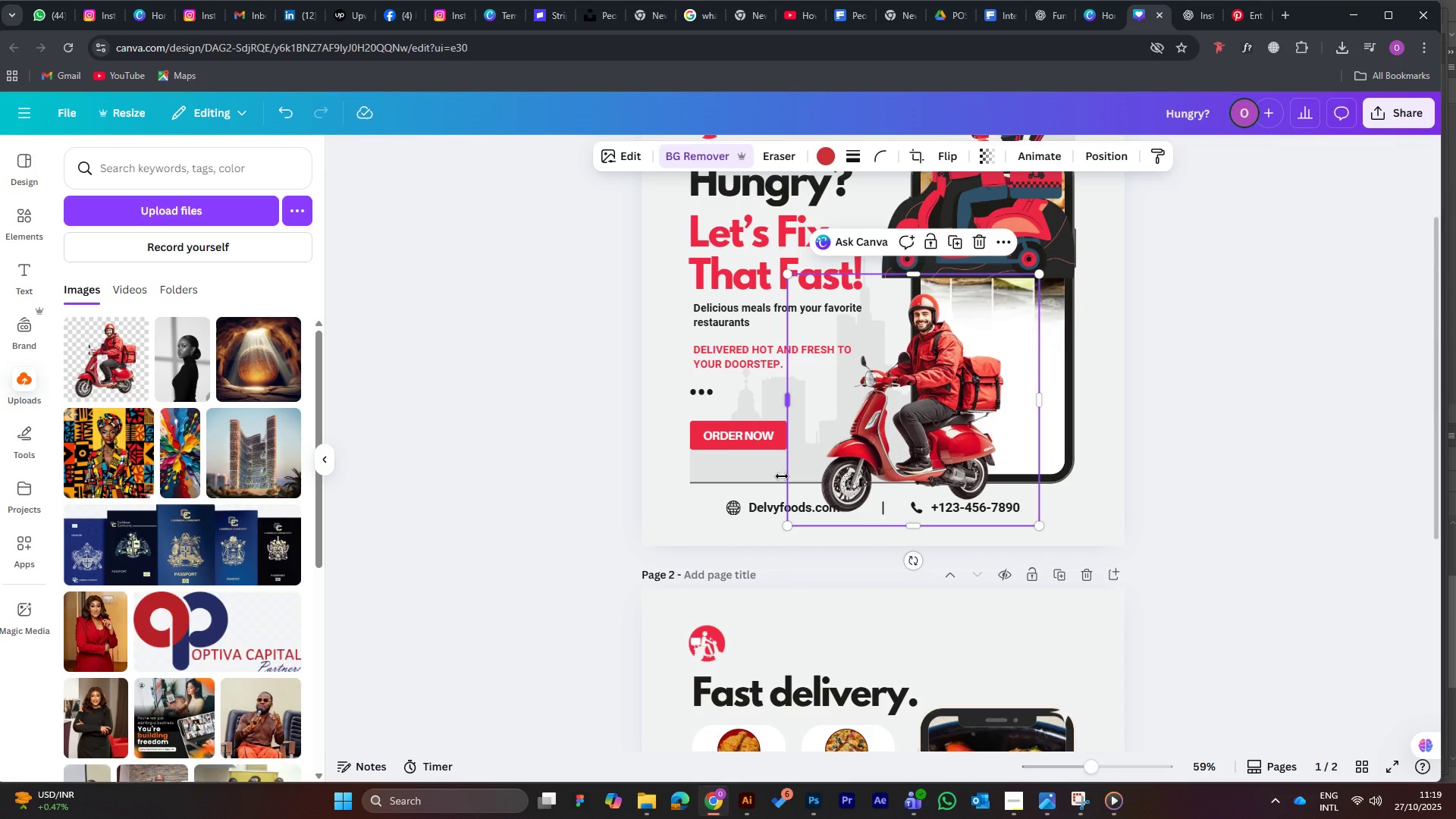 
hold_key(key=ArrowUp, duration=1.53)
 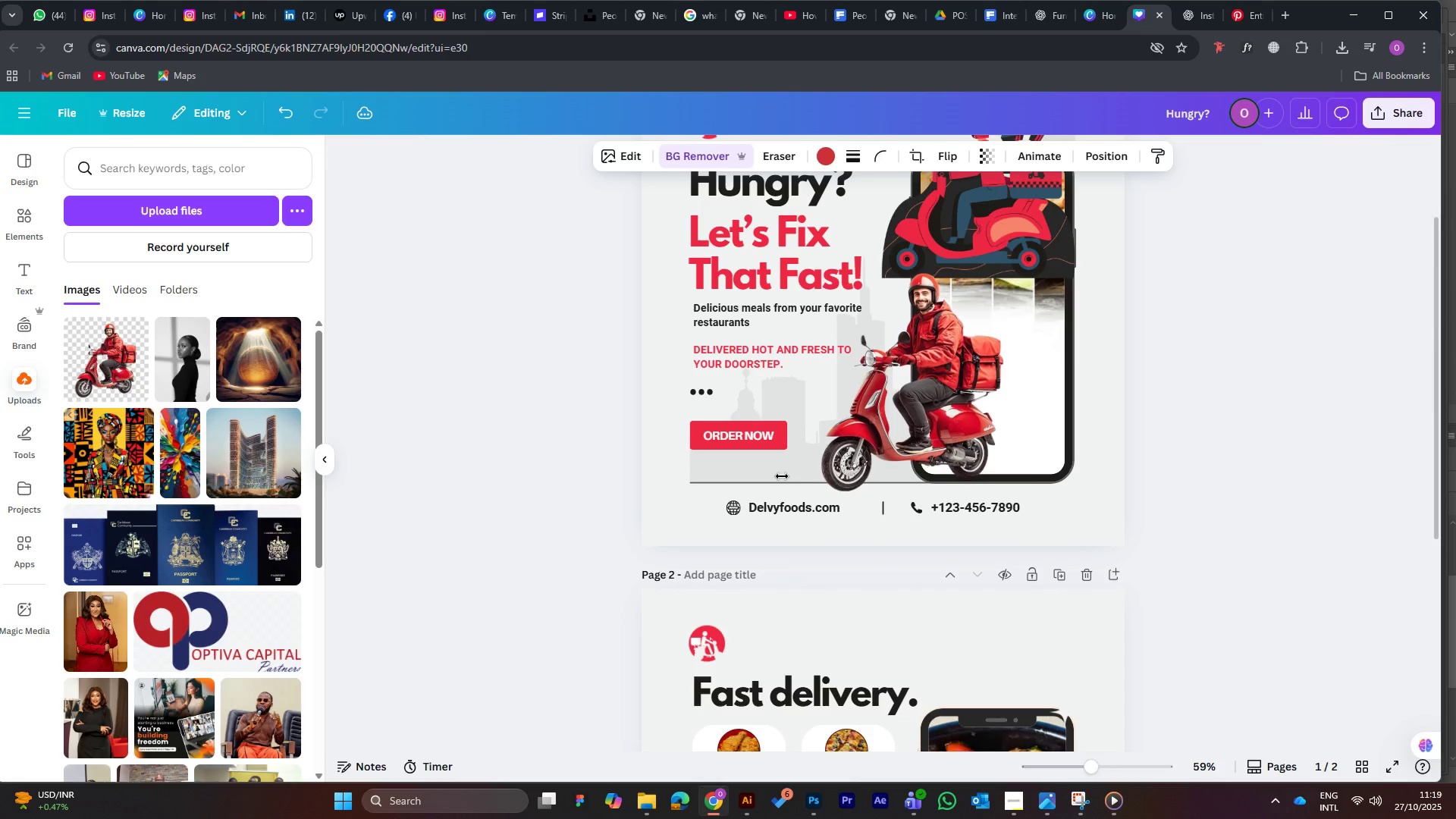 
hold_key(key=ArrowUp, duration=0.67)
 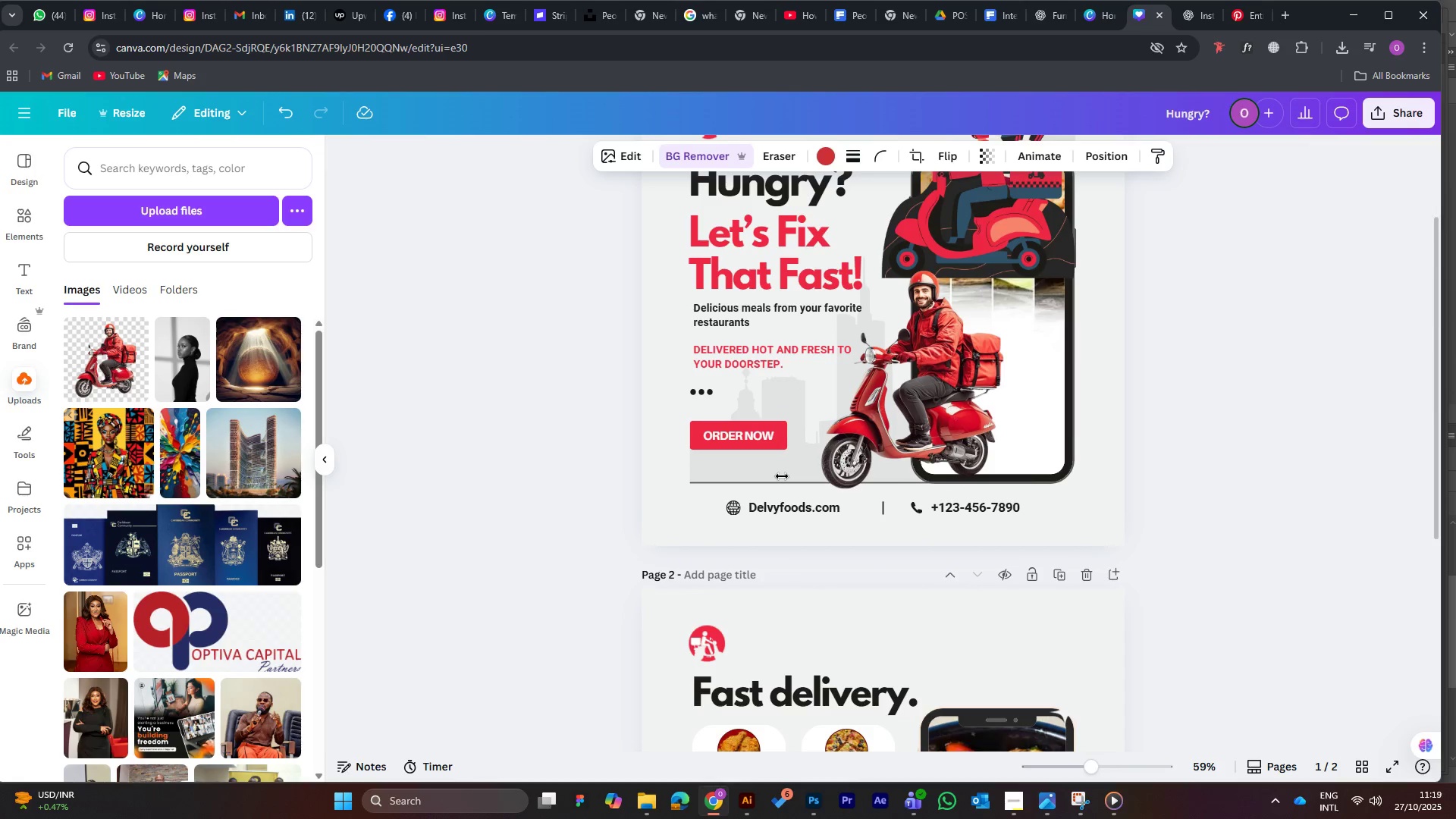 
hold_key(key=ArrowRight, duration=1.53)
 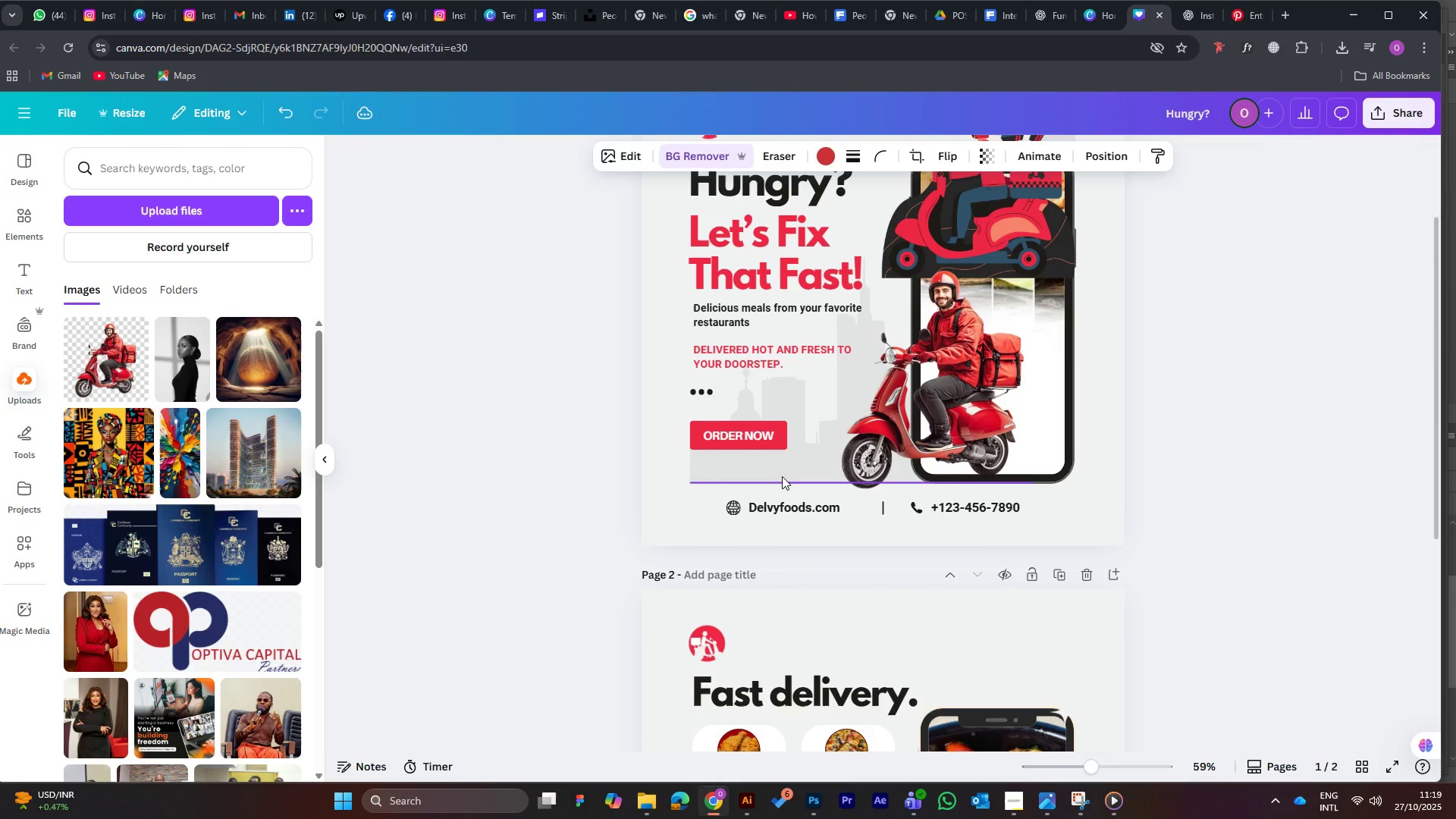 
hold_key(key=ArrowRight, duration=0.44)
 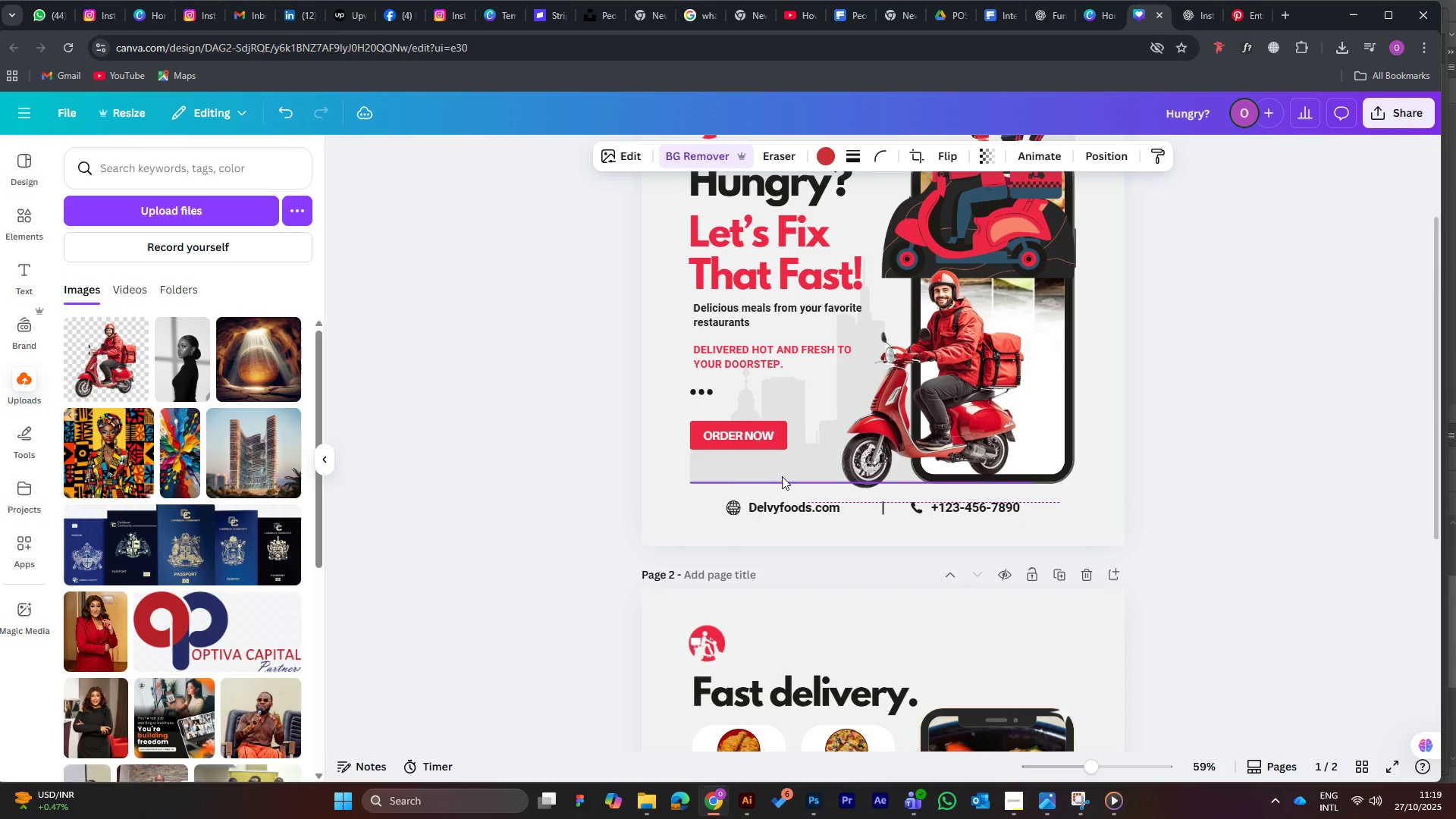 
hold_key(key=ArrowUp, duration=0.83)
 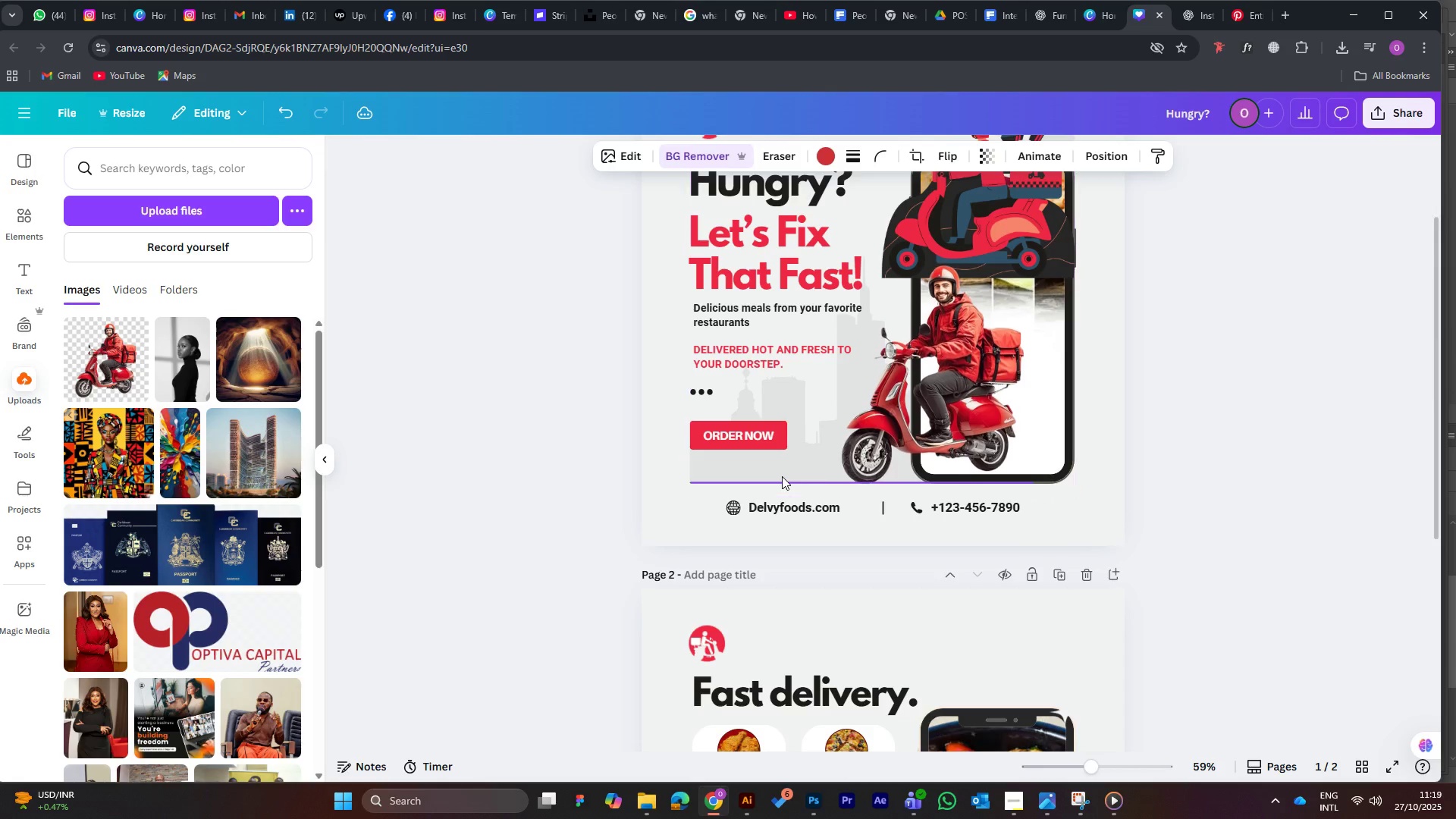 
key(ArrowUp)
 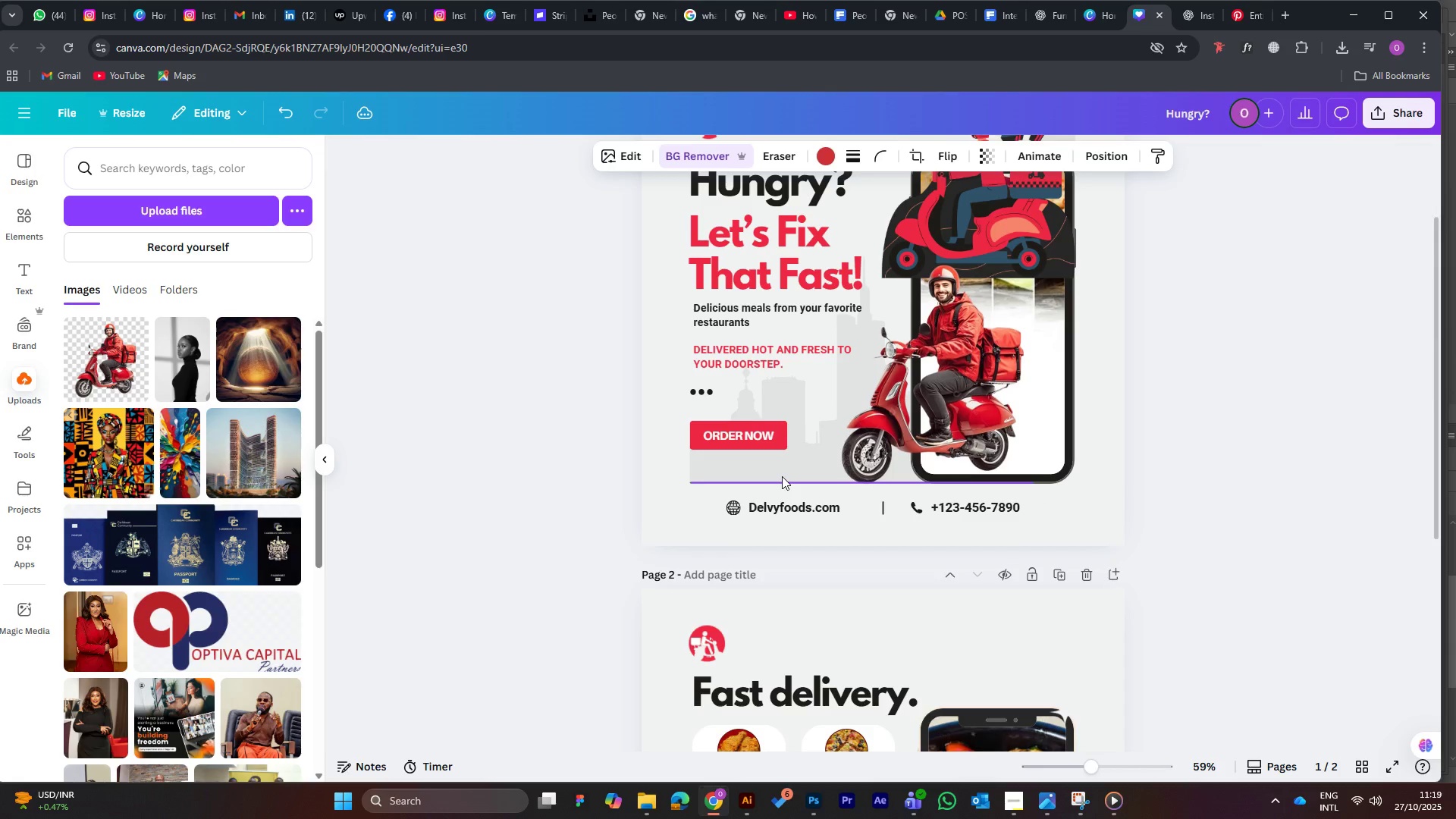 
key(ArrowUp)
 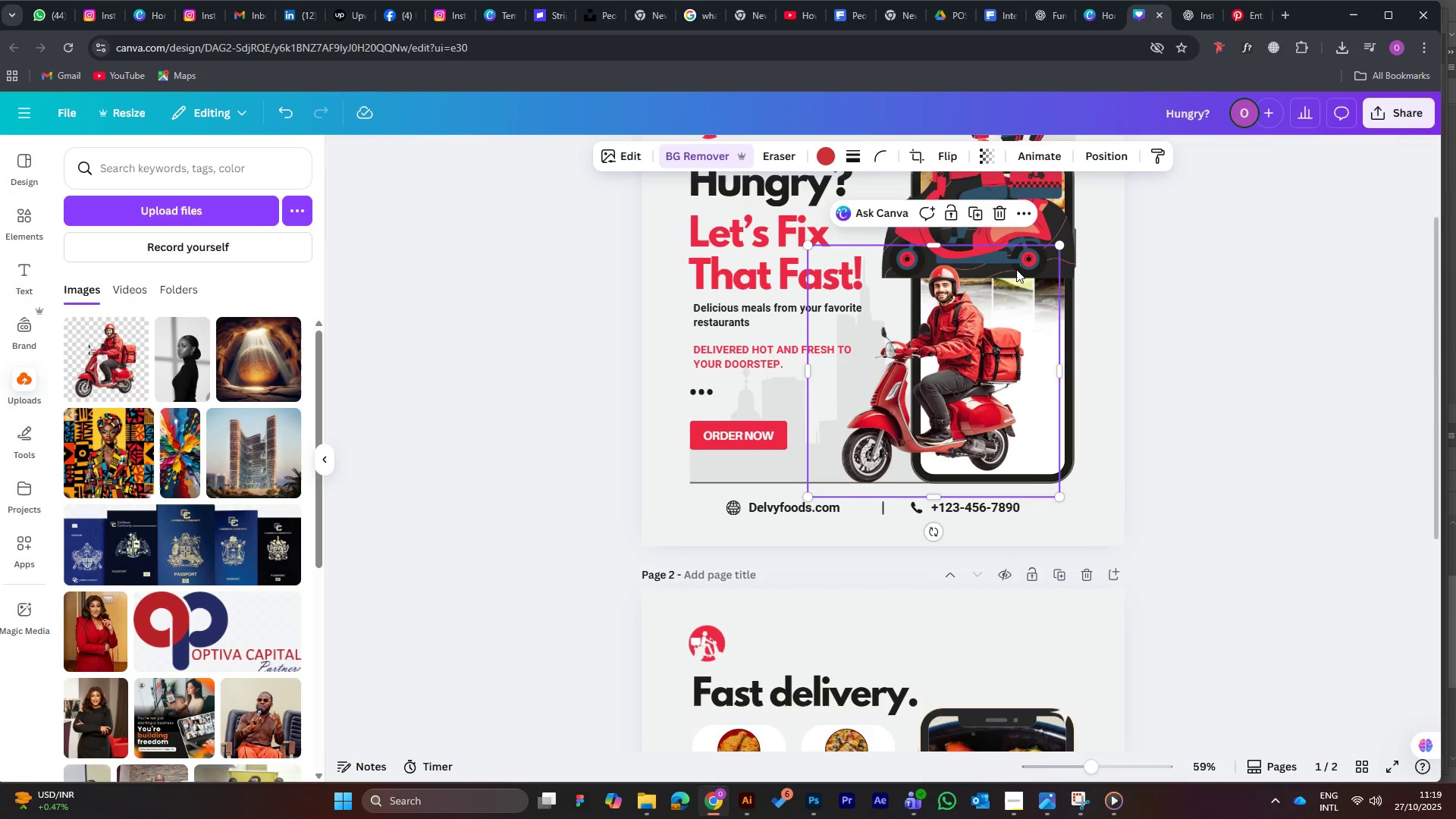 
scroll: coordinate [1150, 380], scroll_direction: up, amount: 3.0
 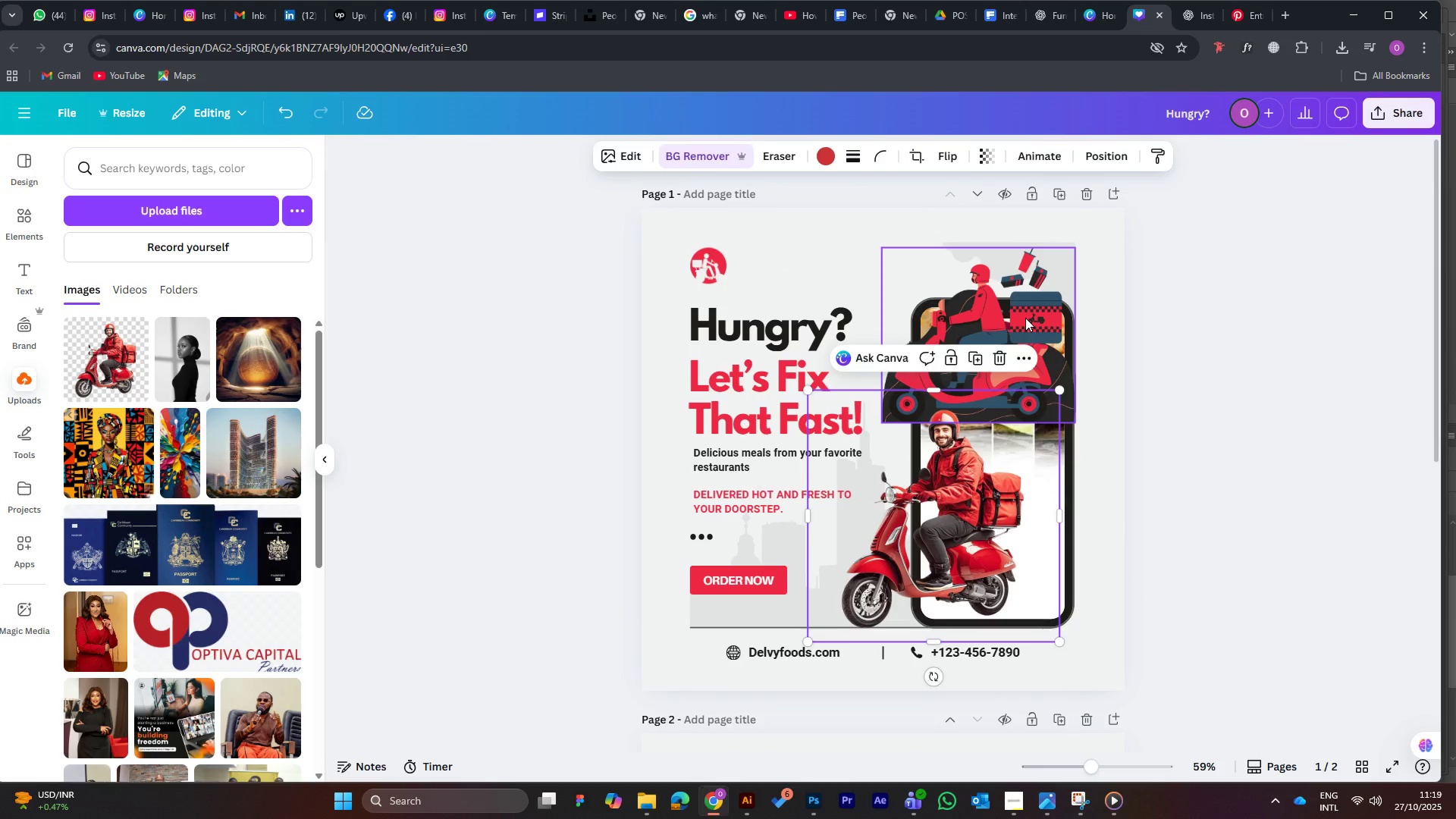 
left_click([1025, 318])
 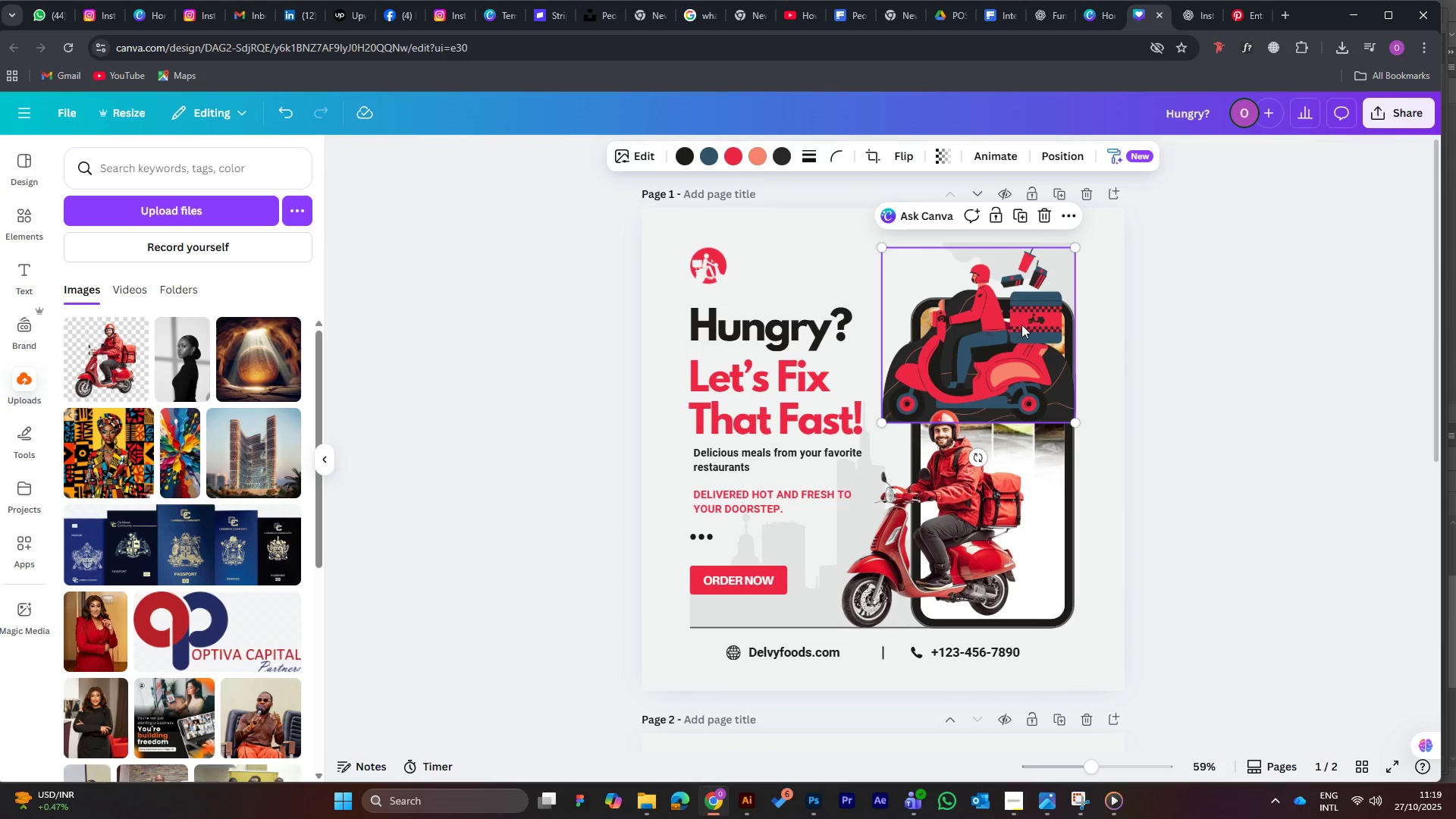 
left_click_drag(start_coordinate=[1021, 325], to_coordinate=[977, 276])
 